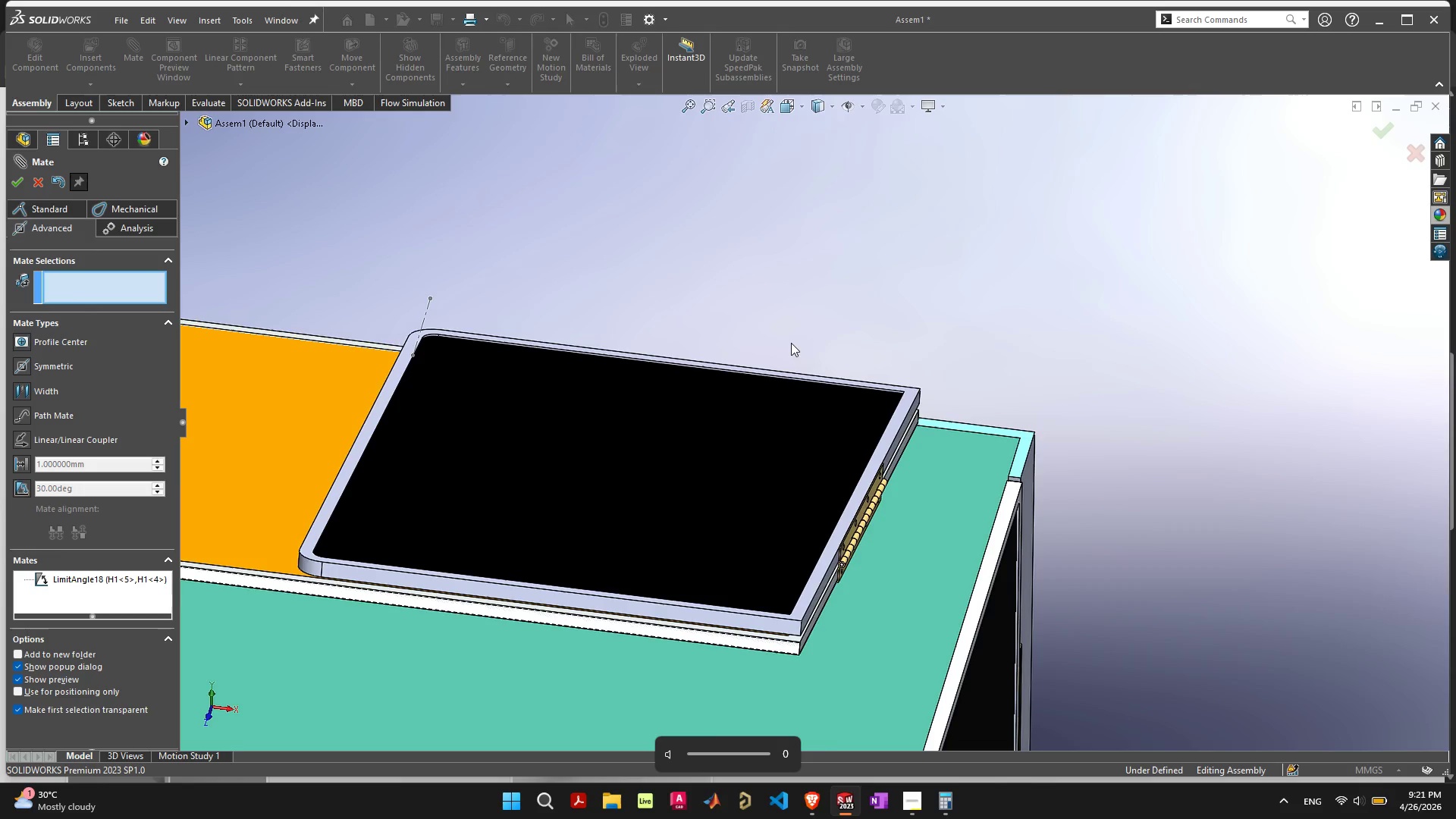 
left_click_drag(start_coordinate=[644, 397], to_coordinate=[700, 358])
 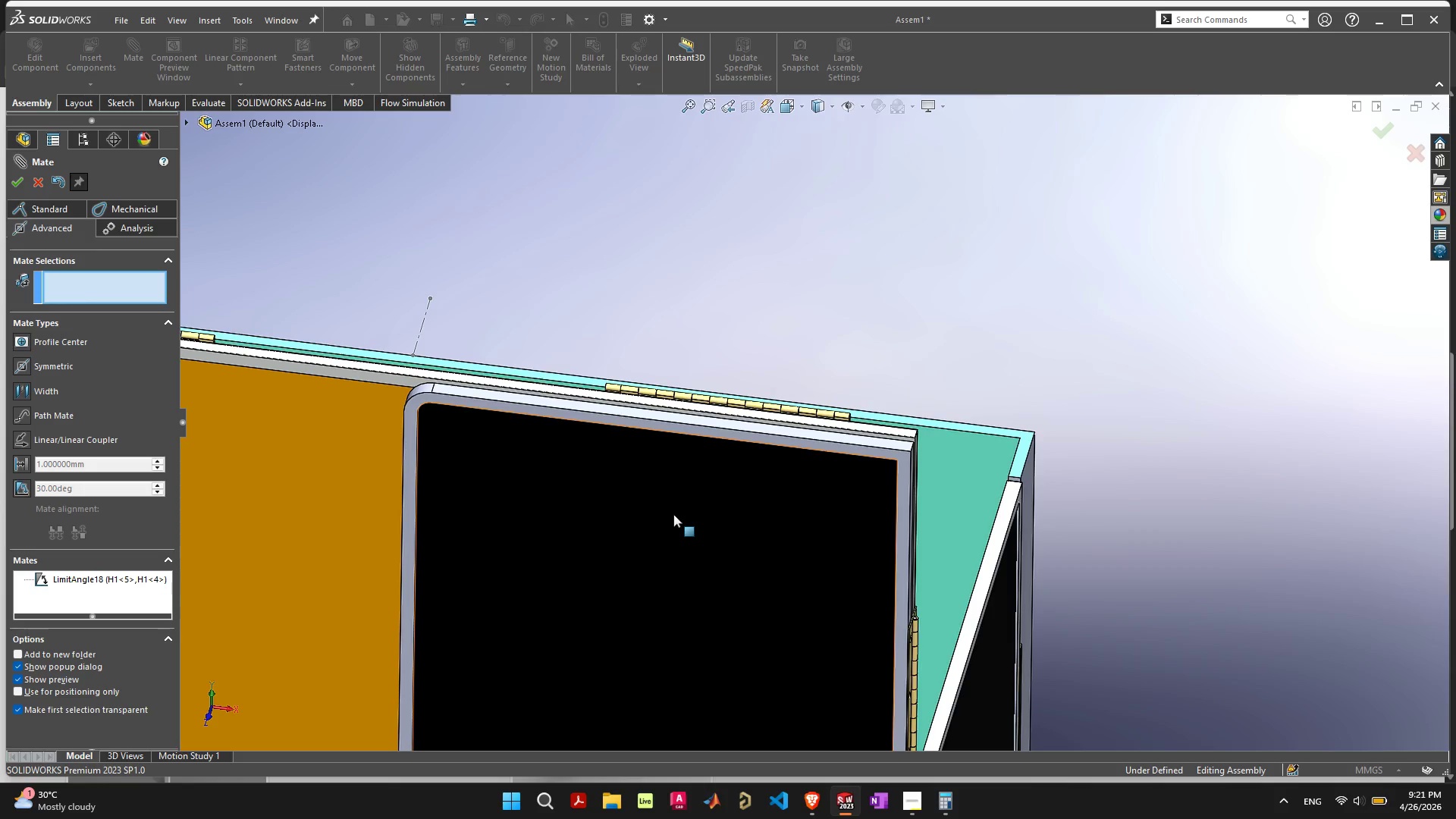 
scroll: coordinate [669, 517], scroll_direction: down, amount: 5.0
 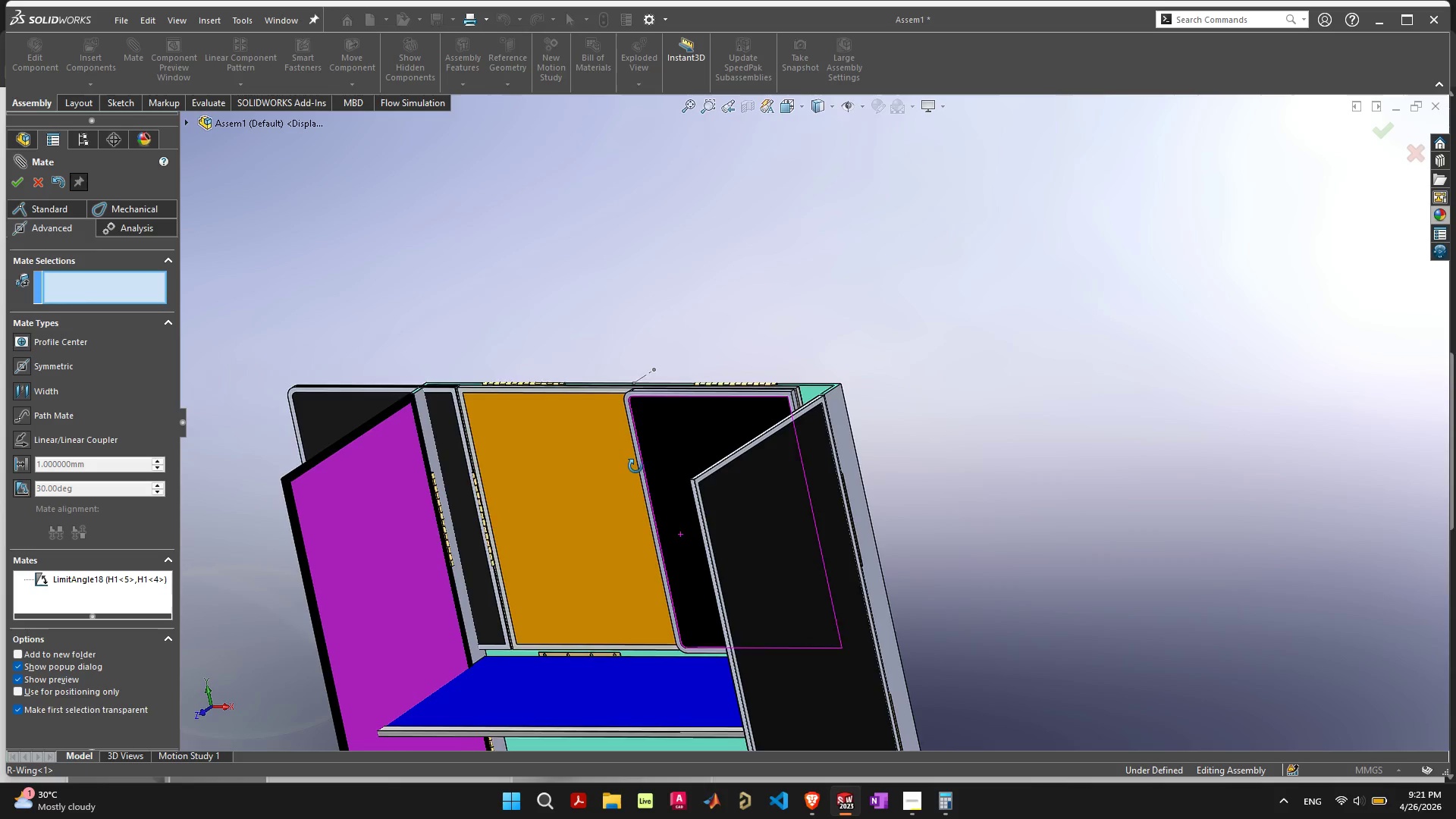 
left_click_drag(start_coordinate=[582, 519], to_coordinate=[424, 330])
 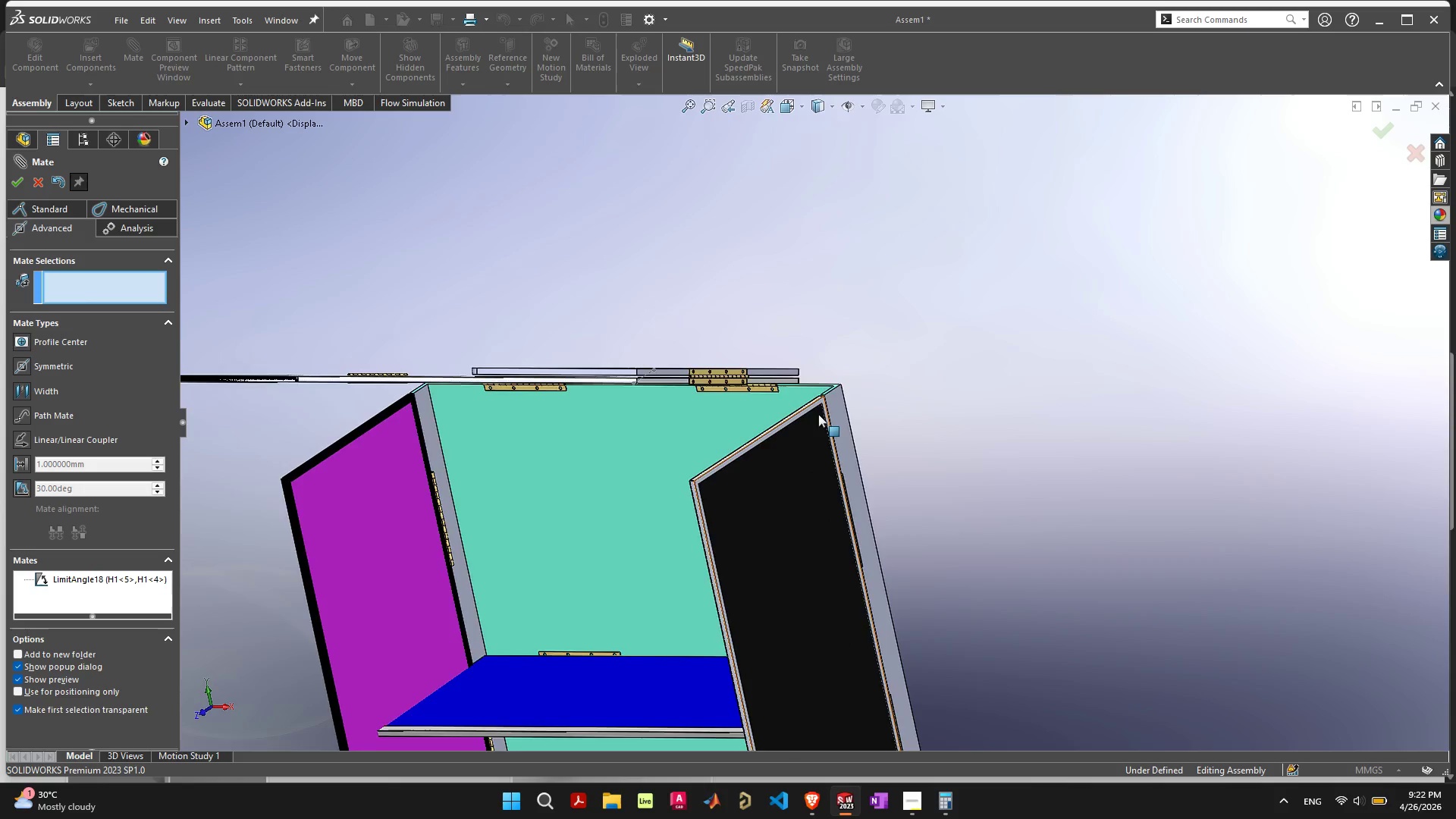 
scroll: coordinate [595, 309], scroll_direction: up, amount: 8.0
 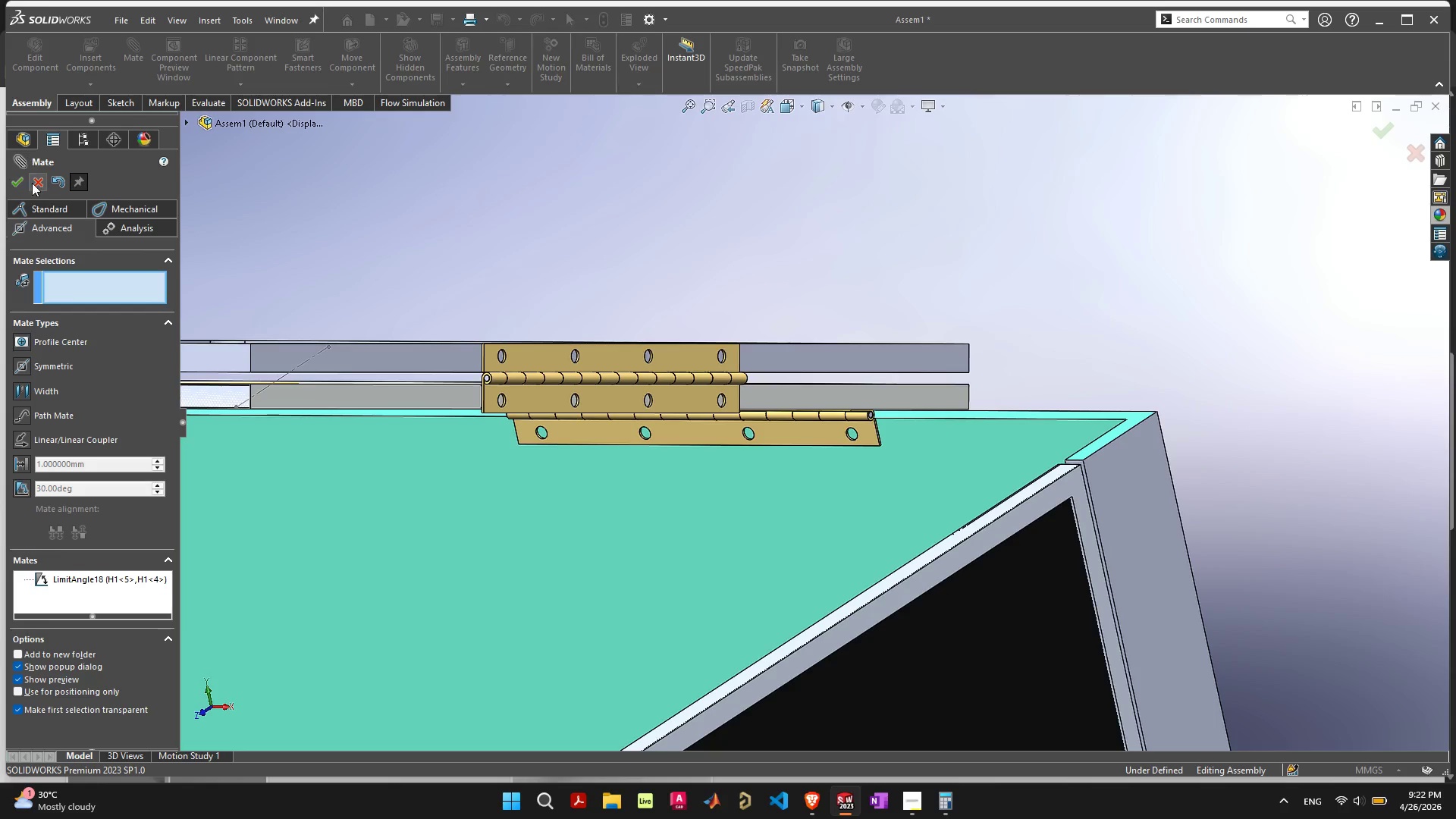 
left_click([41, 184])
 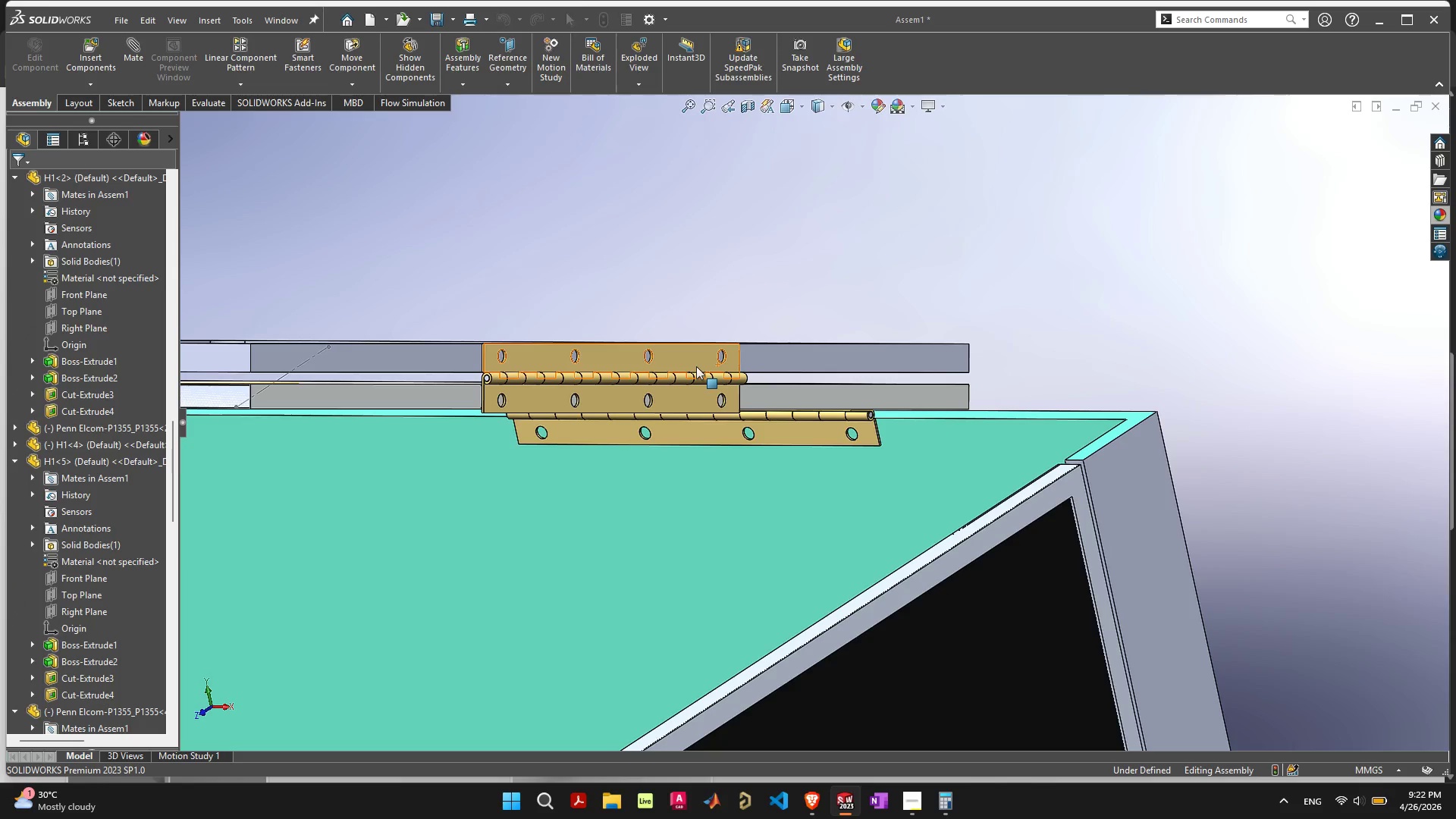 
left_click_drag(start_coordinate=[695, 362], to_coordinate=[711, 529])
 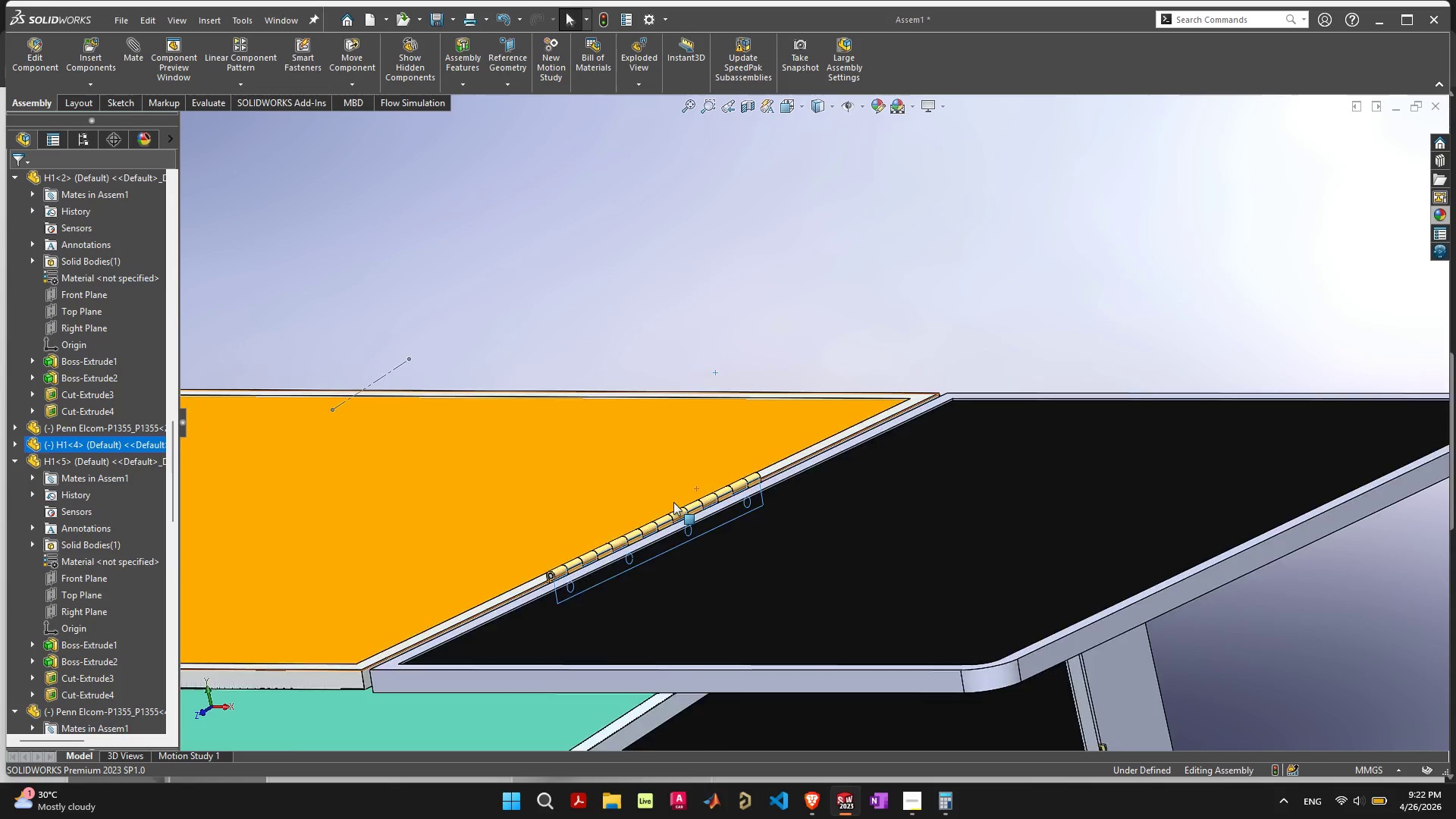 
scroll: coordinate [651, 505], scroll_direction: down, amount: 8.0
 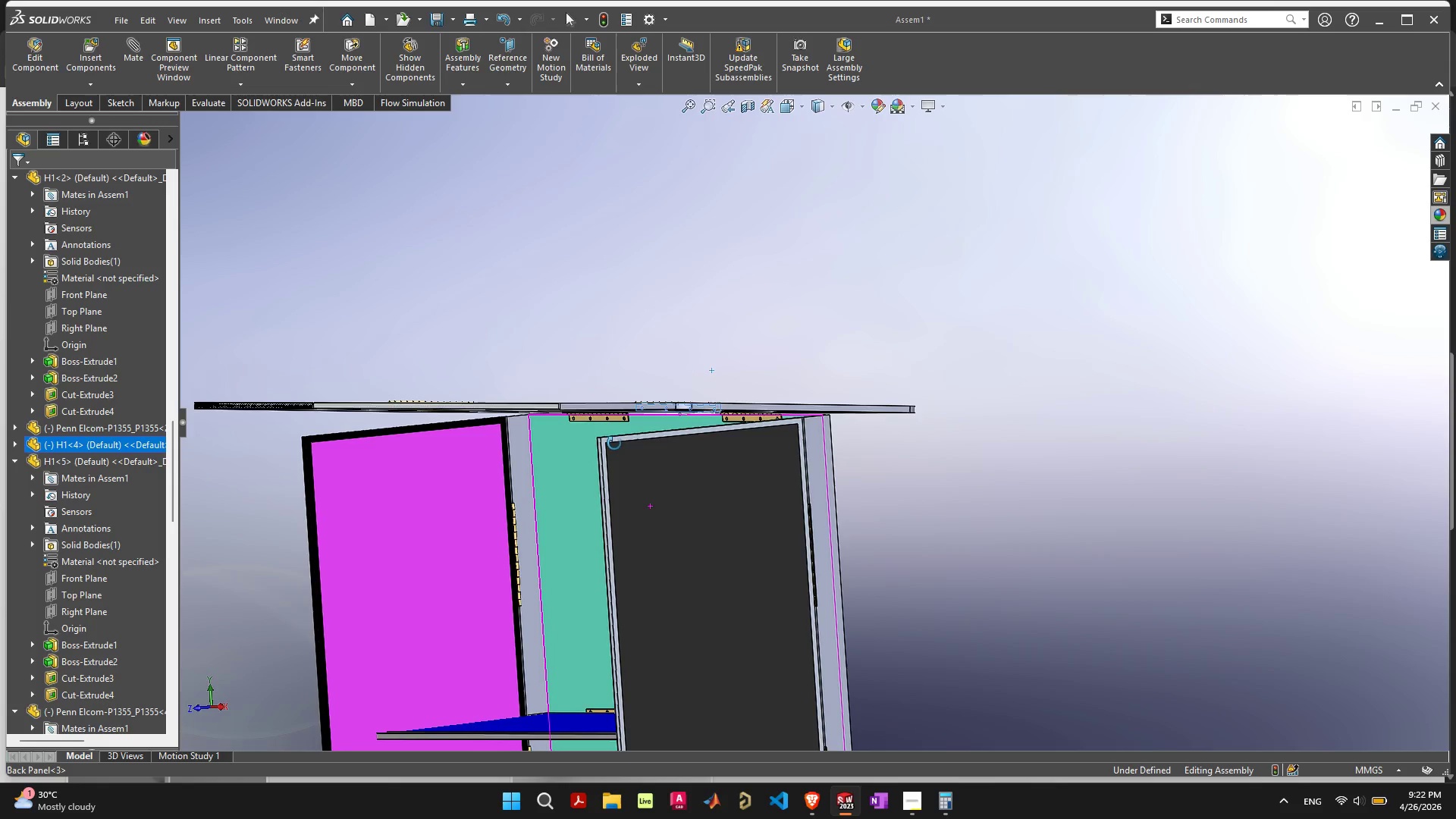 
scroll: coordinate [846, 464], scroll_direction: up, amount: 4.0
 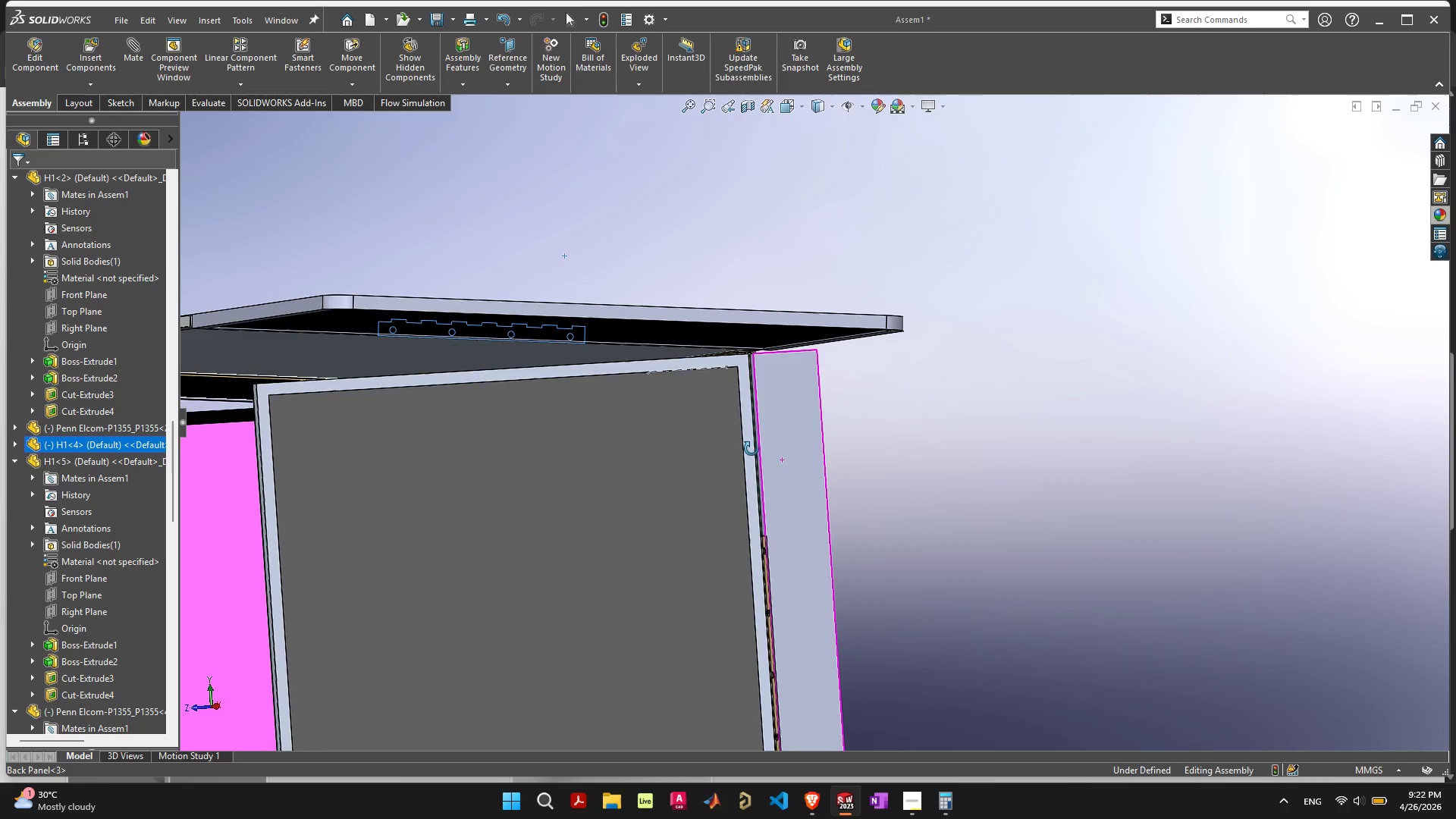 
scroll: coordinate [658, 482], scroll_direction: down, amount: 9.0
 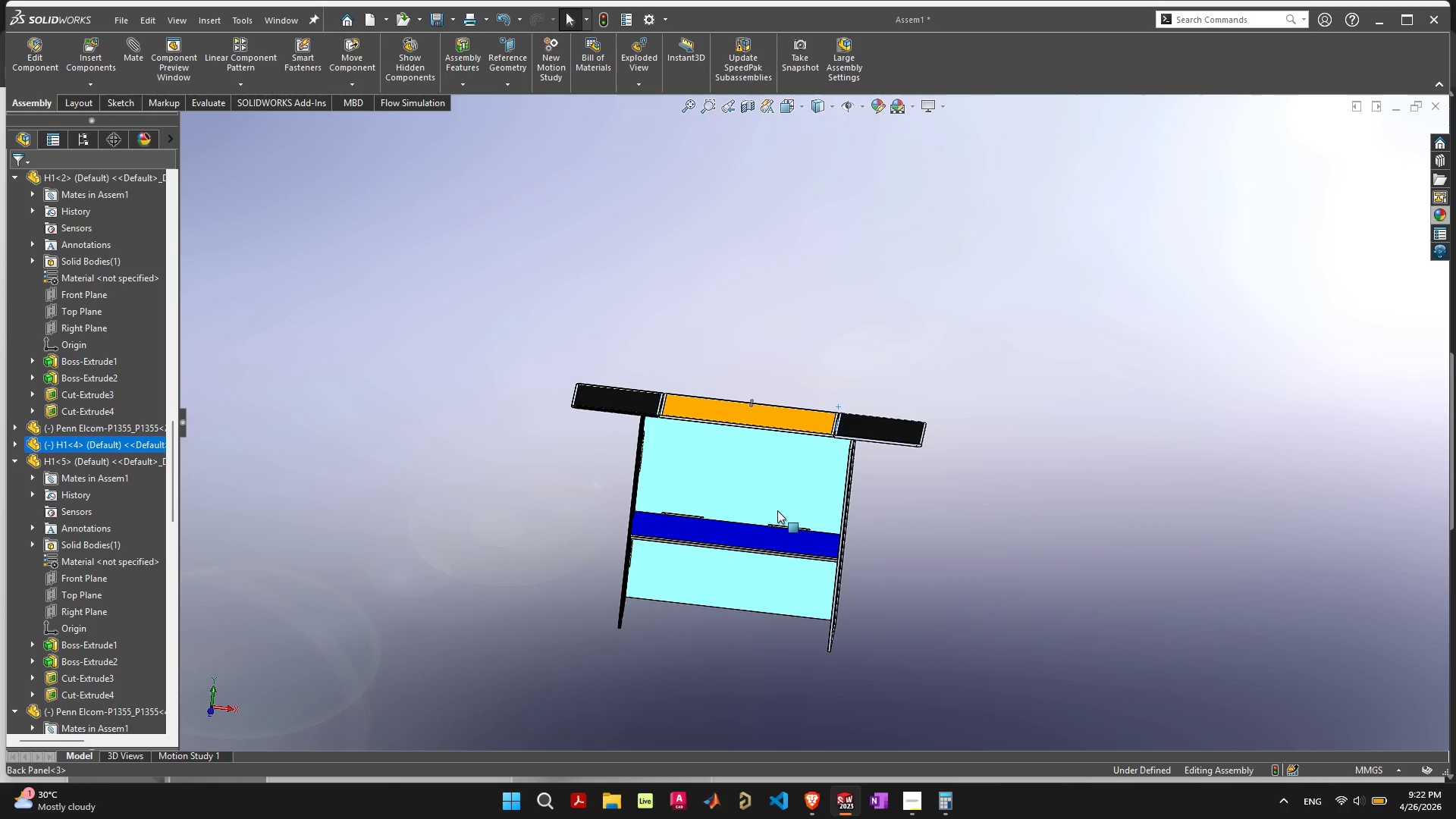 
key(Control+S)
 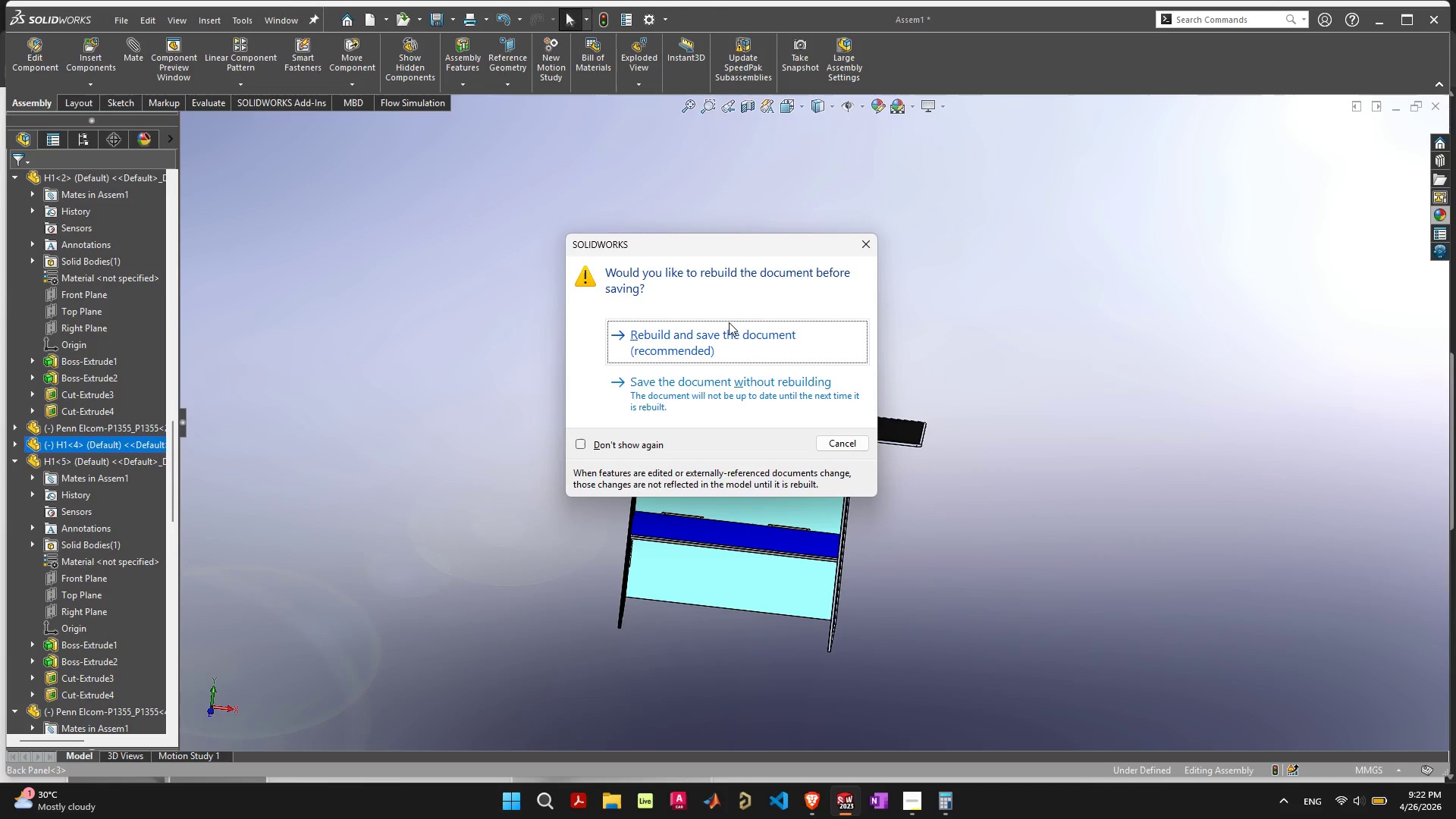 
left_click([721, 345])
 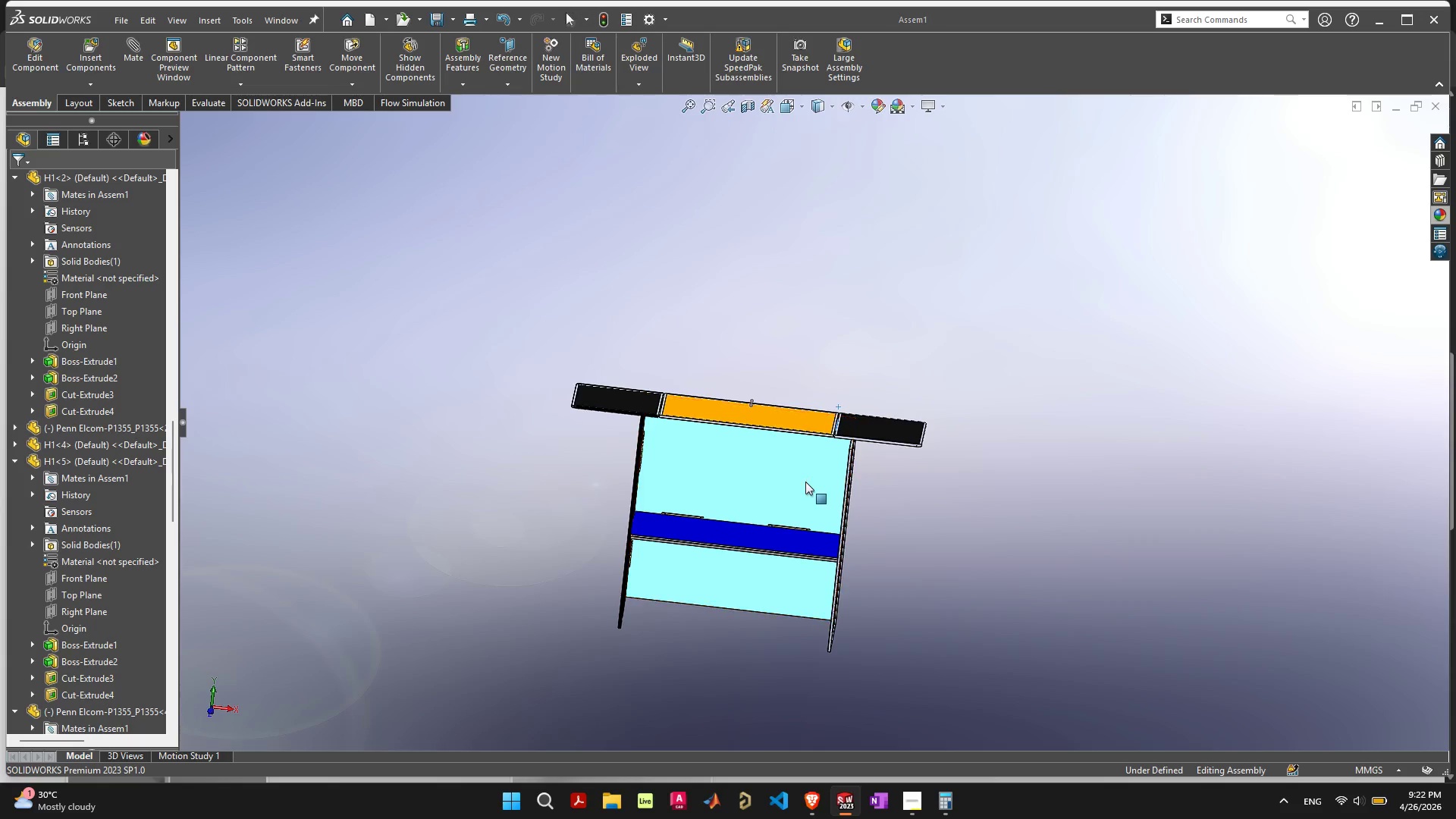 
wait(5.02)
 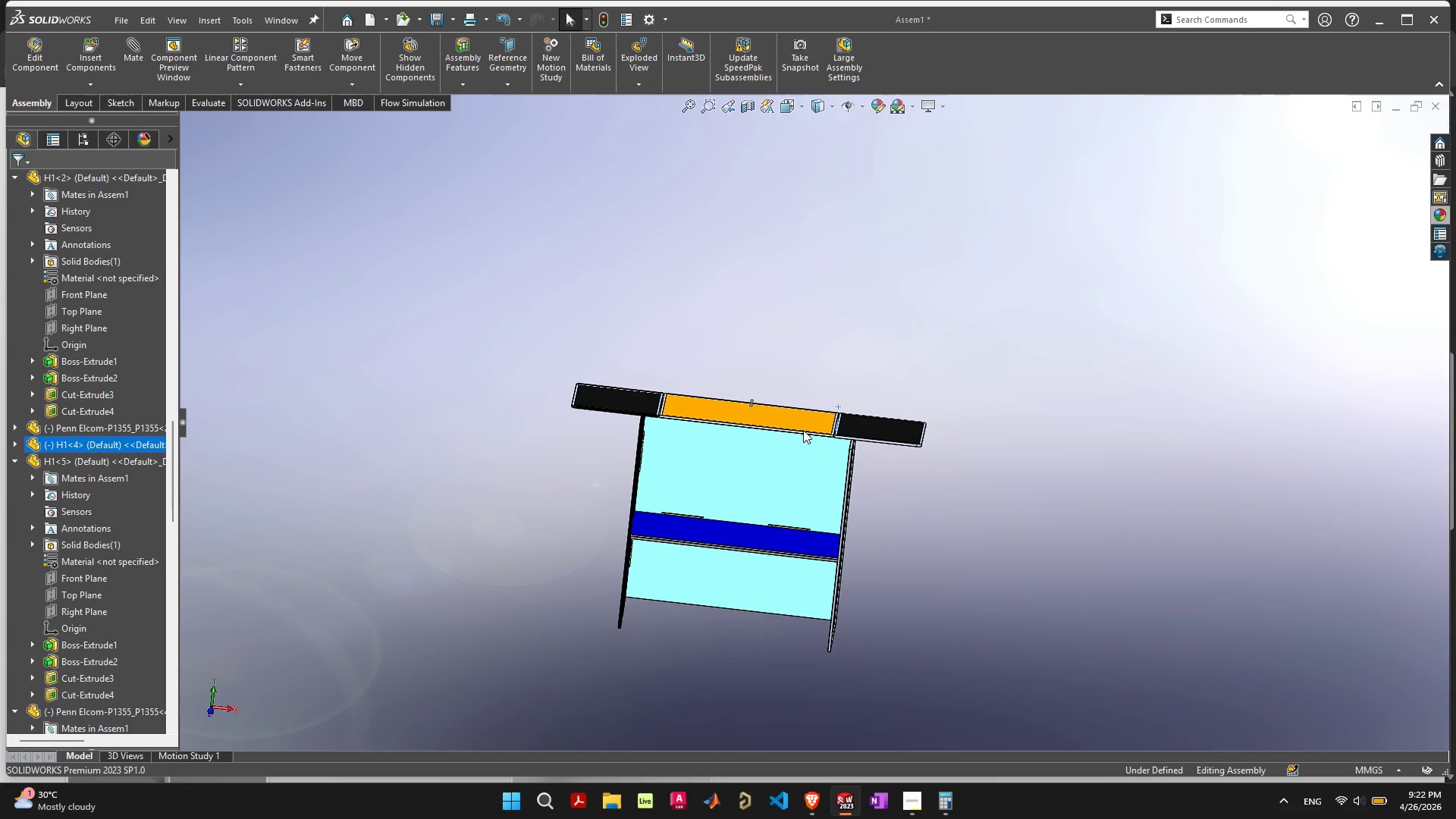 
scroll: coordinate [739, 460], scroll_direction: up, amount: 7.0
 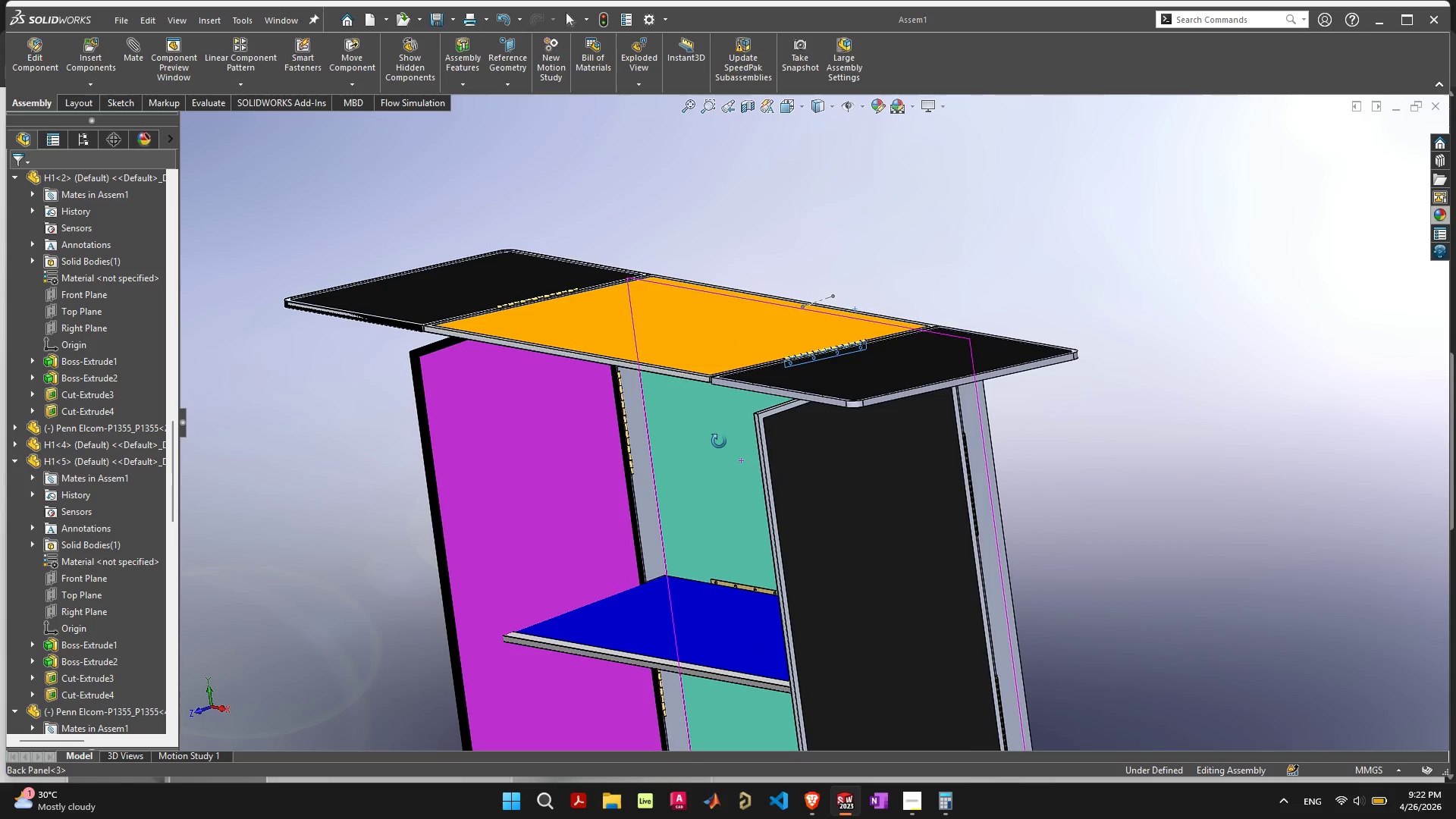 
wait(5.24)
 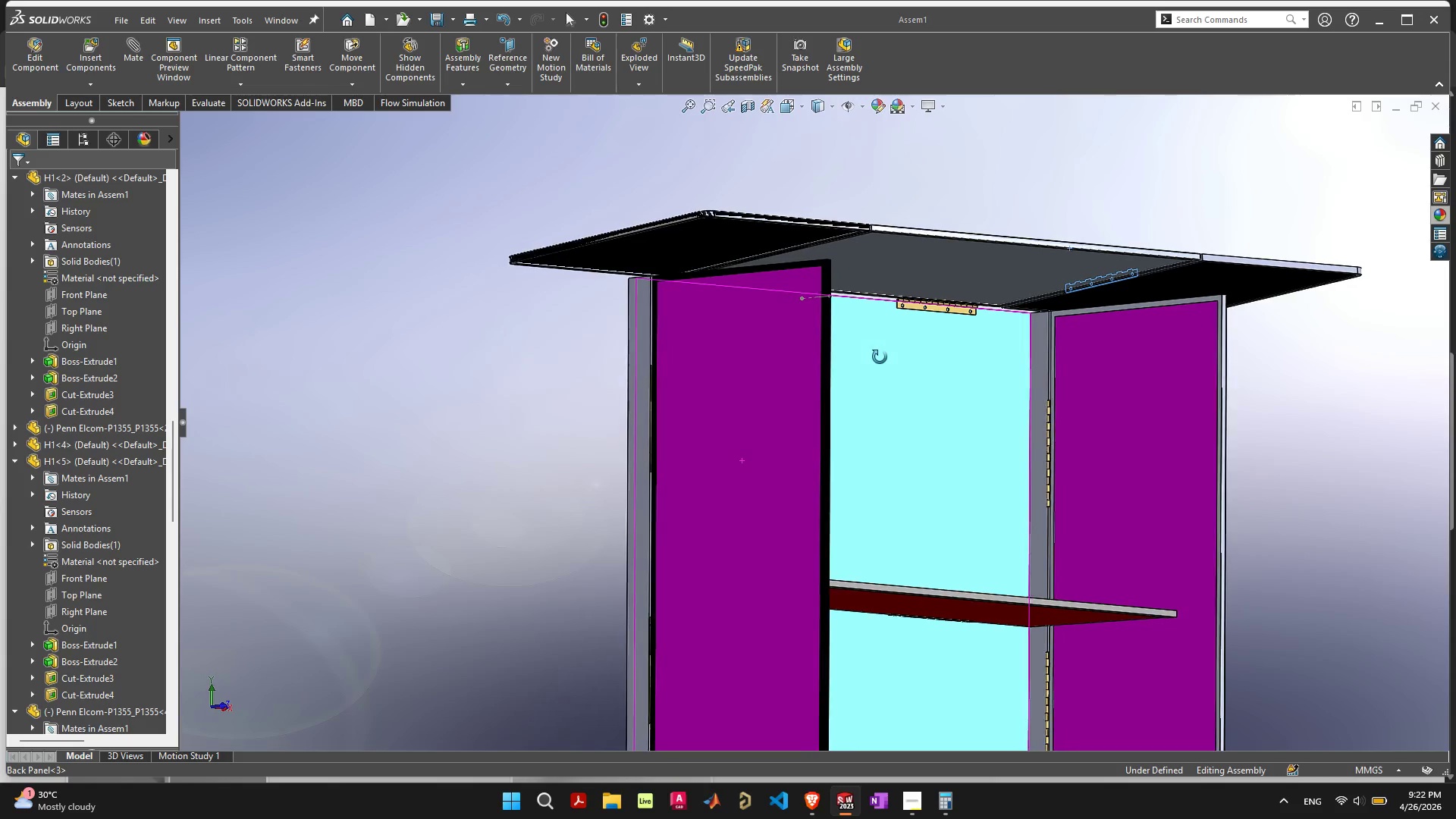 
scroll: coordinate [746, 511], scroll_direction: up, amount: 11.0
 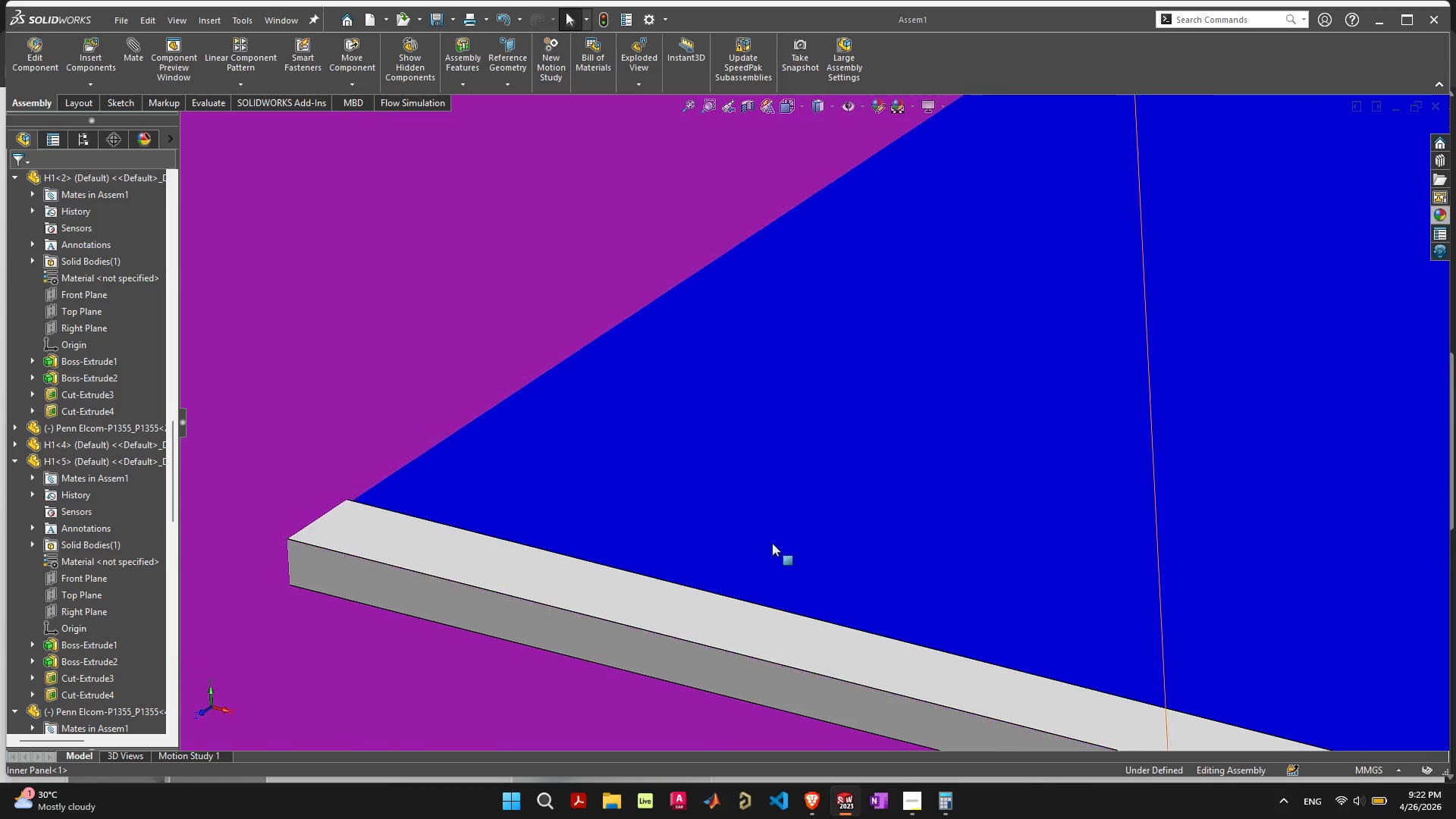 
scroll: coordinate [972, 457], scroll_direction: down, amount: 5.0
 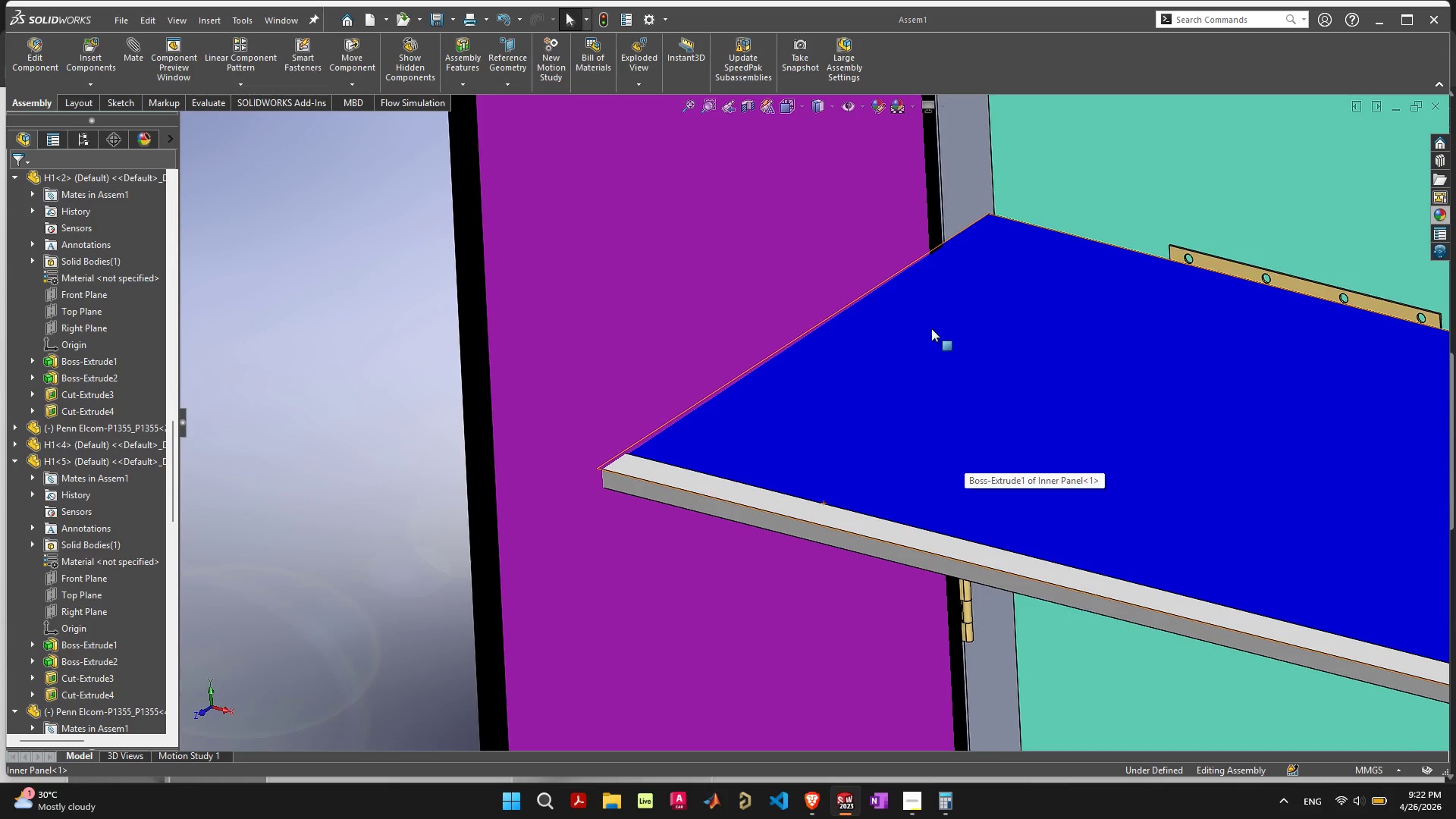 
double_click([929, 347])
 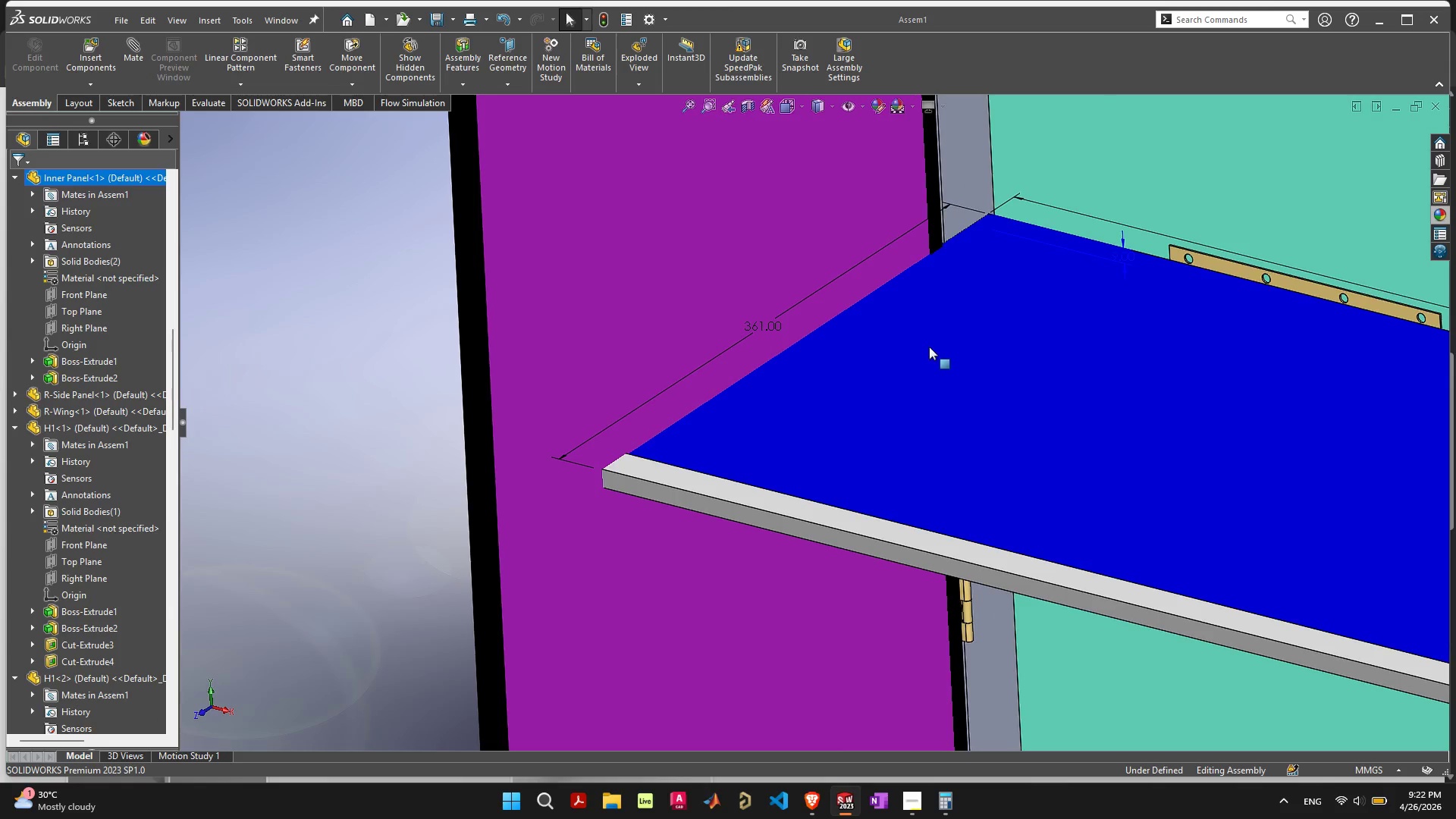 
scroll: coordinate [1156, 377], scroll_direction: down, amount: 3.0
 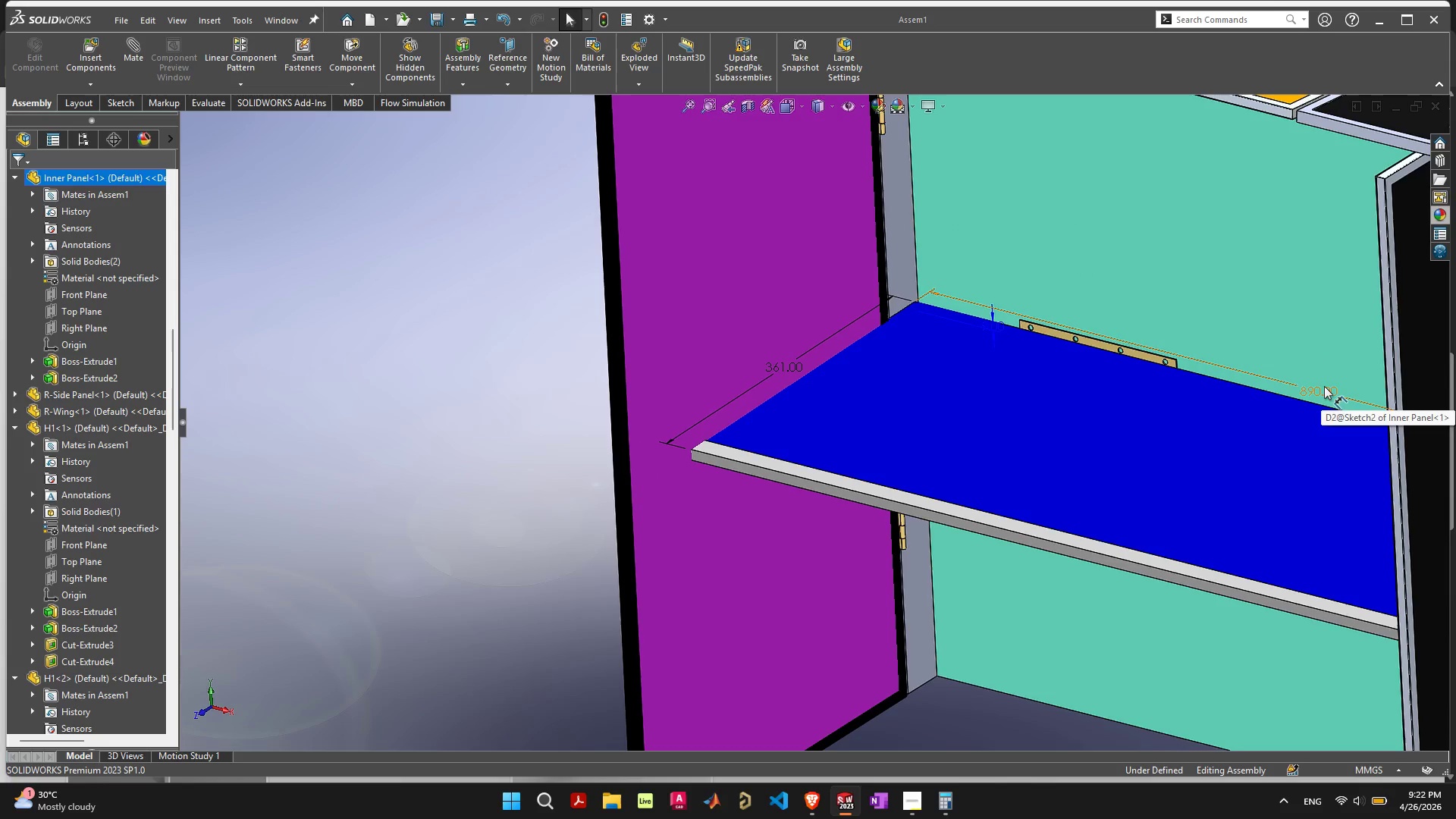 
double_click([1324, 386])
 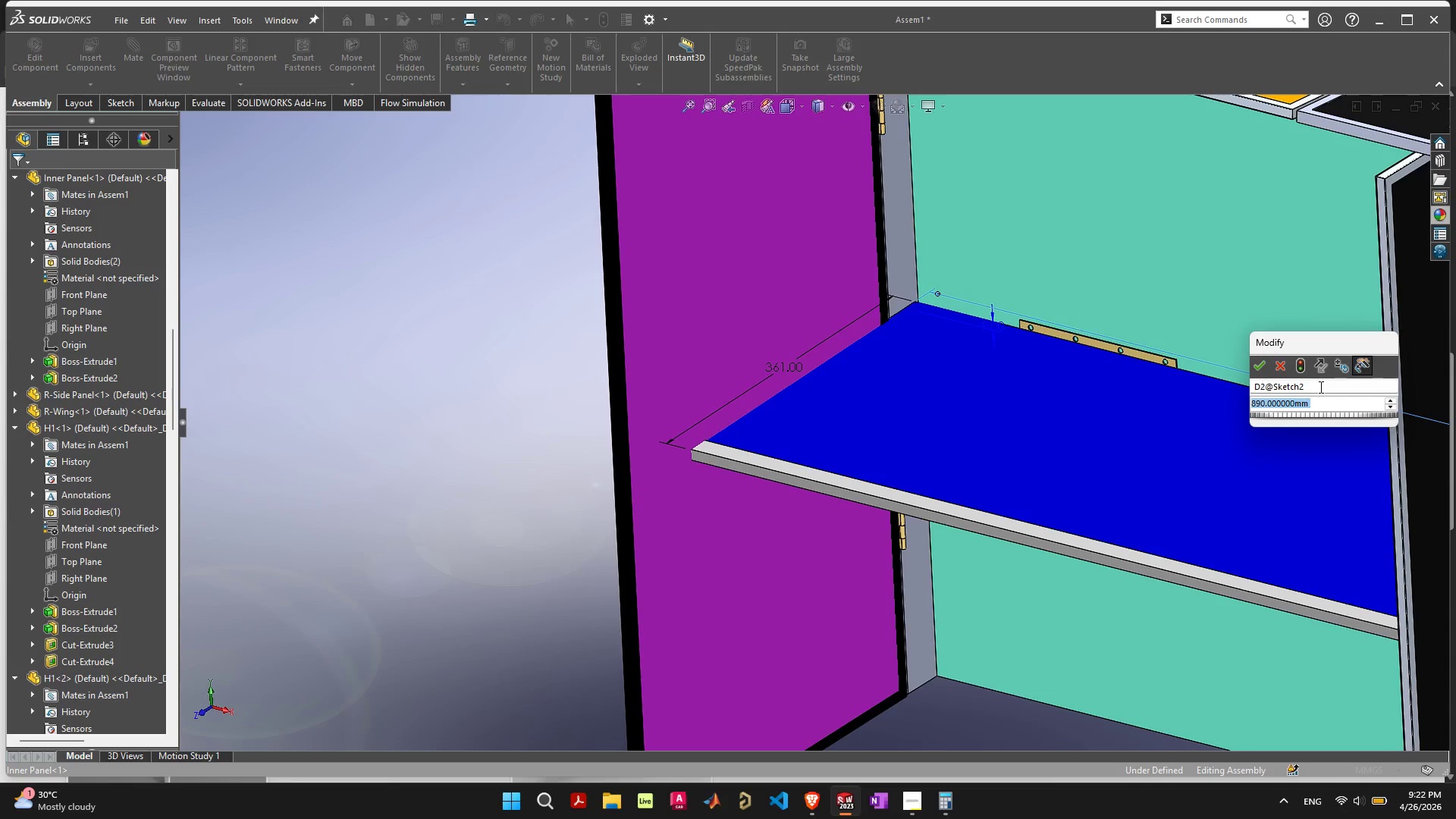 
wait(5.95)
 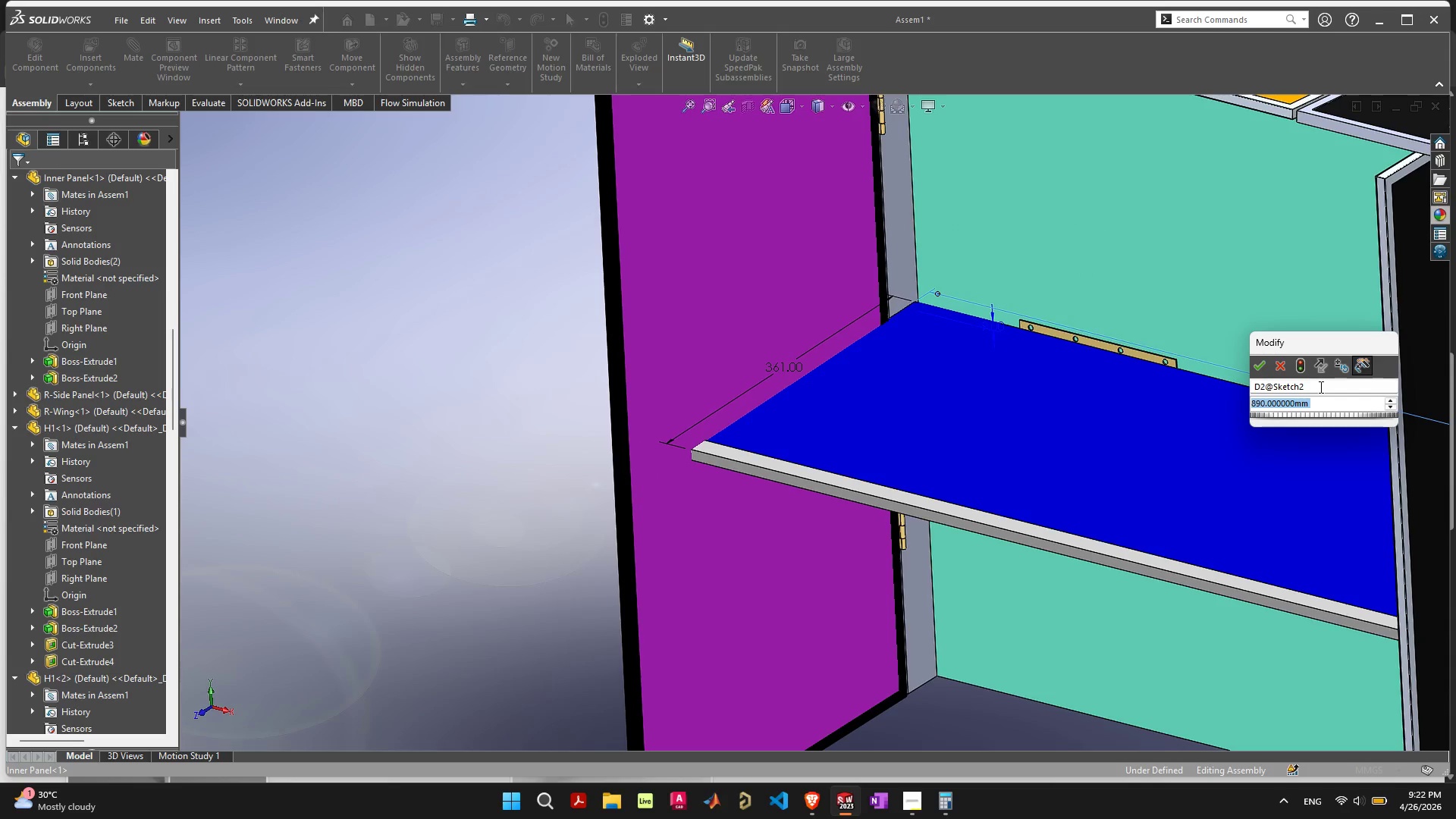 
type(880)
 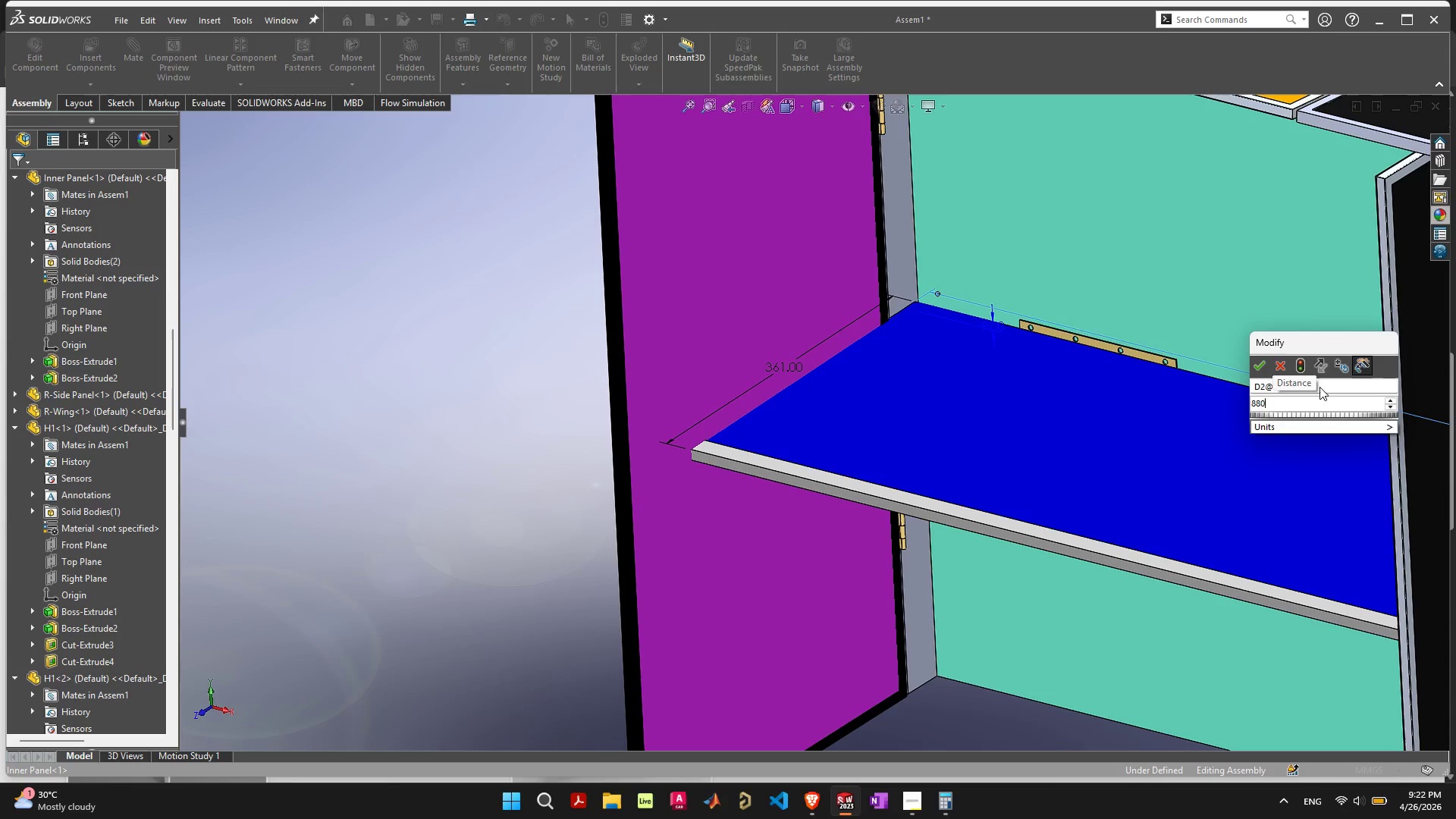 
key(Enter)
 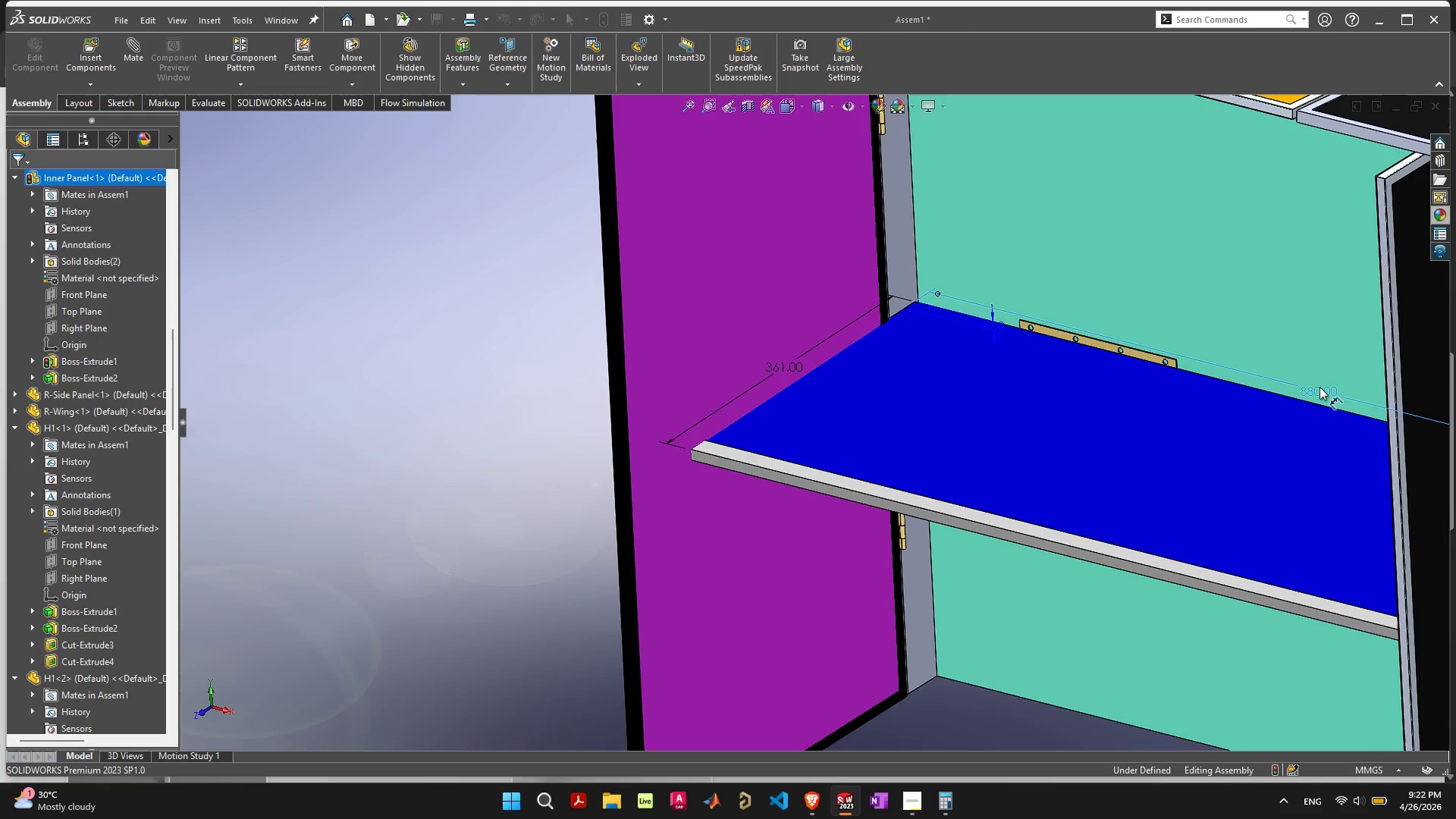 
left_click([448, 526])
 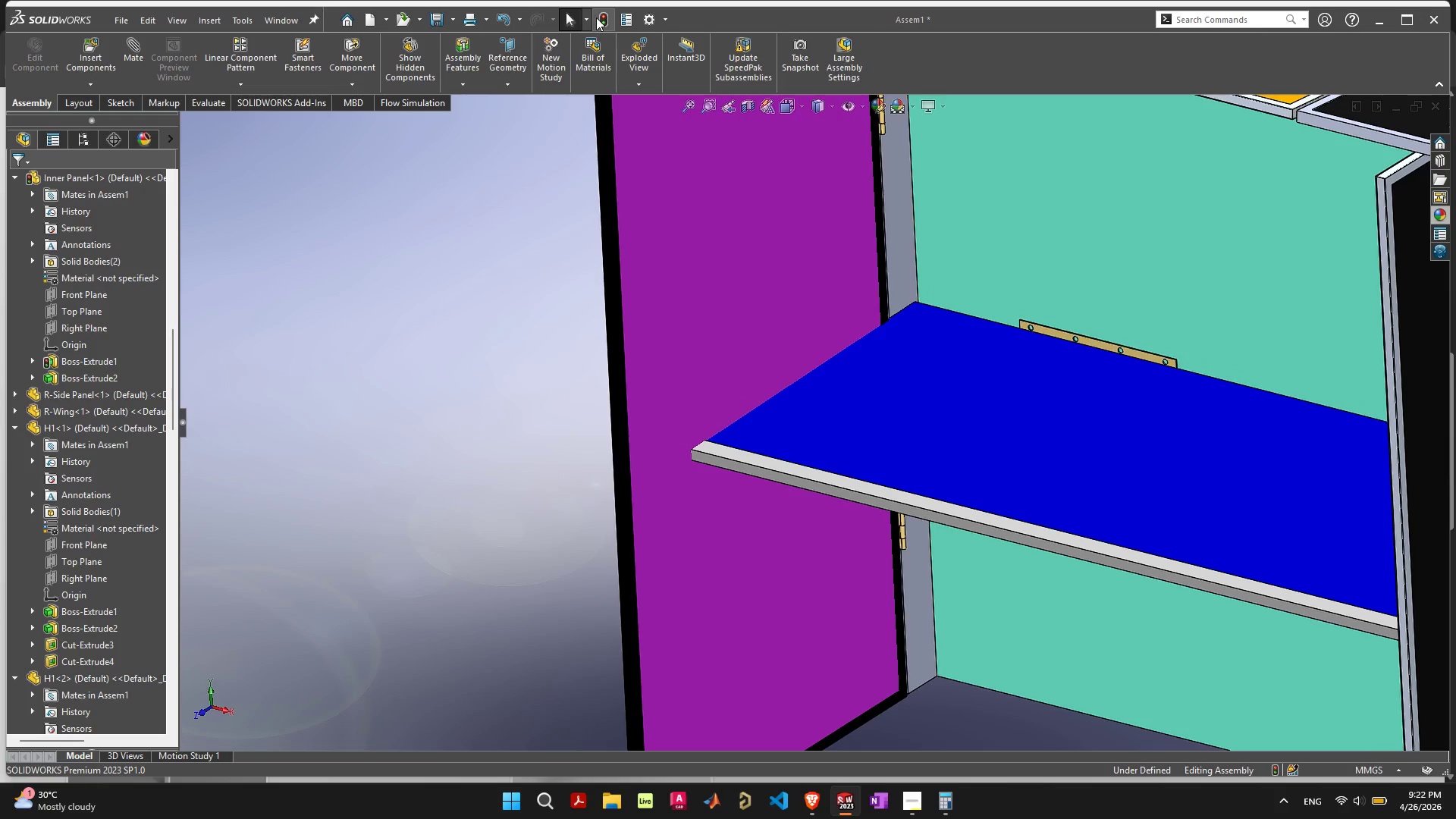 
left_click([601, 20])
 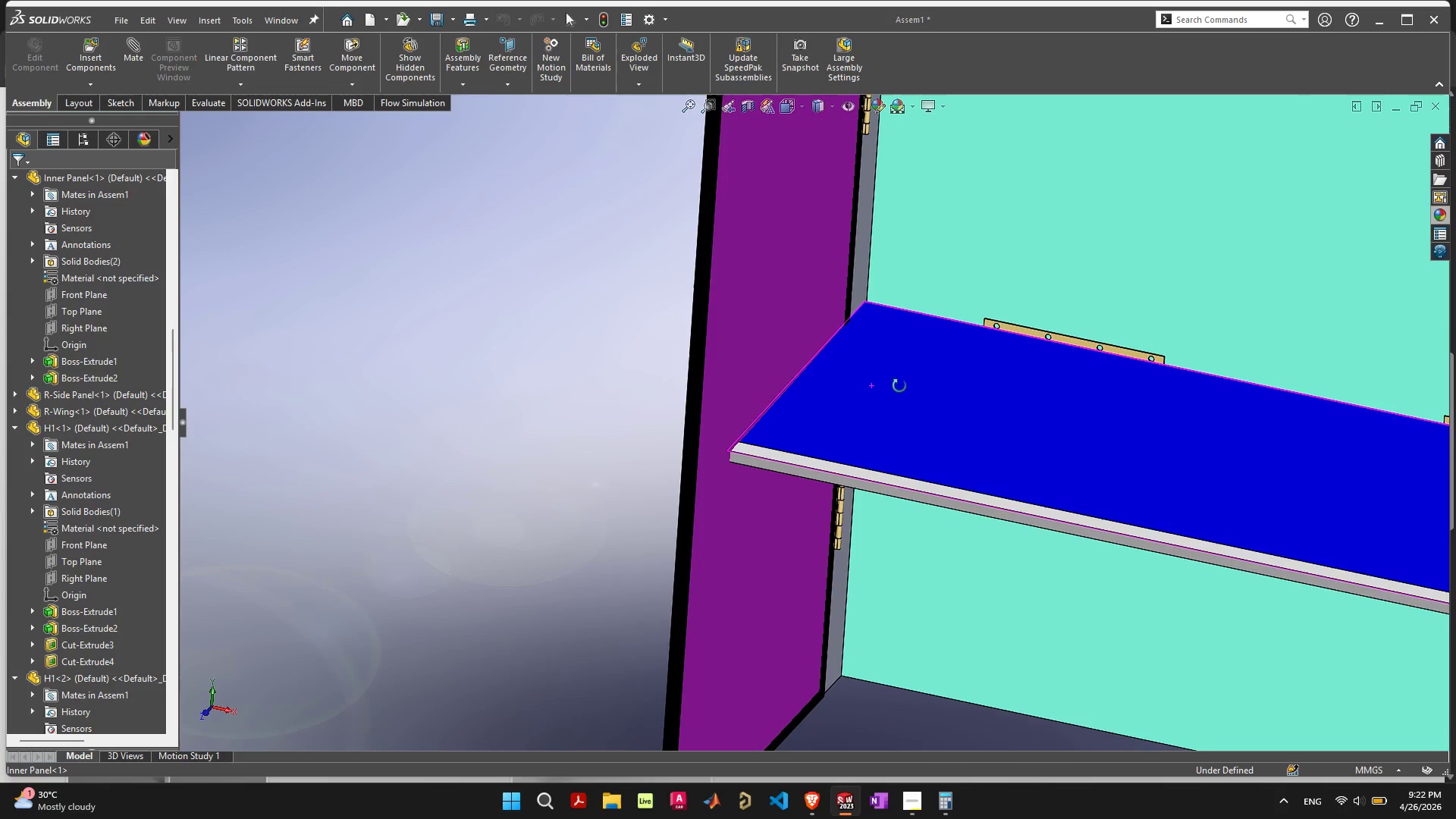 
scroll: coordinate [807, 360], scroll_direction: up, amount: 8.0
 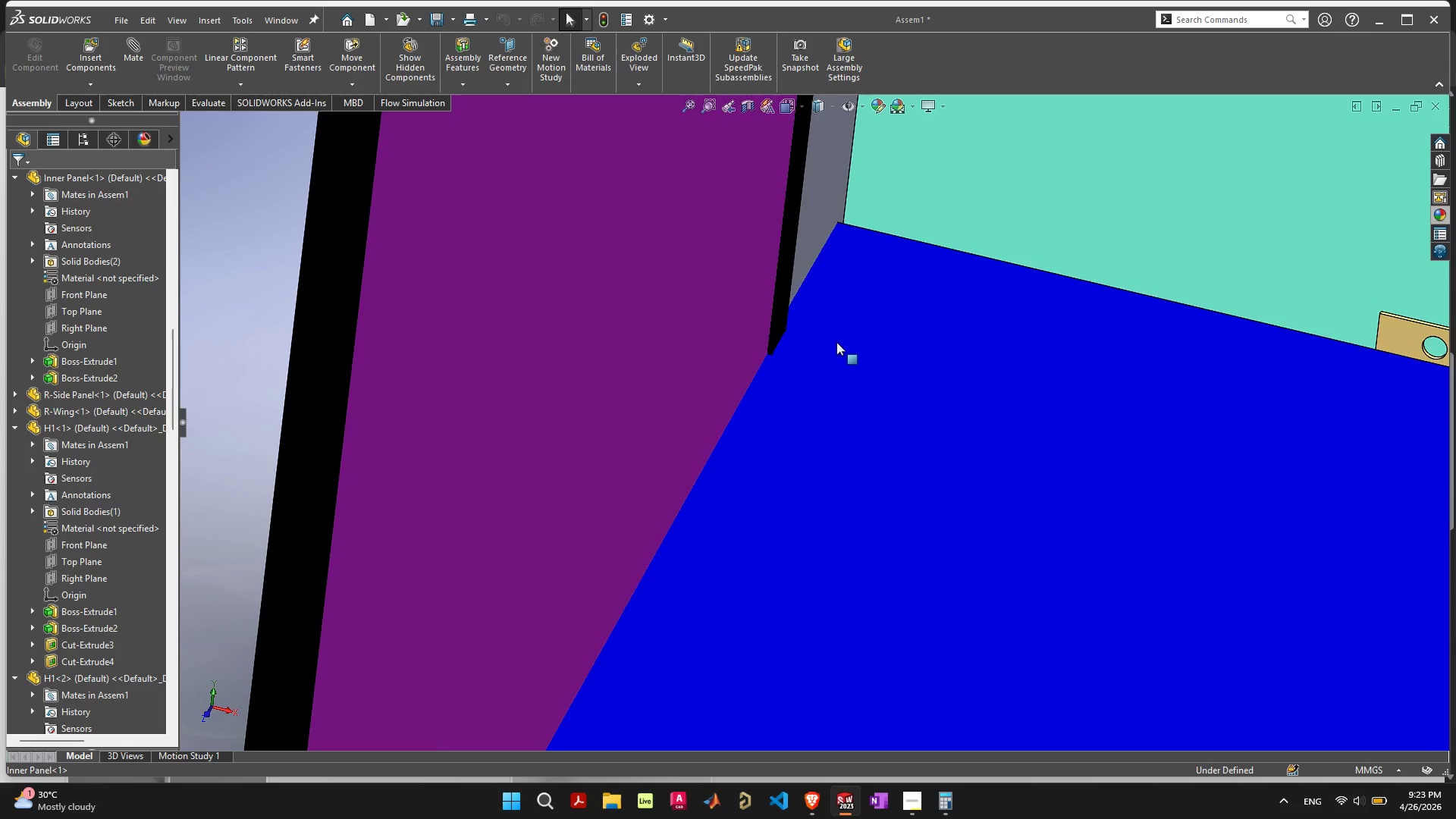 
double_click([836, 342])
 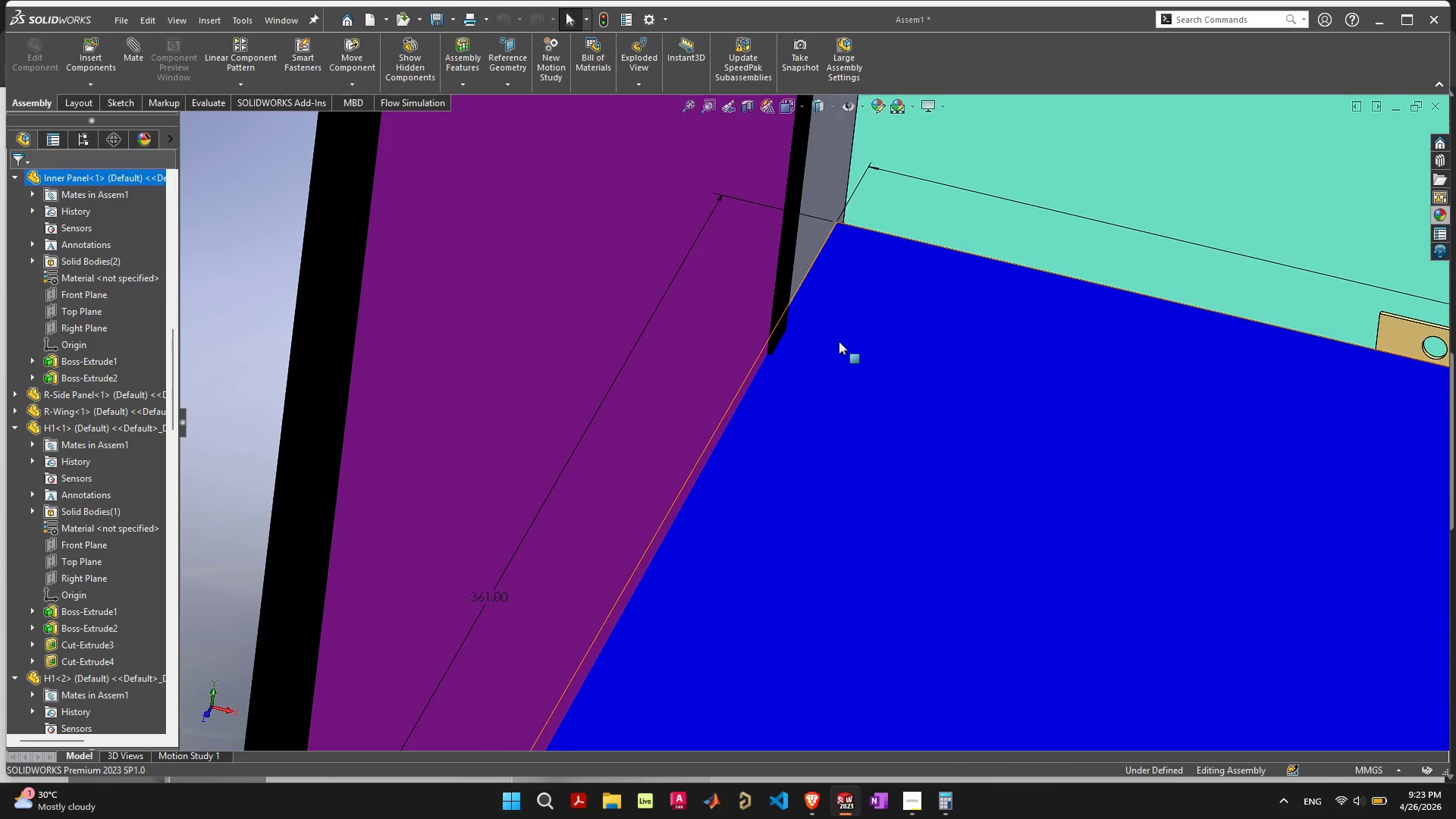 
scroll: coordinate [1396, 525], scroll_direction: down, amount: 8.0
 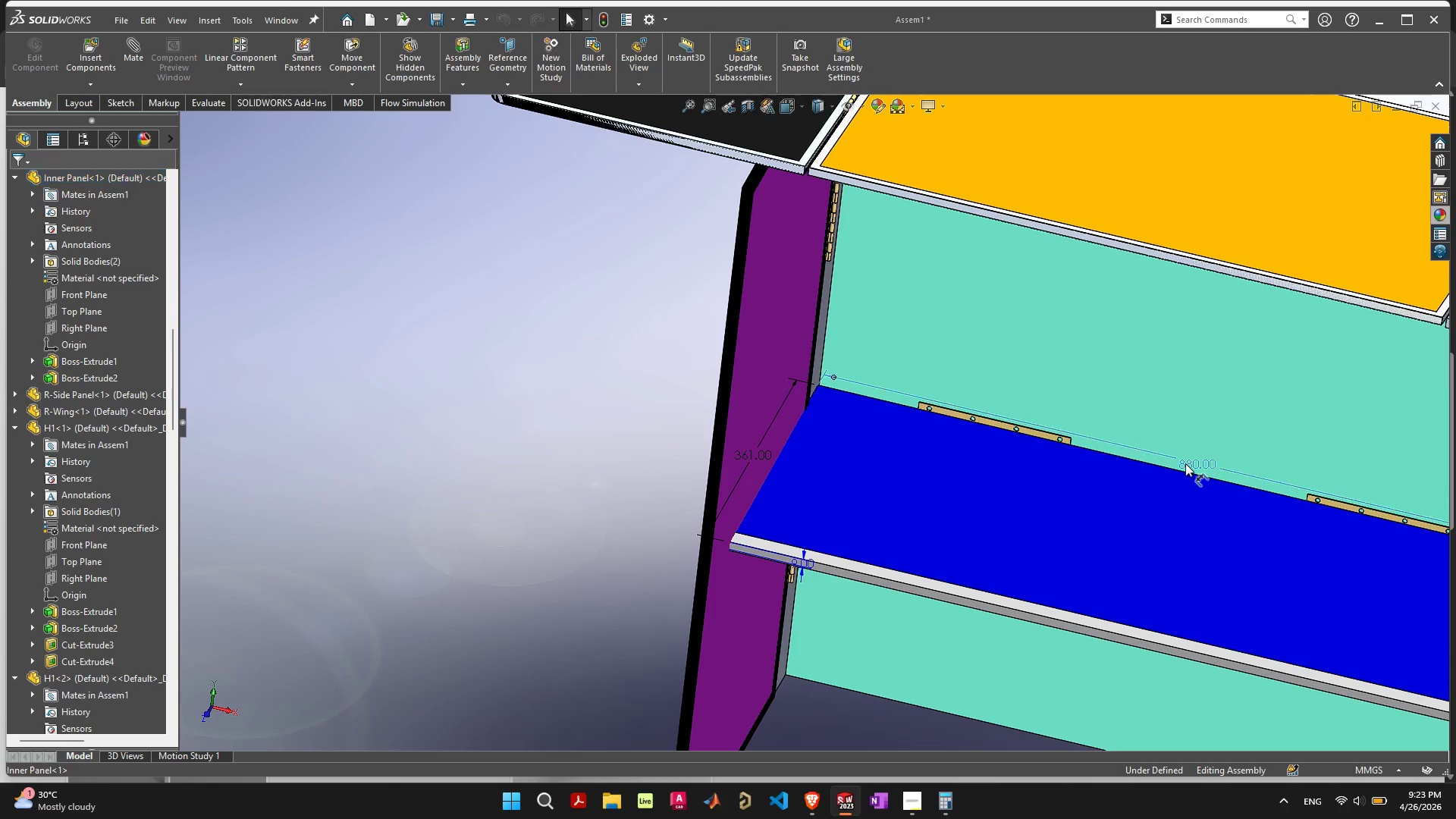 
left_click([1185, 463])
 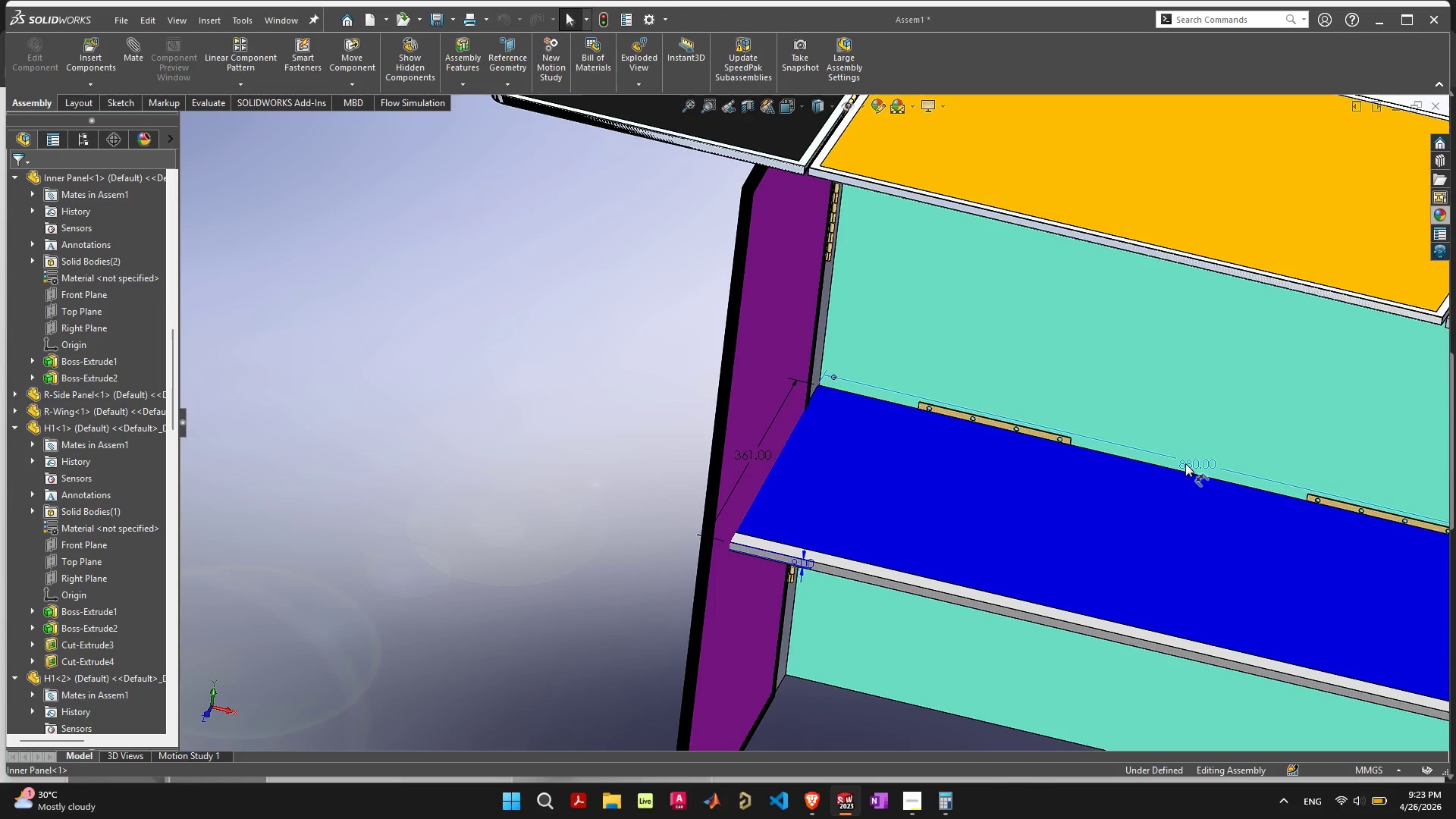 
left_click([1185, 463])
 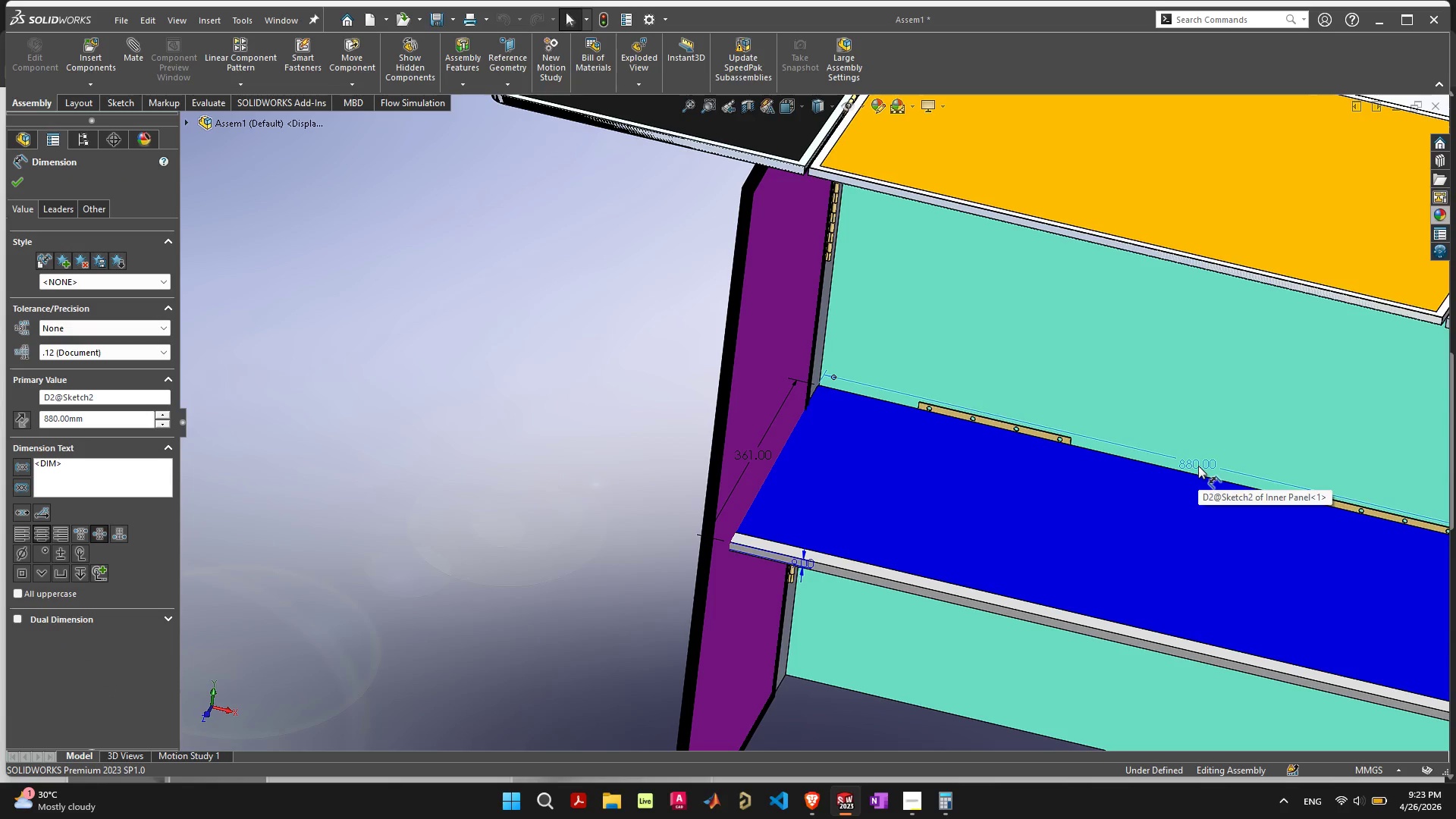 
double_click([1198, 465])
 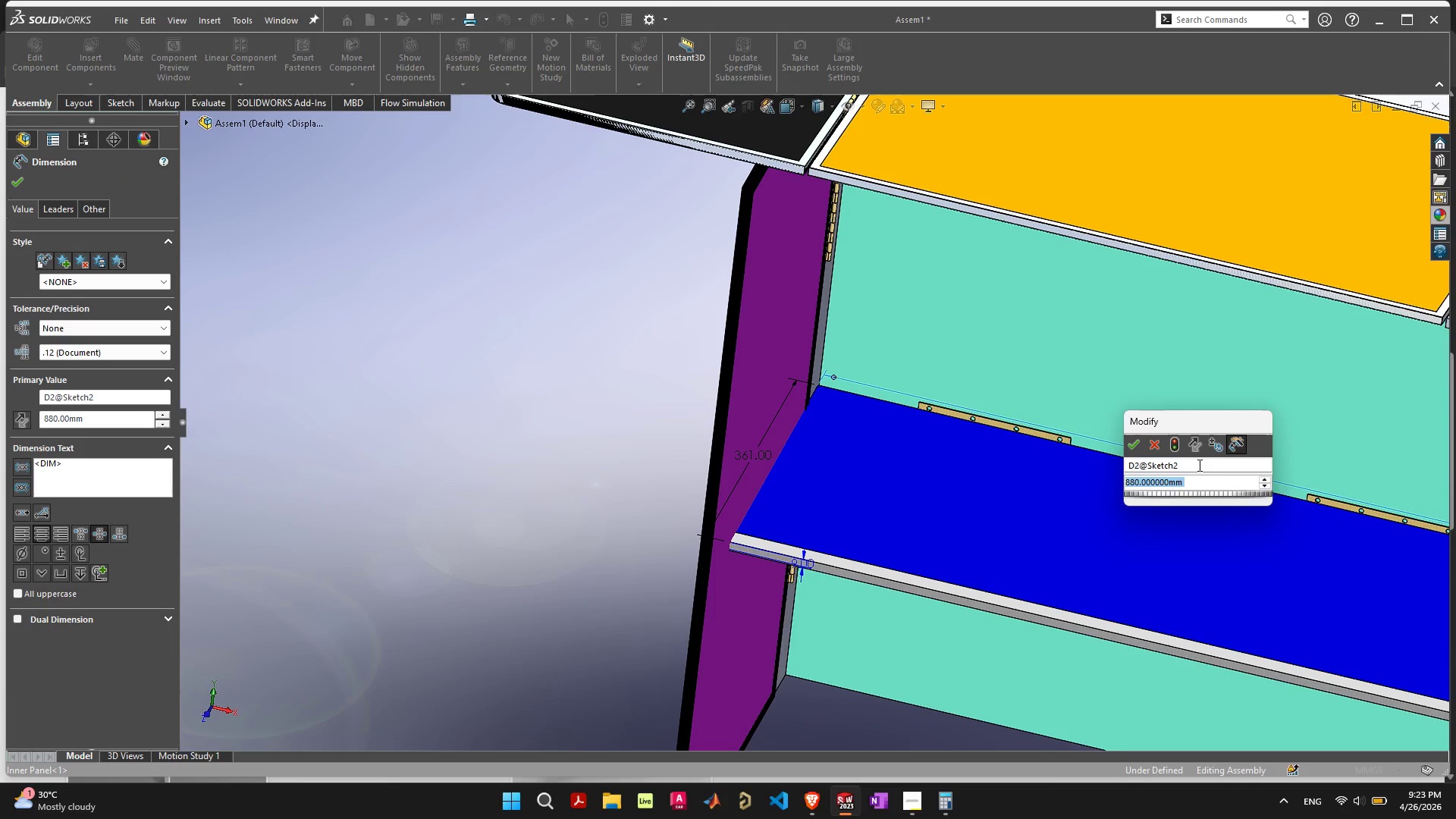 
type(850)
 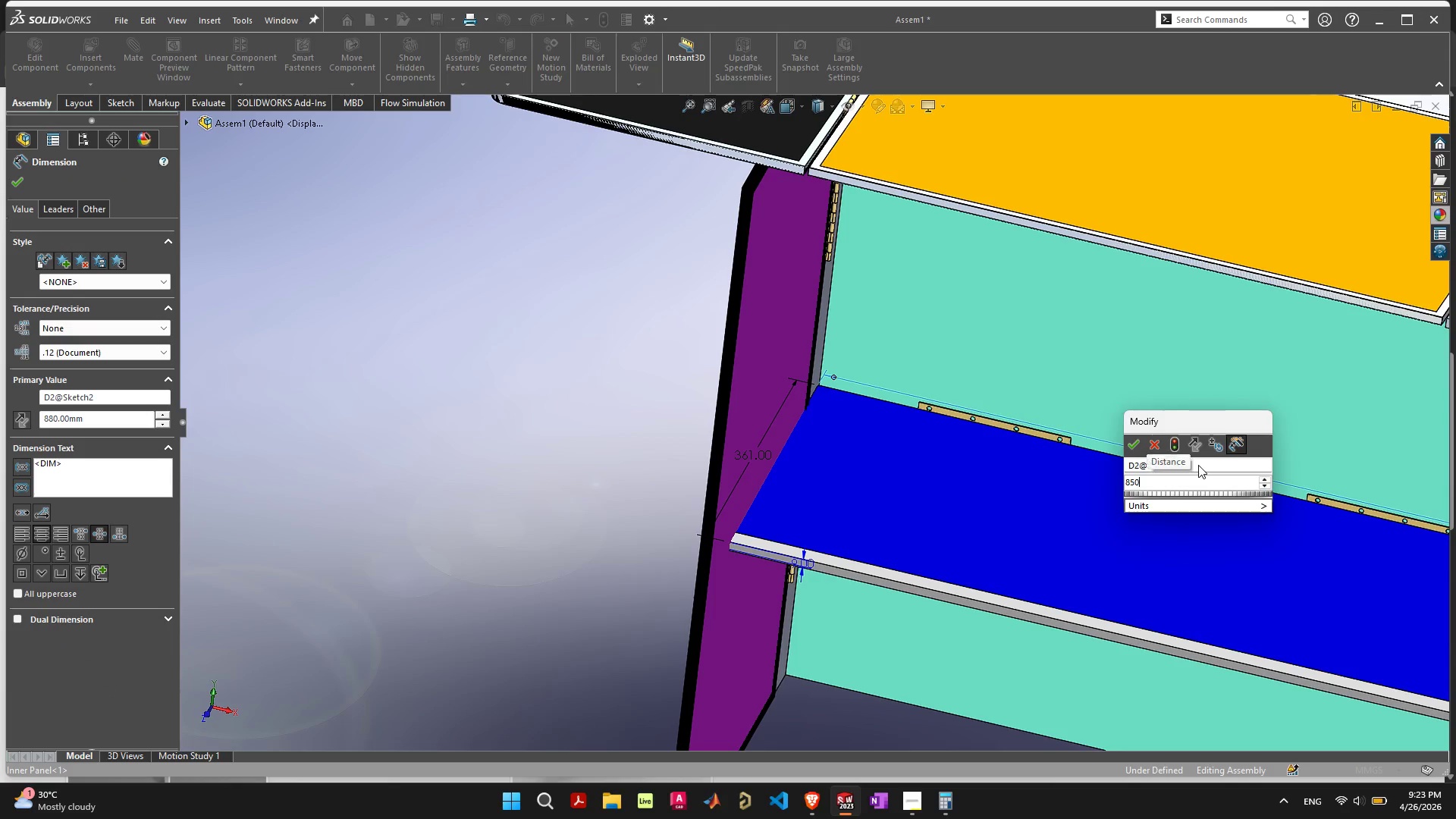 
key(Enter)
 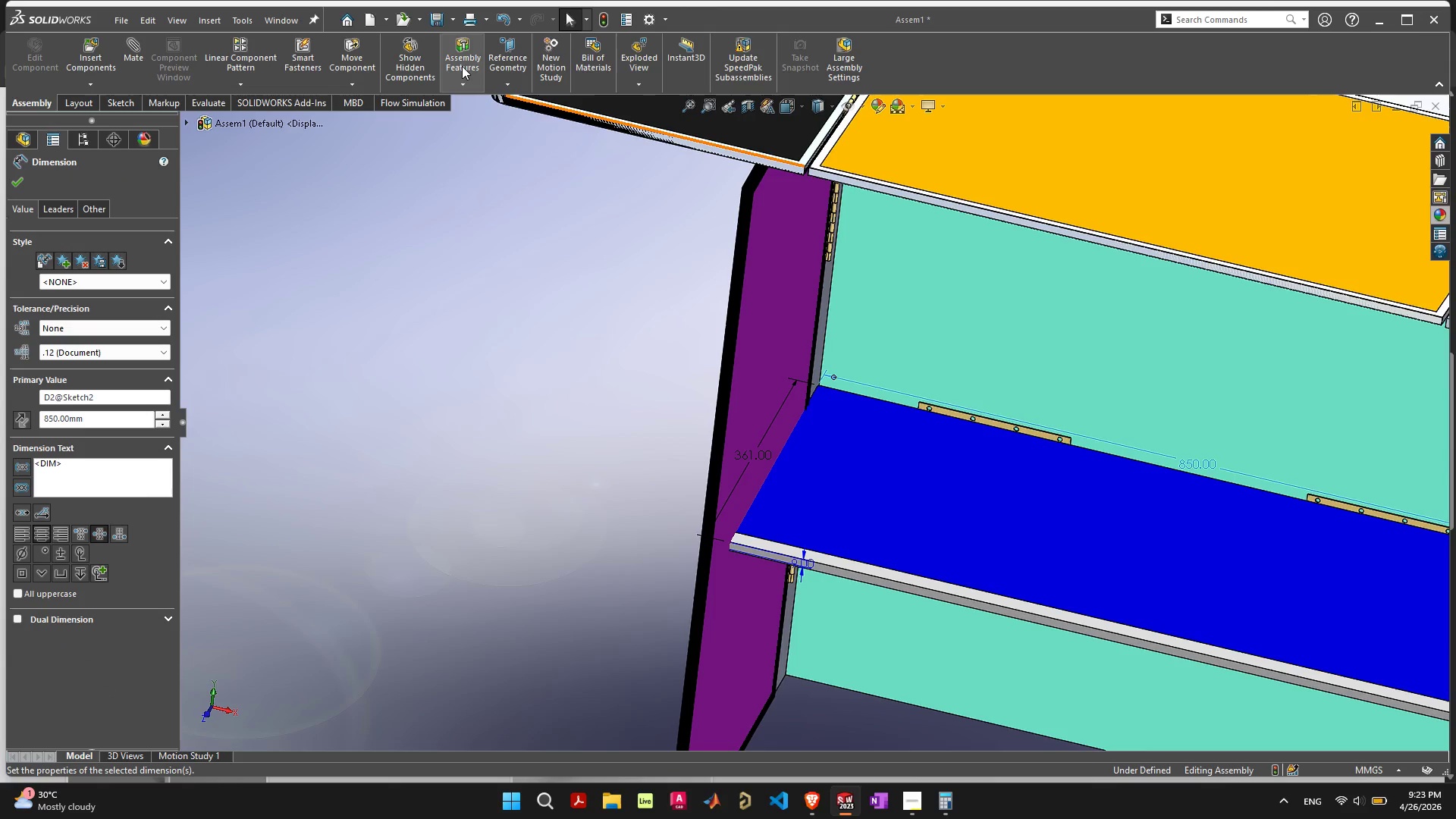 
left_click([610, 24])
 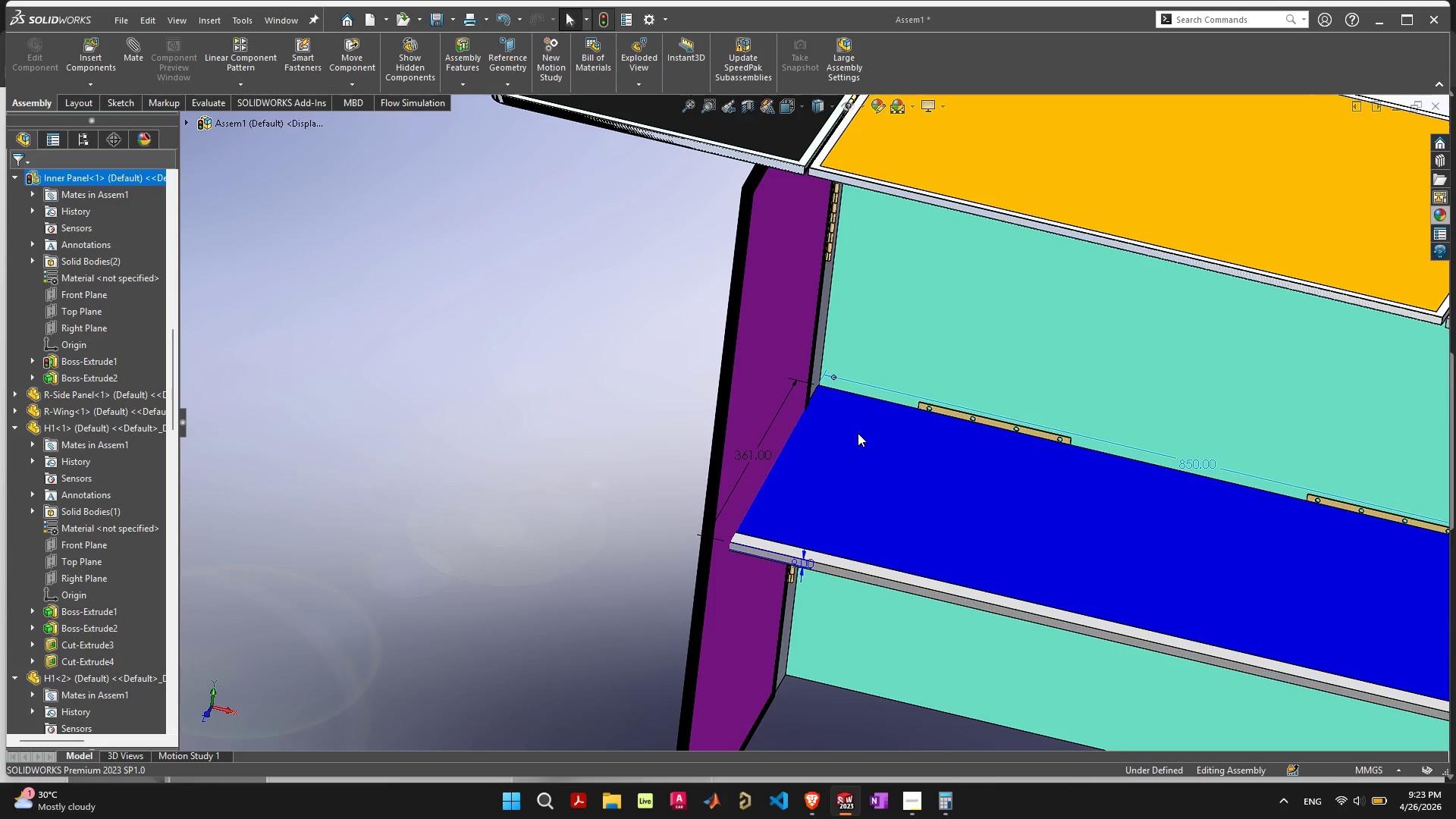 
scroll: coordinate [1454, 501], scroll_direction: down, amount: 5.0
 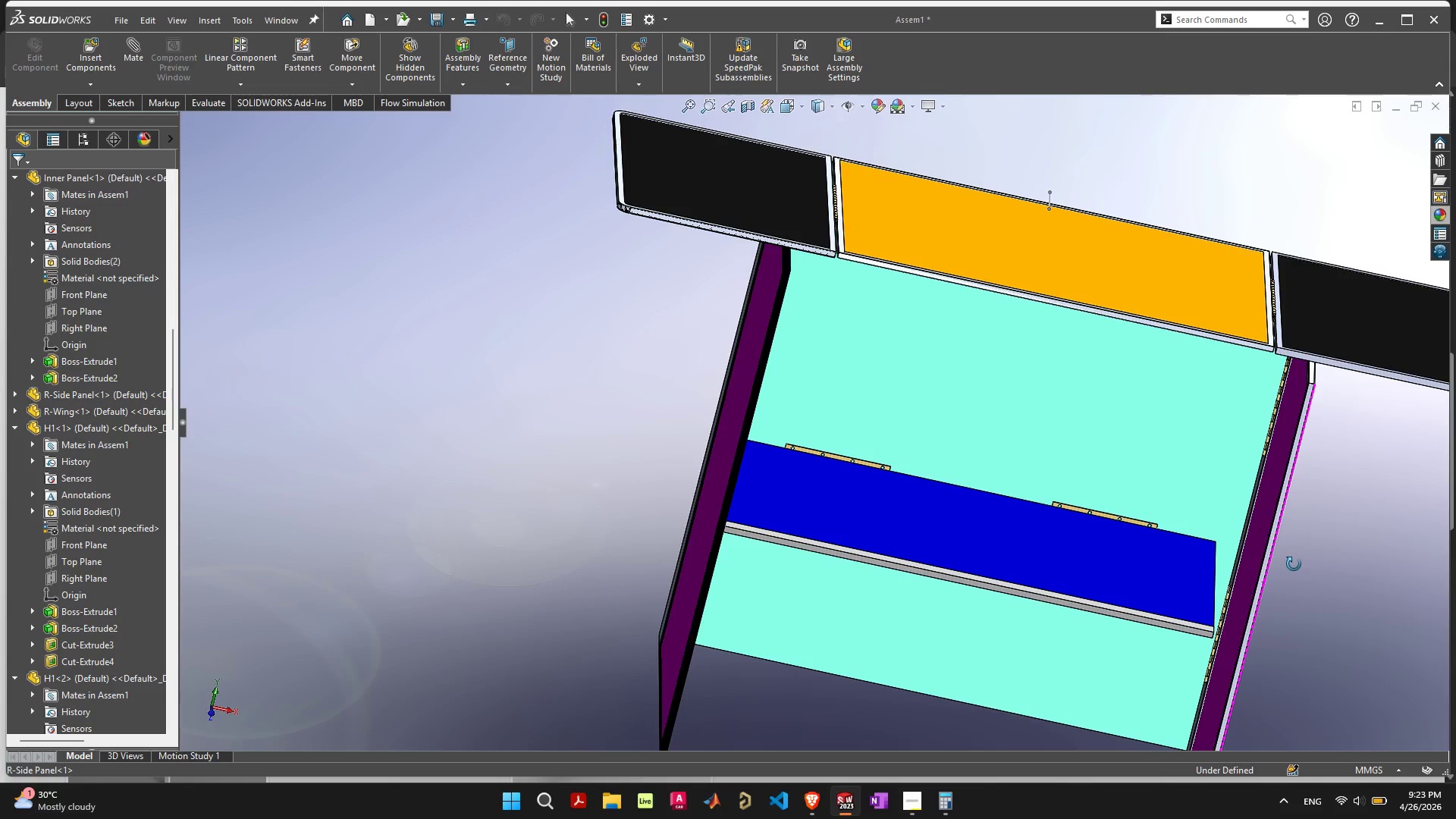 
key(Control+ControlLeft)
 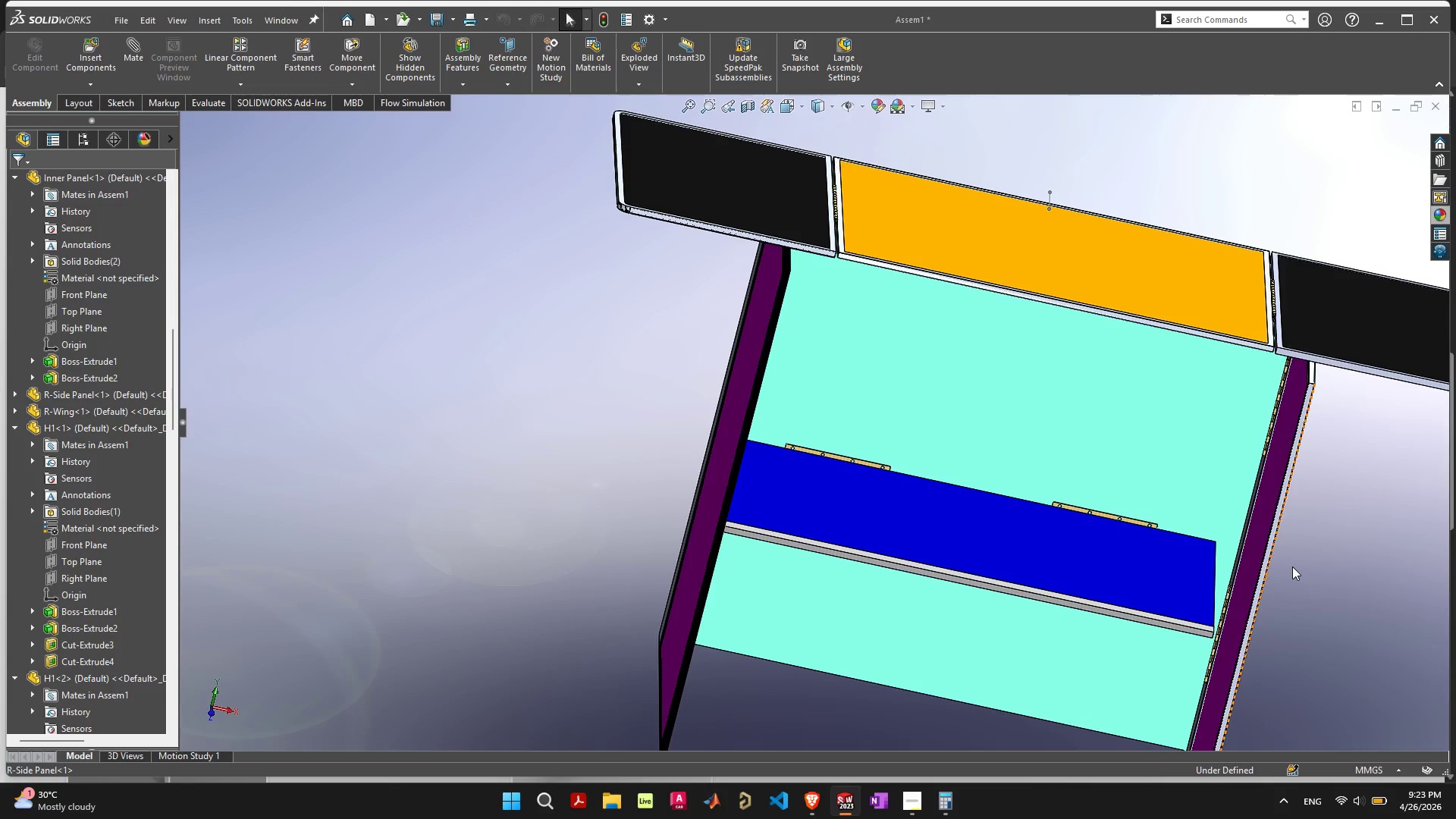 
key(Control+Z)
 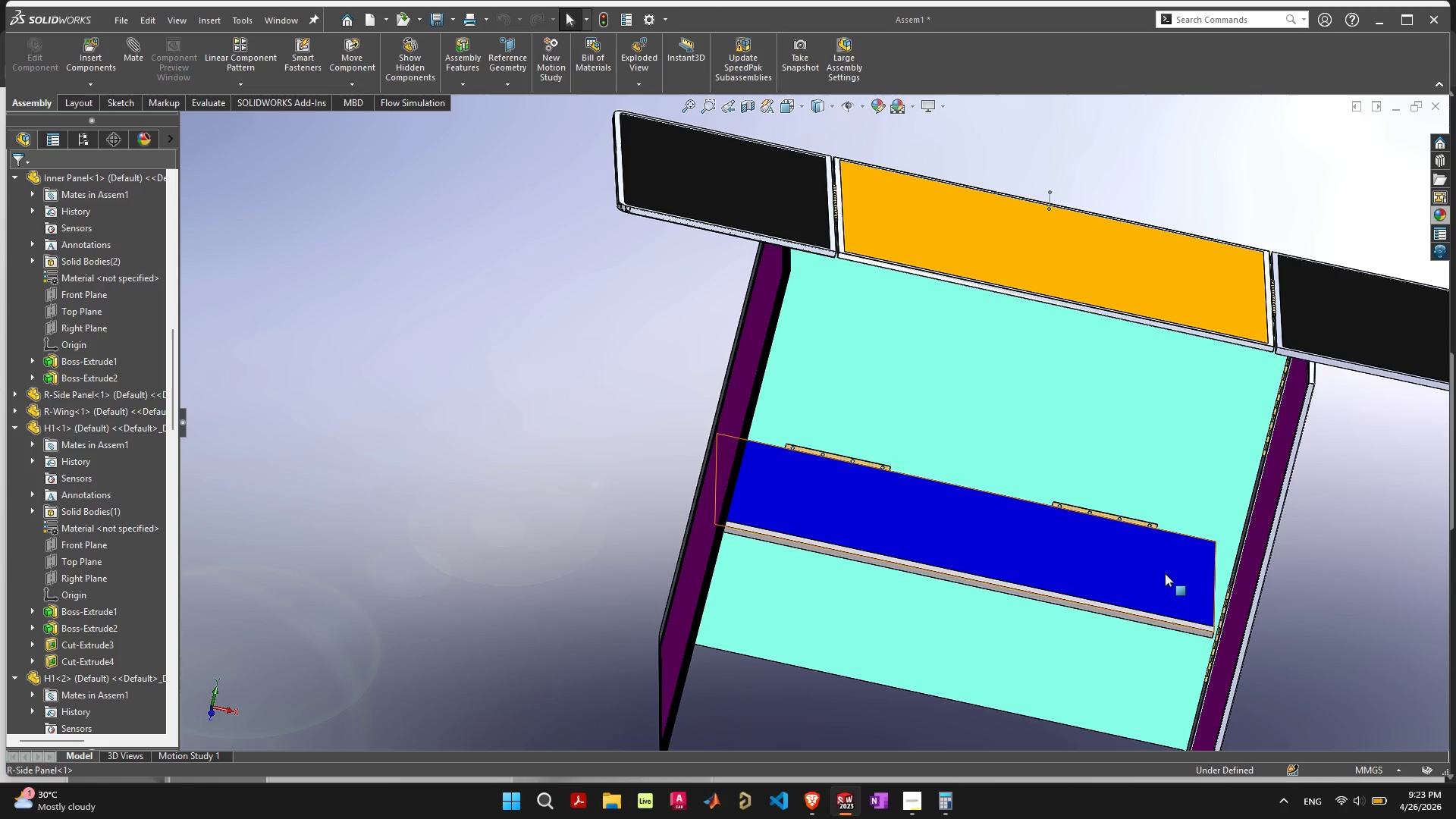 
left_click([1163, 573])
 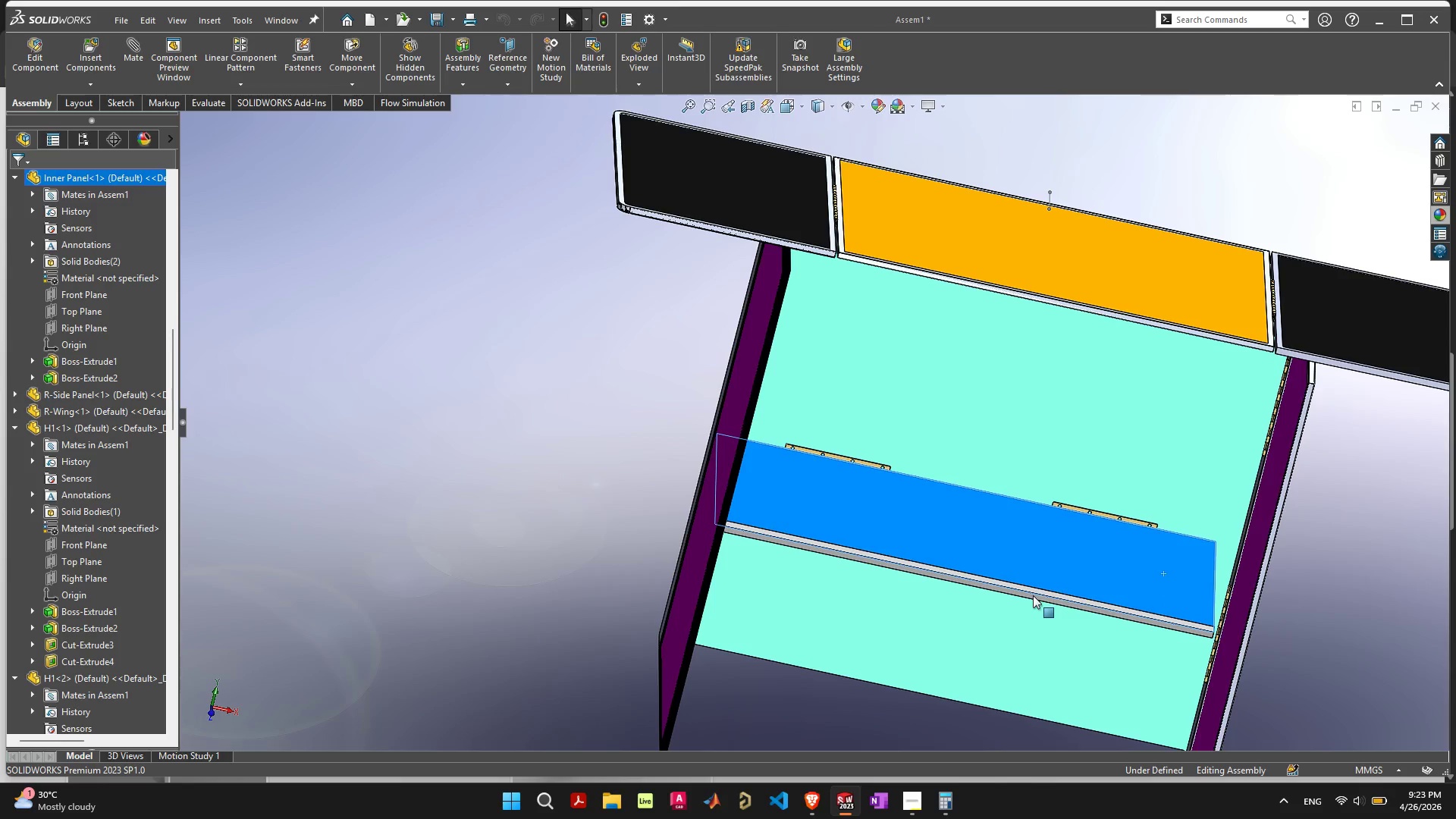 
double_click([1044, 557])
 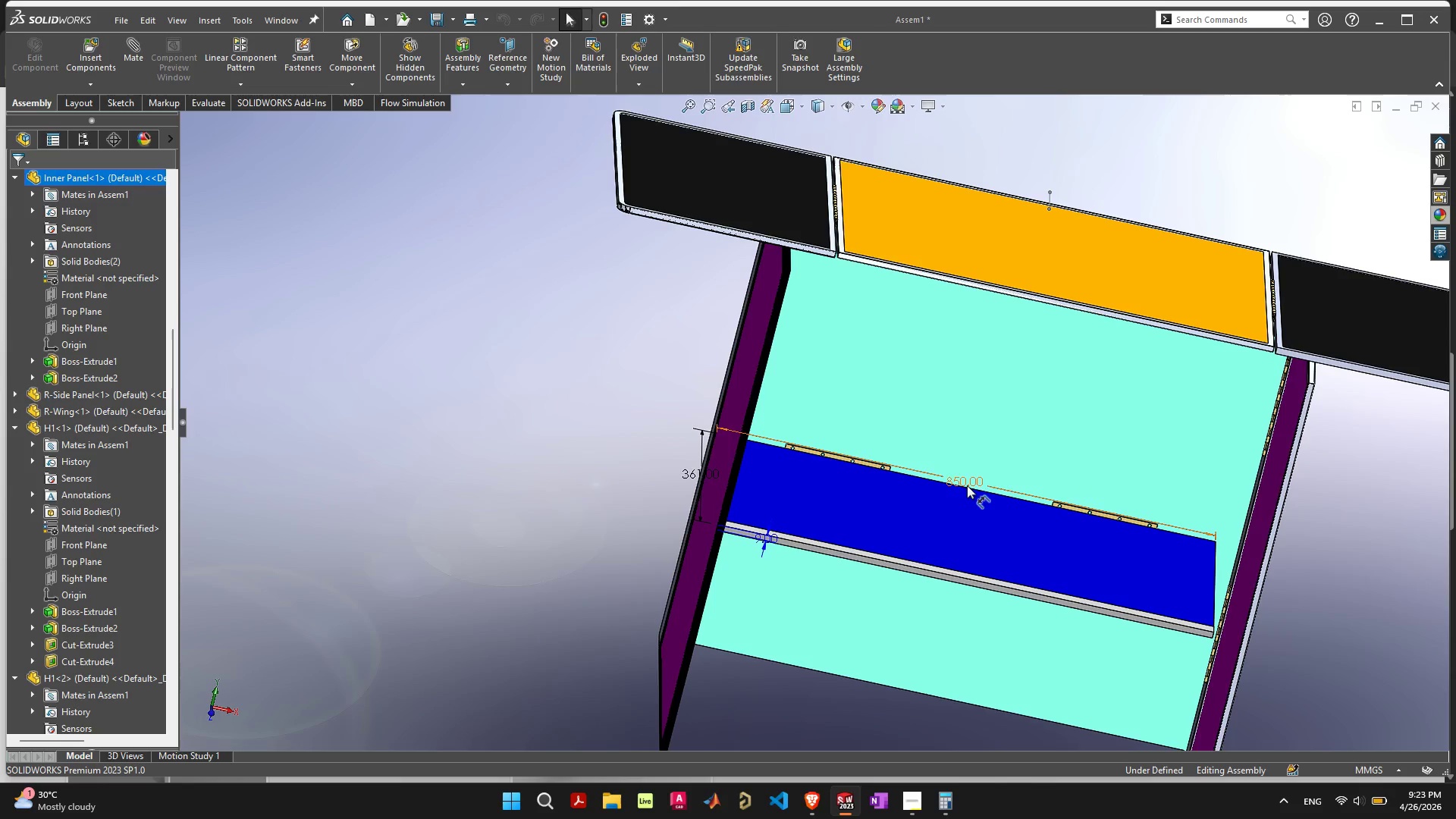 
double_click([967, 484])
 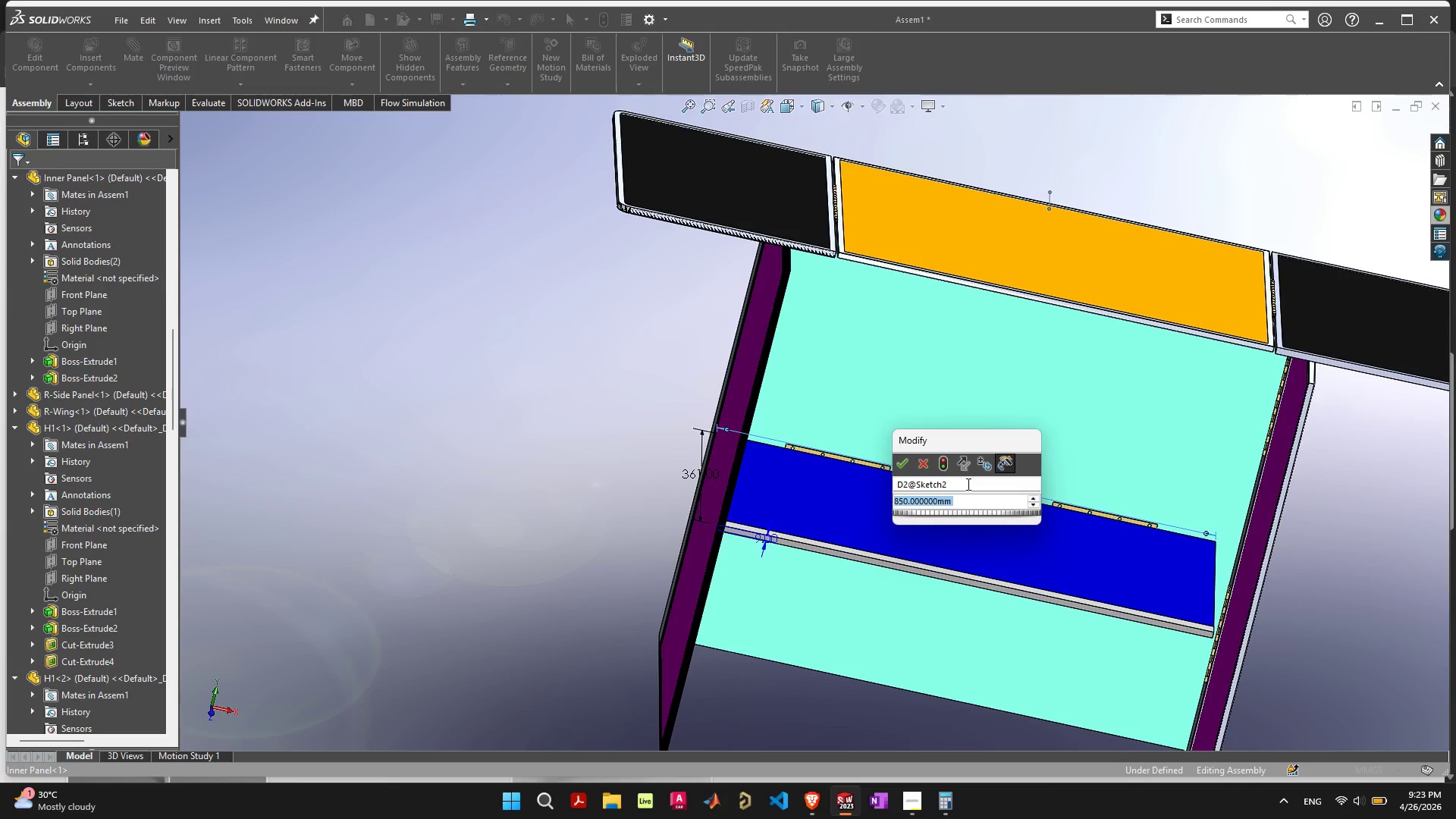 
type(880)
 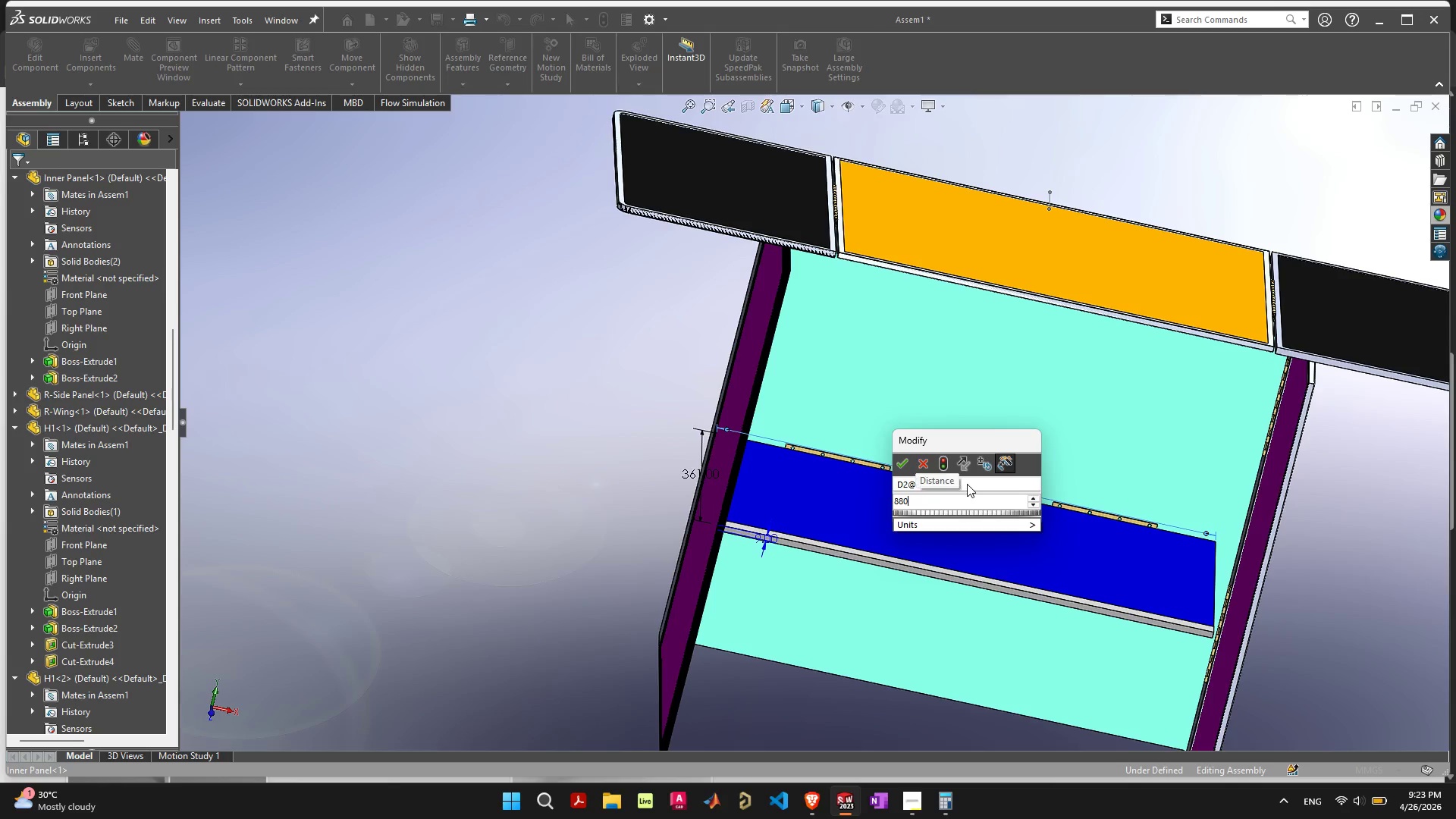 
key(Enter)
 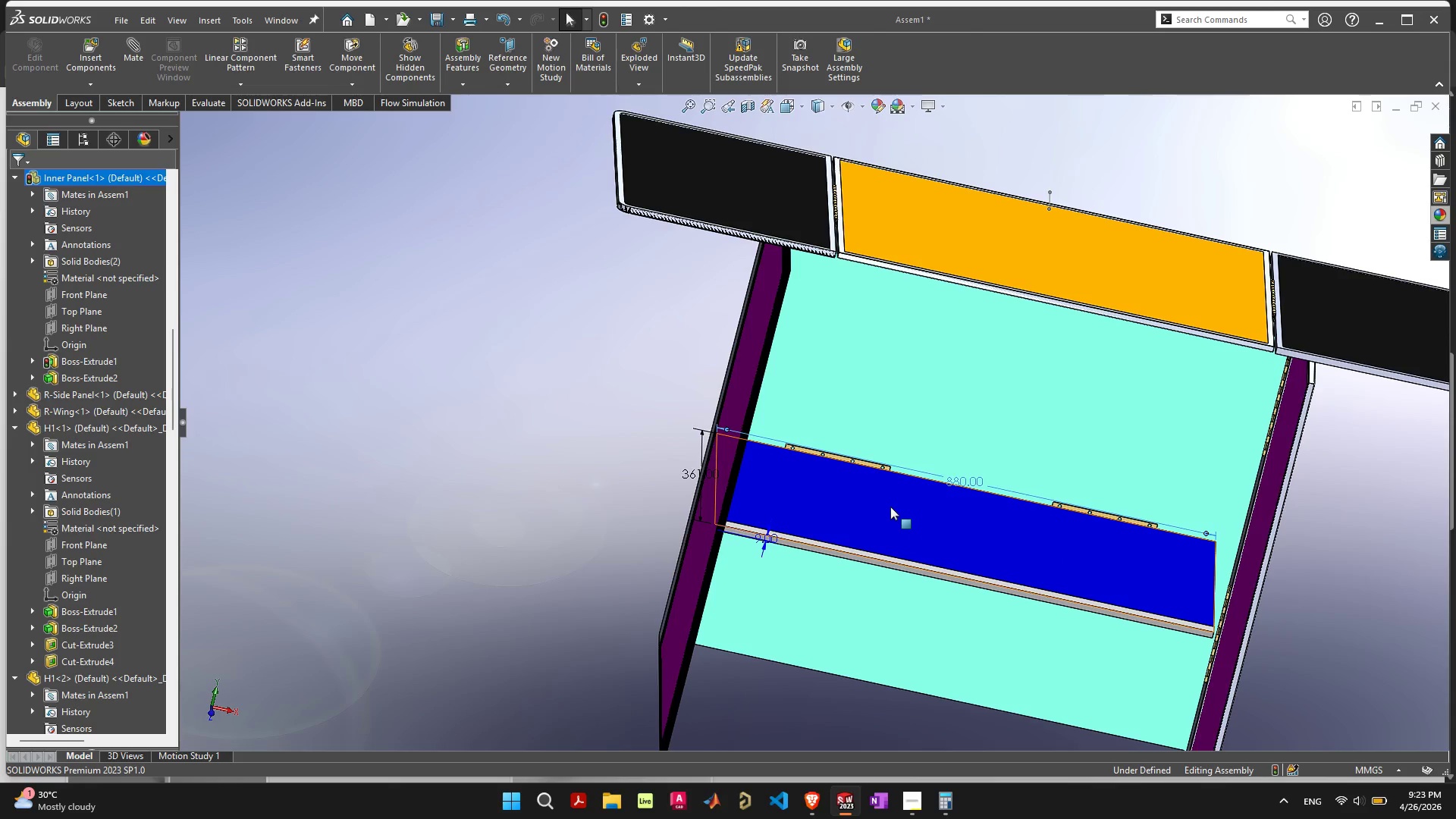 
left_click_drag(start_coordinate=[978, 515], to_coordinate=[1019, 523])
 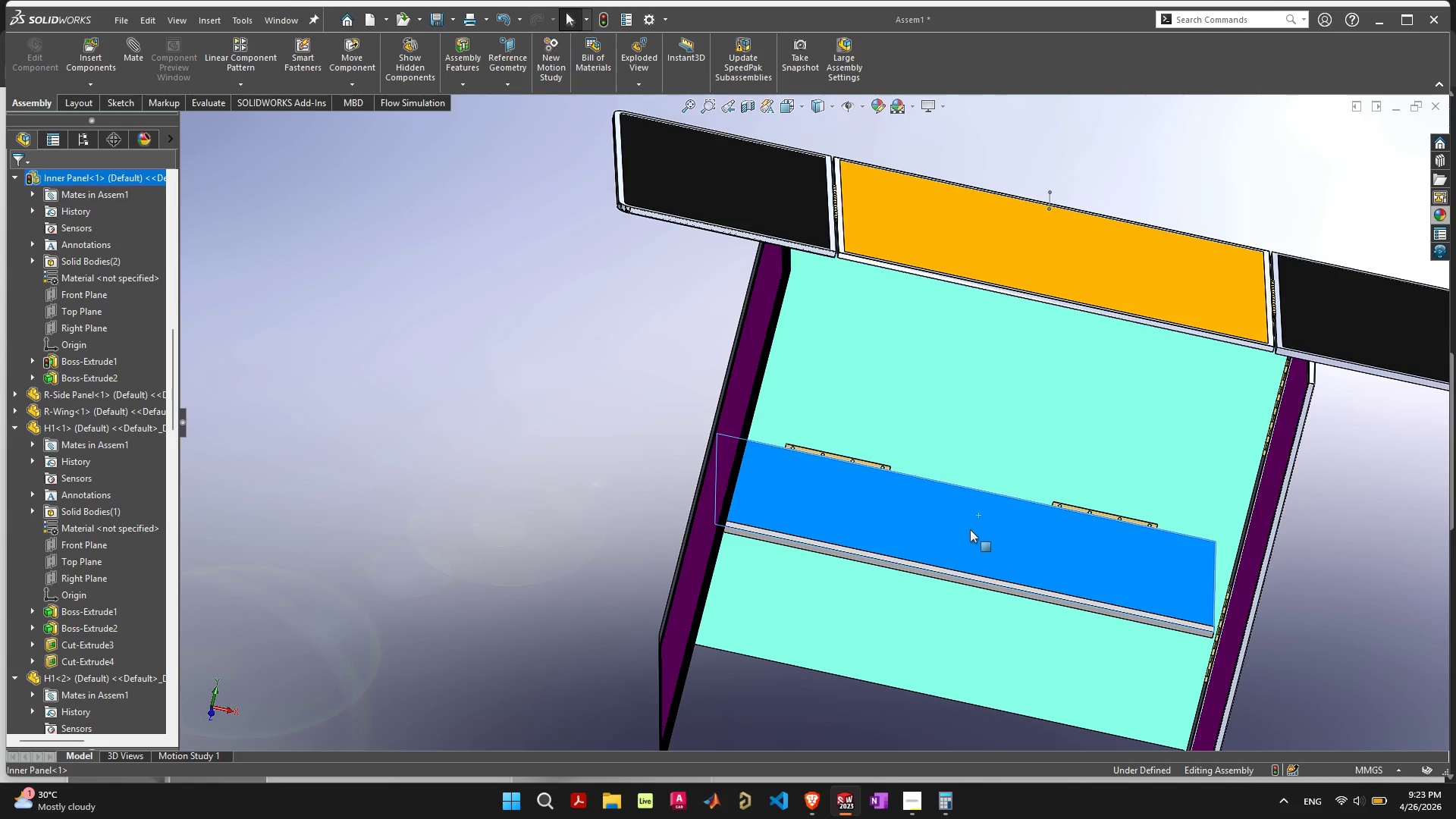 
left_click([970, 529])
 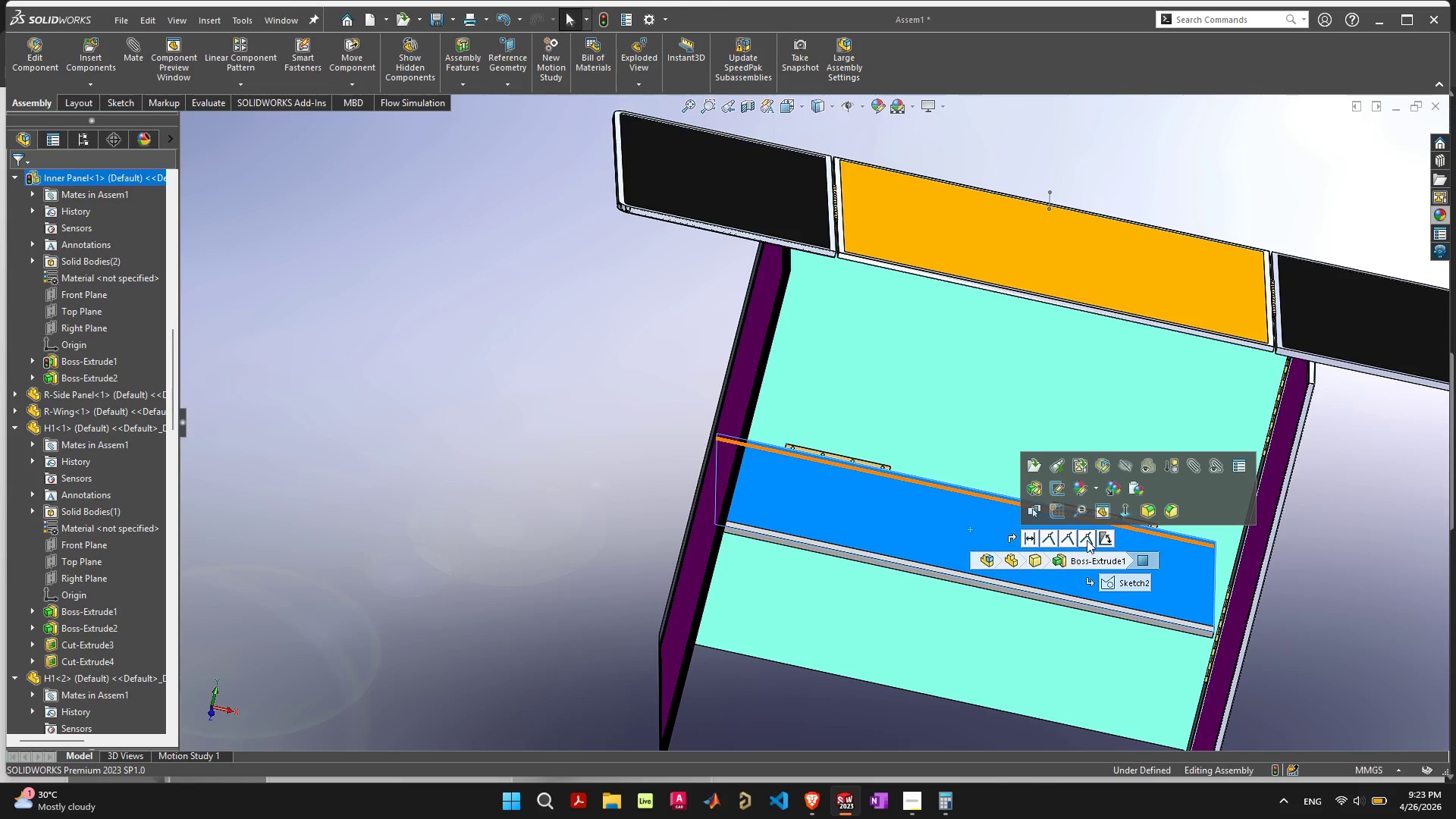 
wait(17.8)
 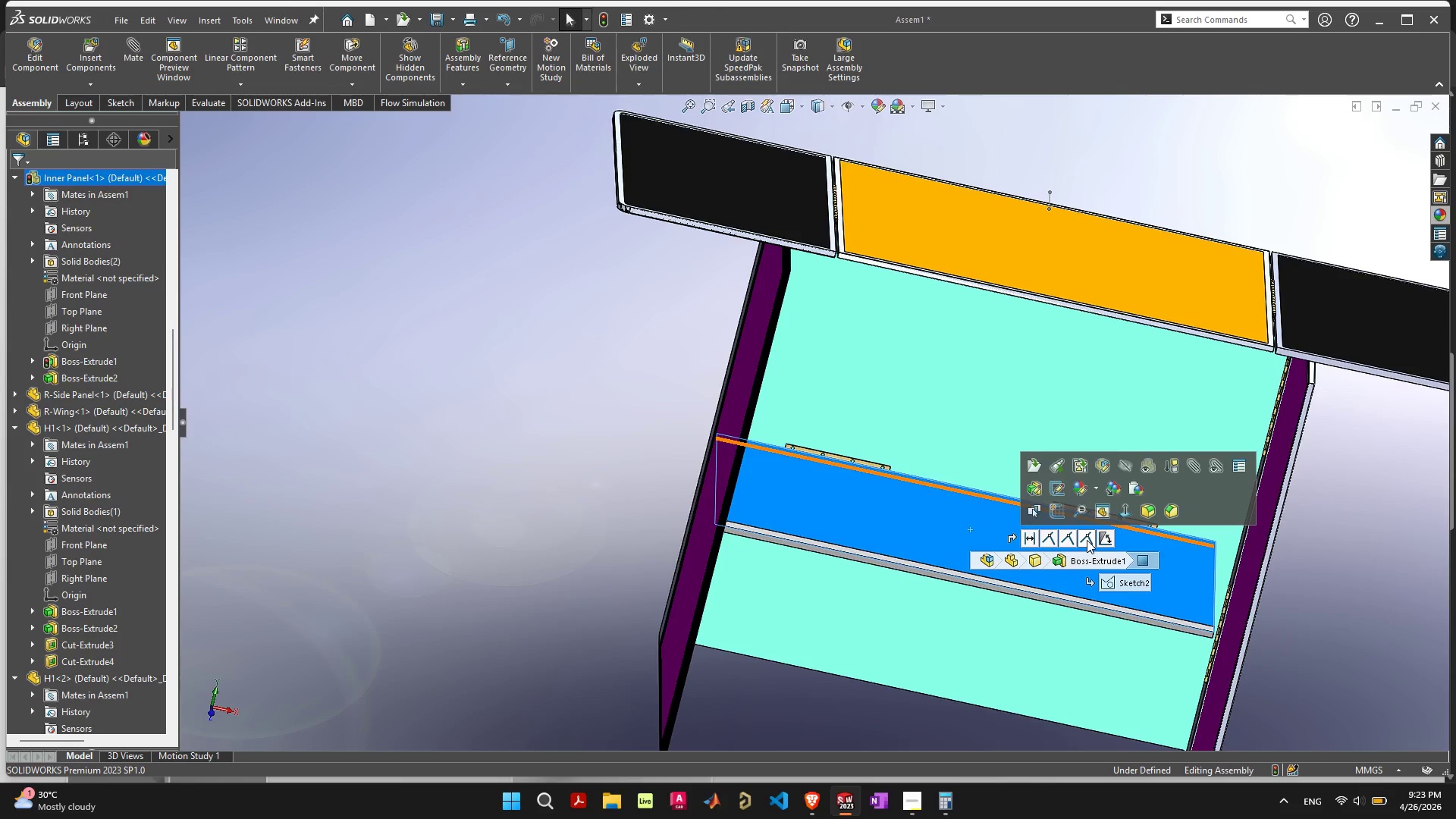 
left_click([1405, 613])
 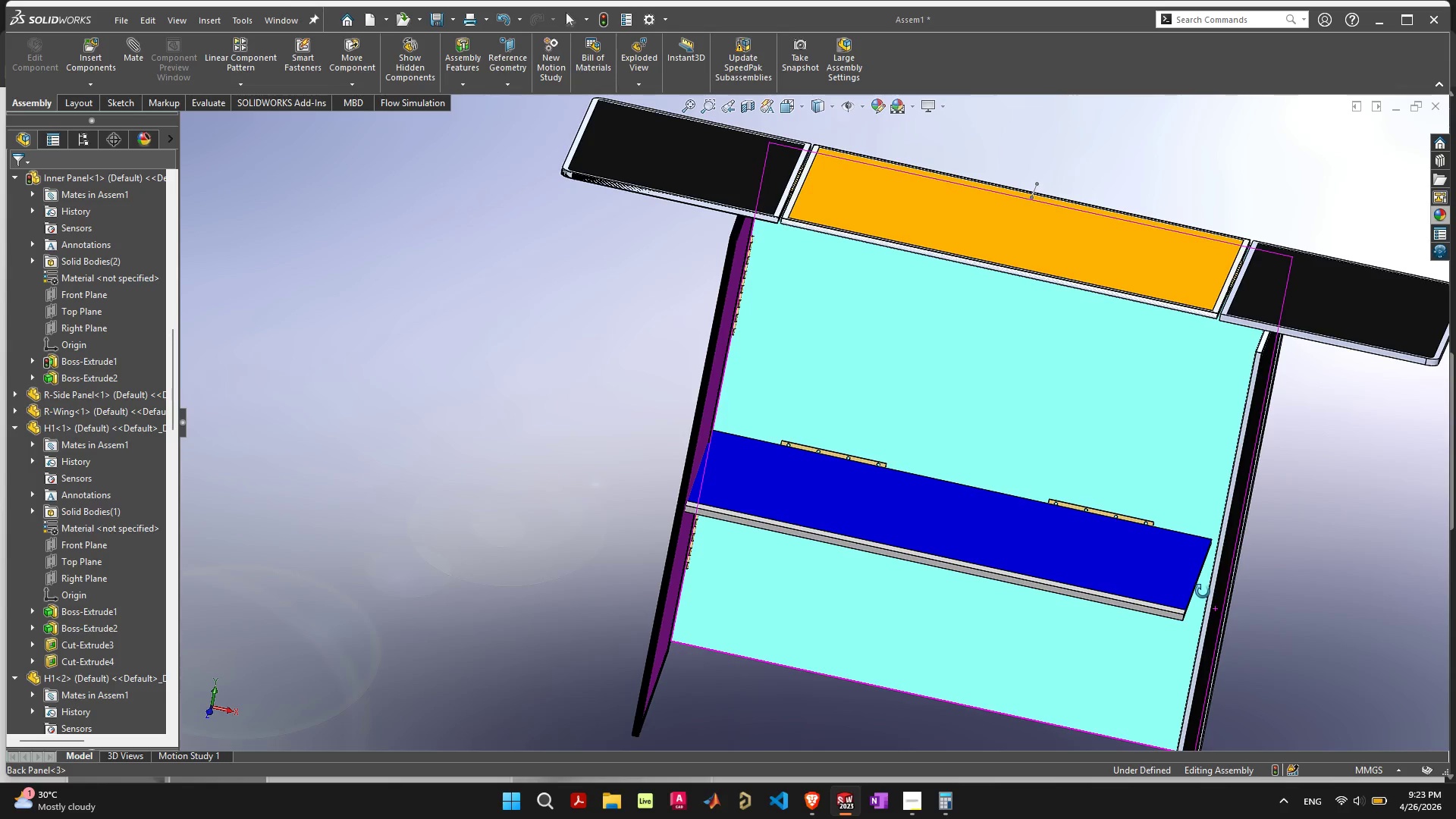 
left_click_drag(start_coordinate=[1080, 558], to_coordinate=[1122, 563])
 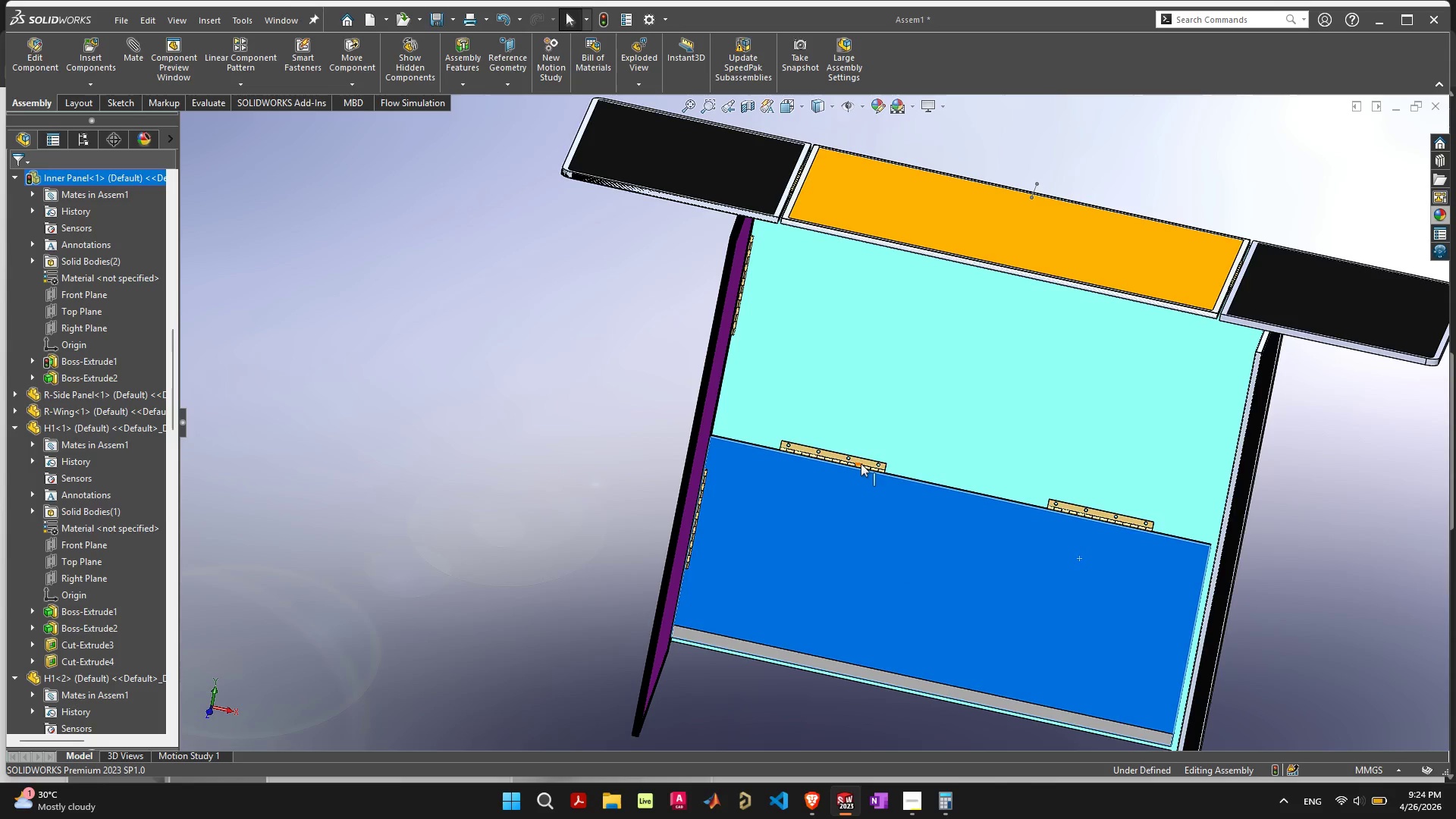 
right_click([864, 460])
 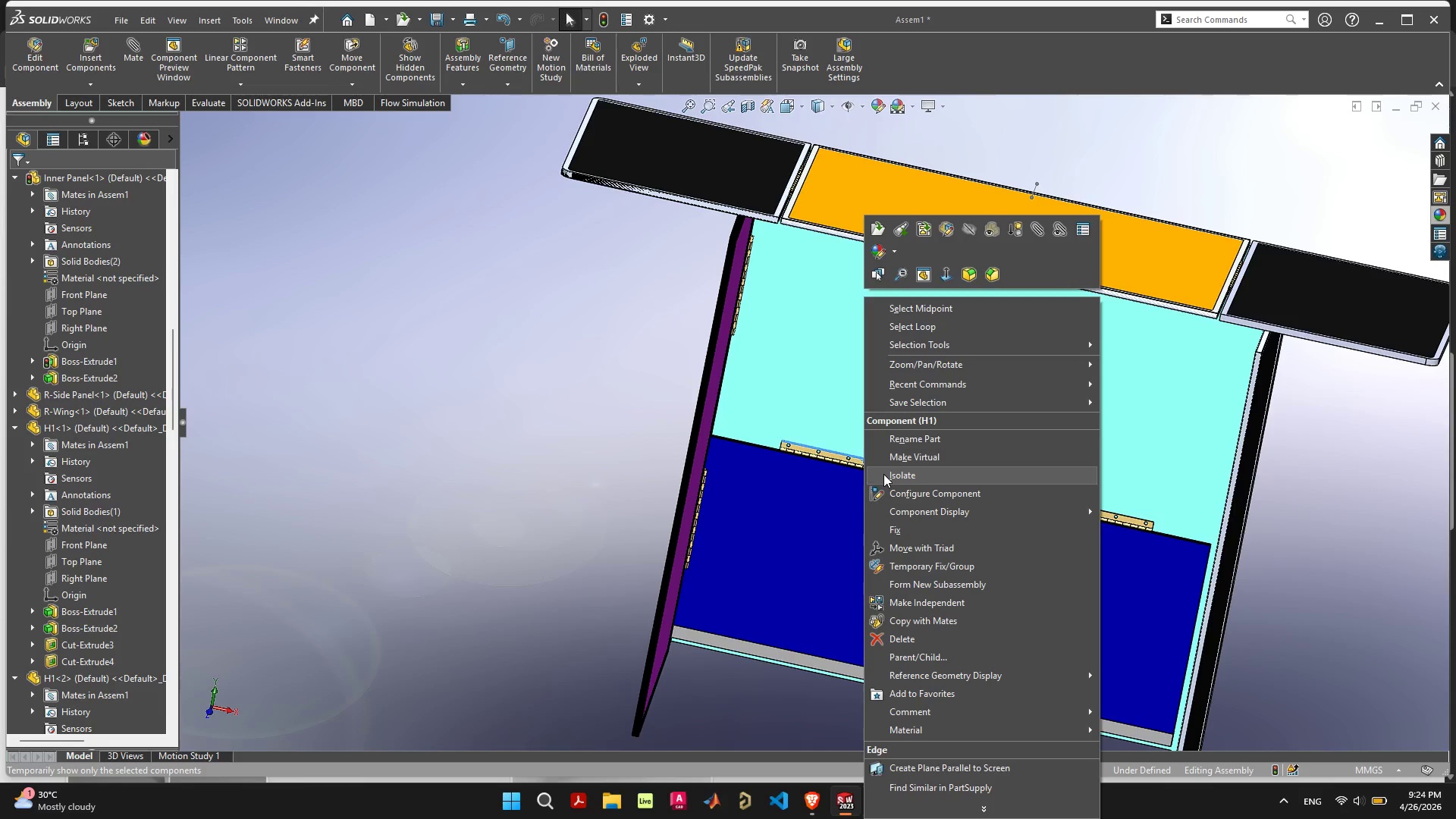 
left_click([838, 533])
 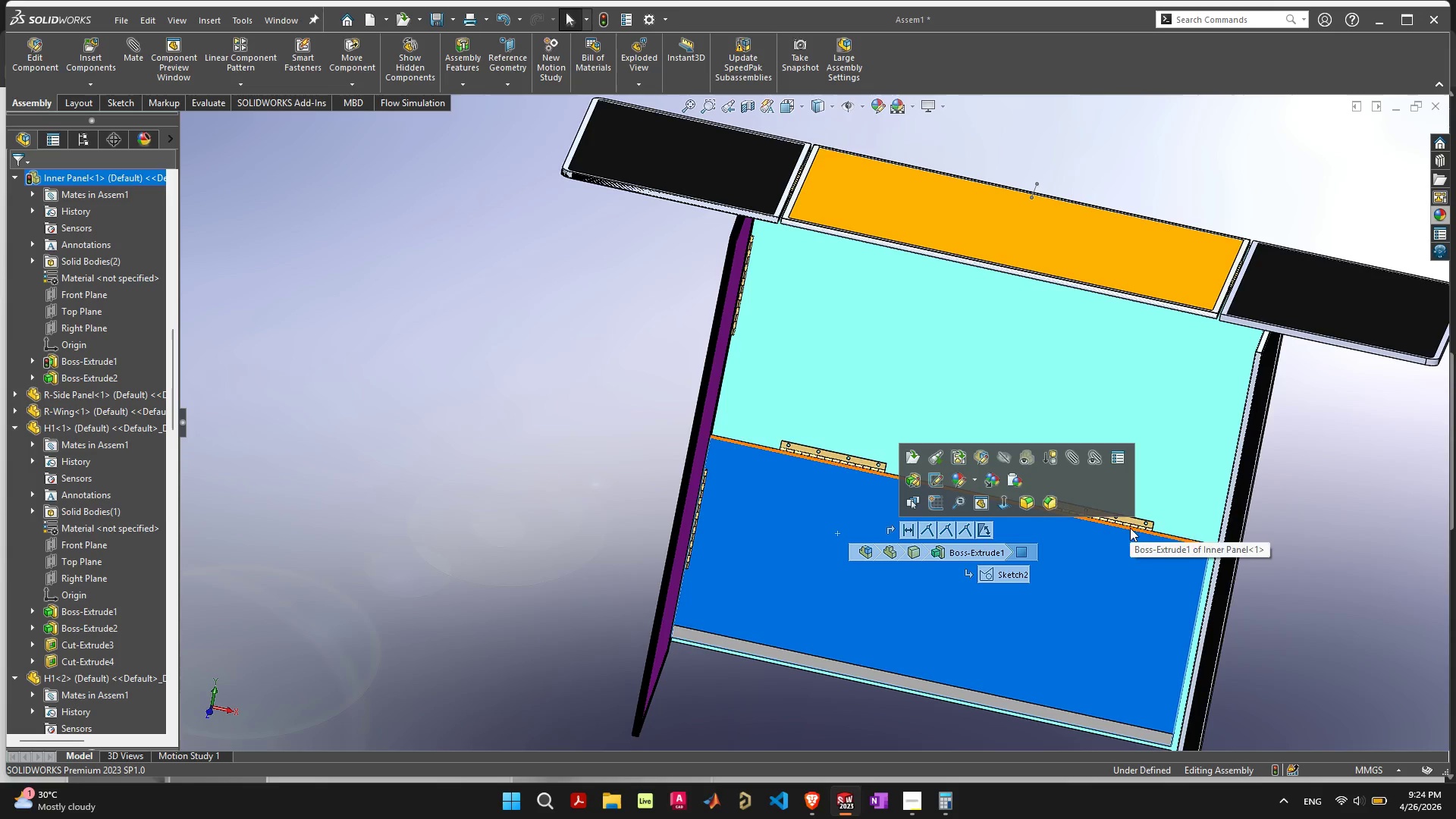 
right_click([1134, 523])
 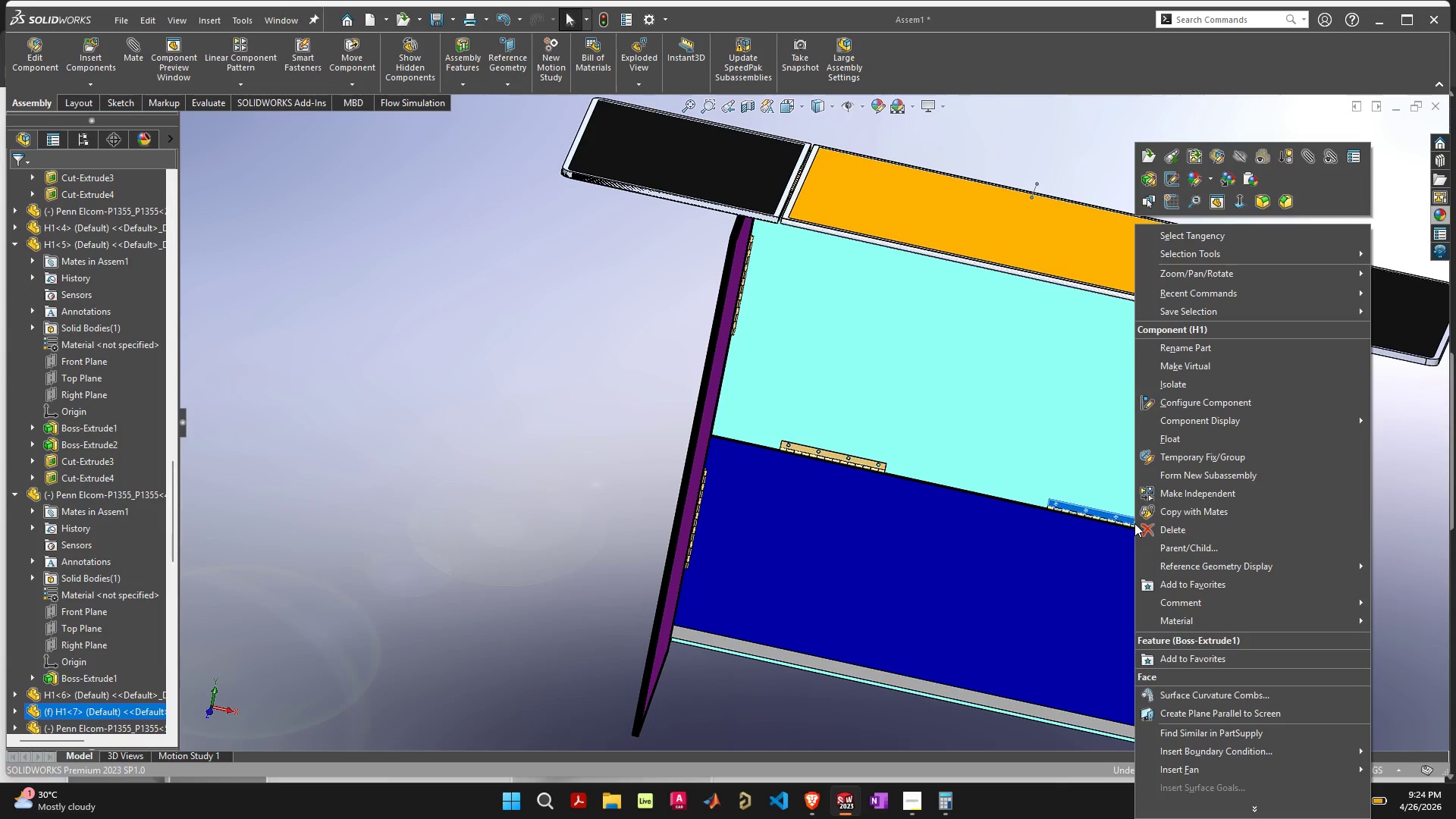 
left_click([1188, 435])
 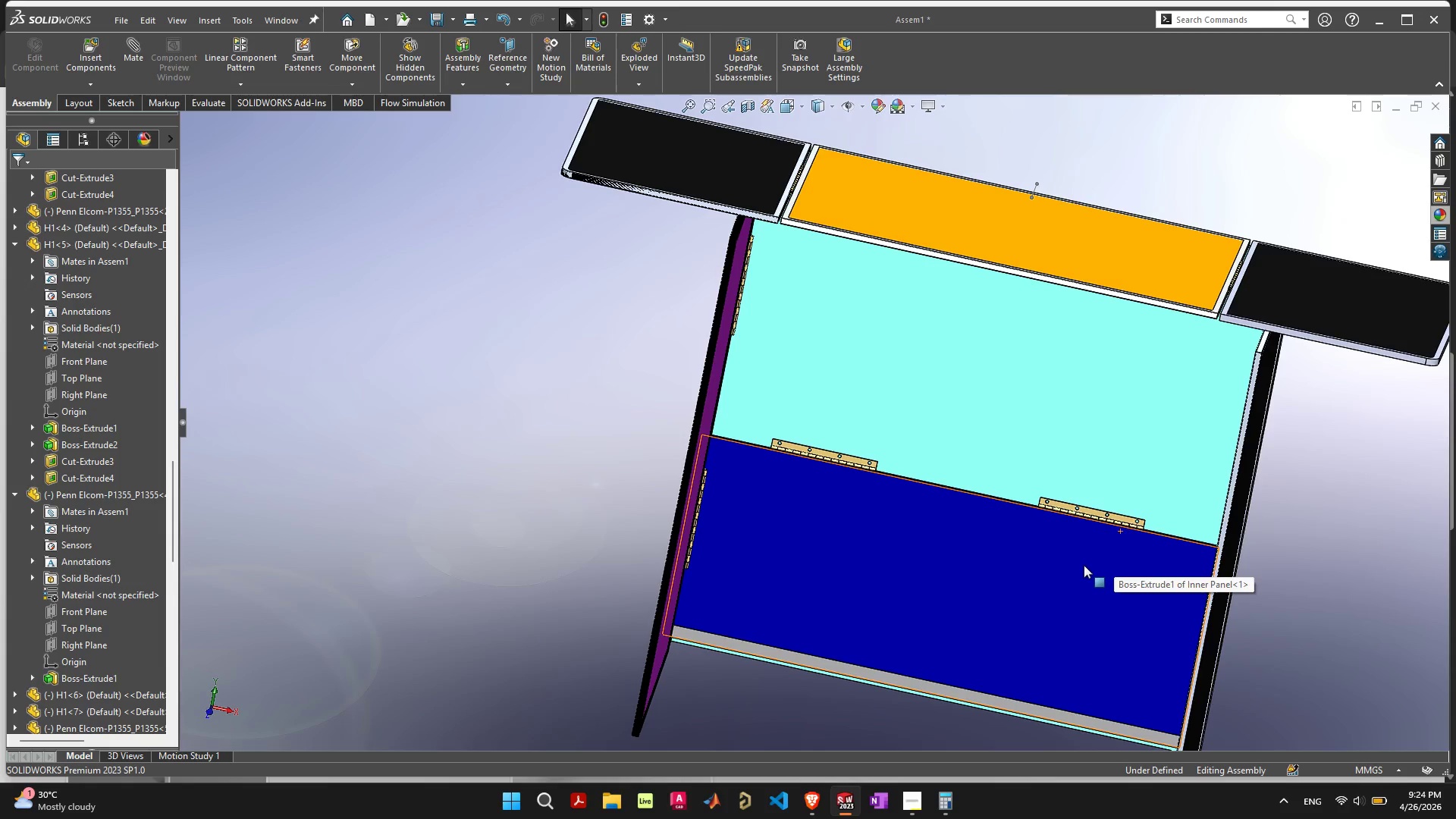 
left_click_drag(start_coordinate=[1070, 568], to_coordinate=[1088, 571])
 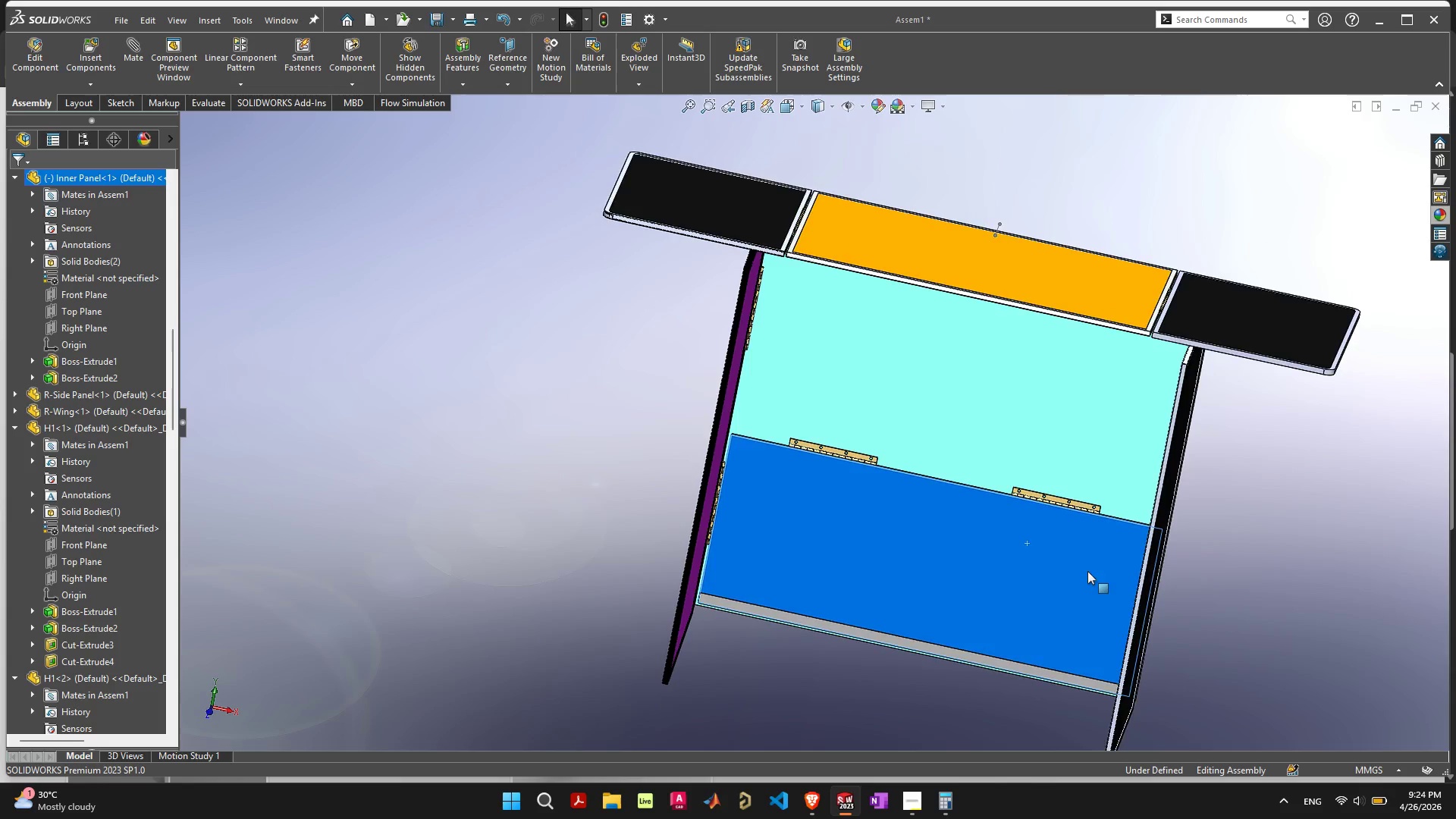 
scroll: coordinate [1086, 568], scroll_direction: down, amount: 4.0
 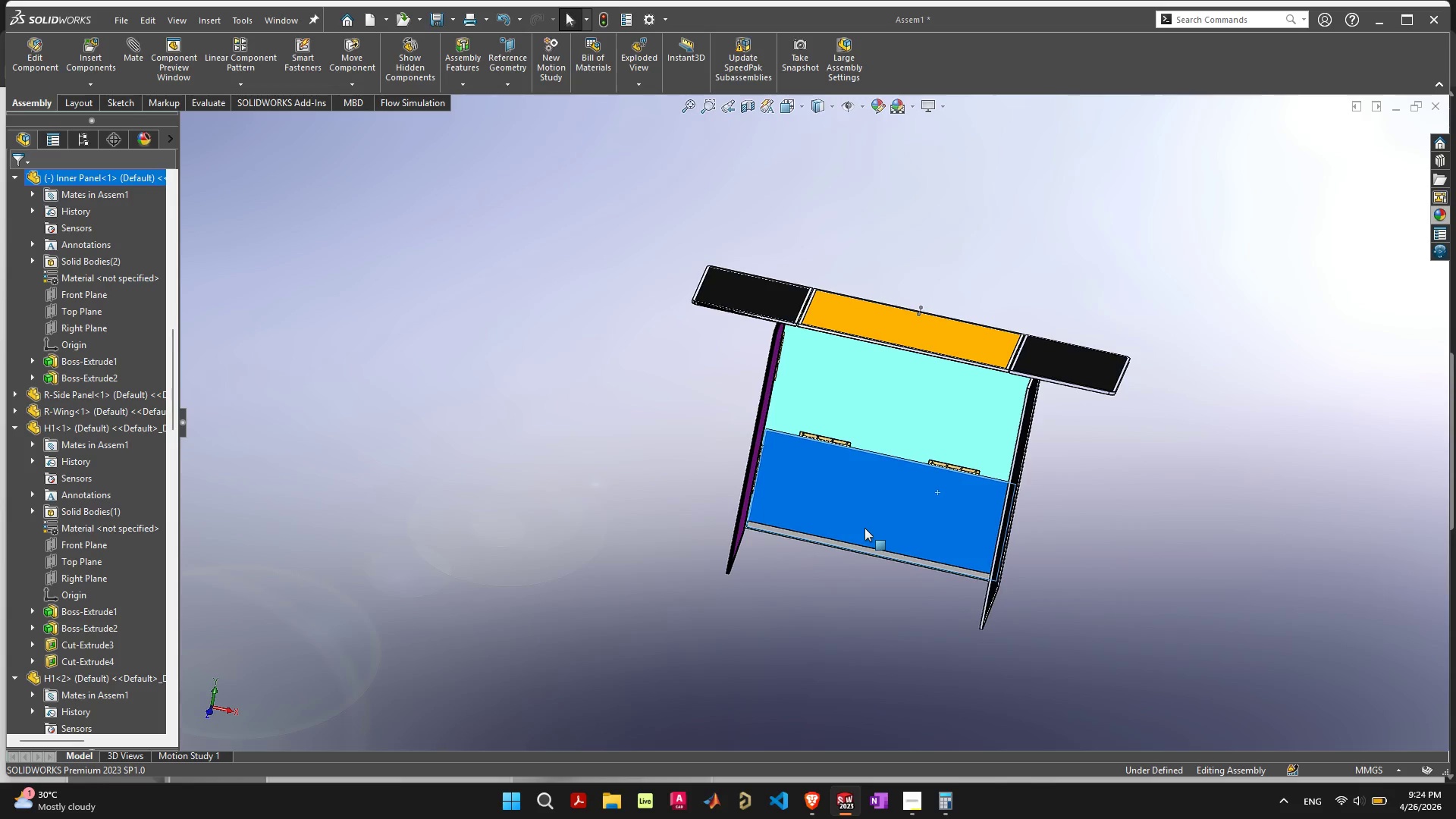 
key(Control+8)
 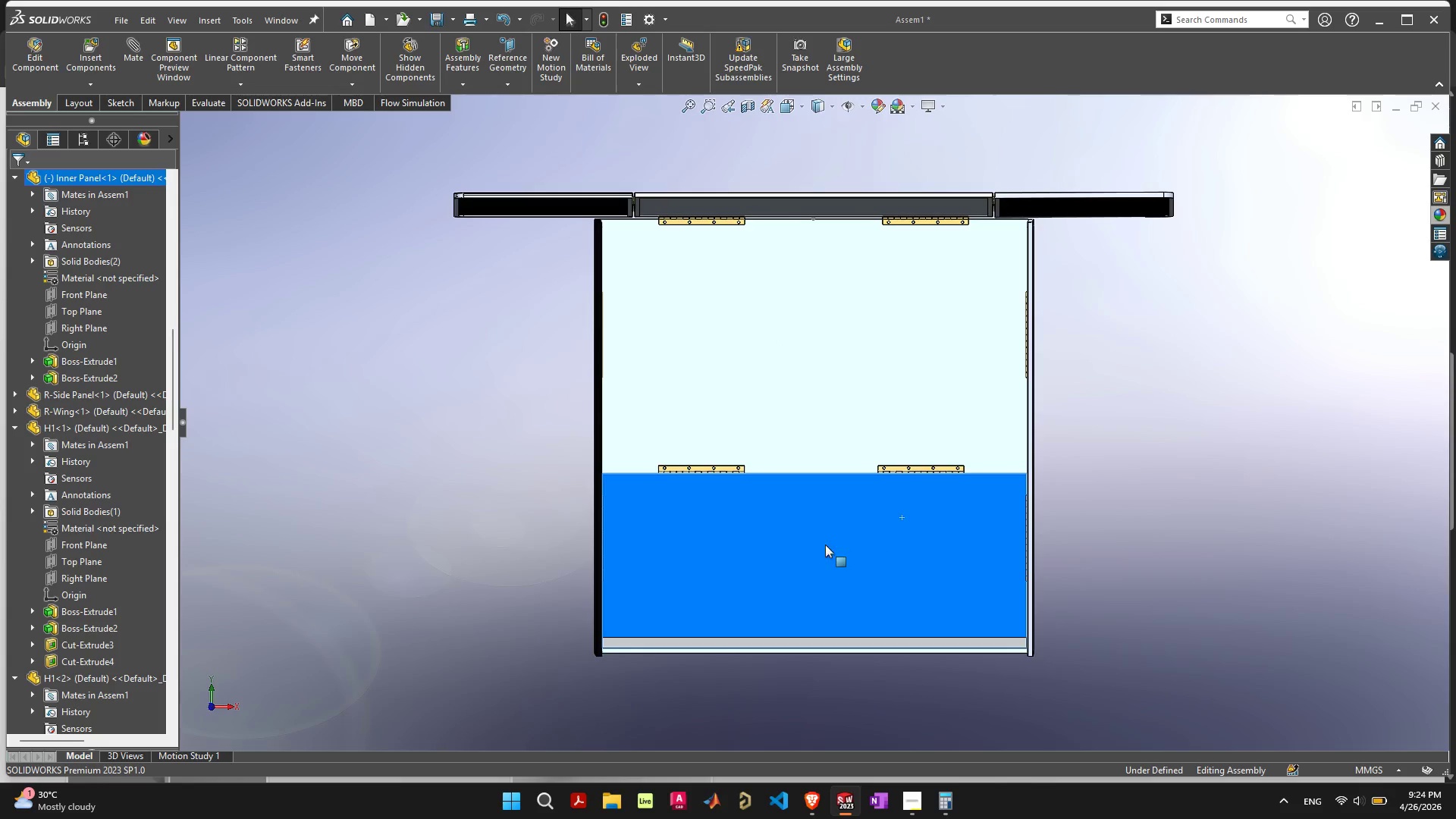 
scroll: coordinate [1171, 420], scroll_direction: up, amount: 11.0
 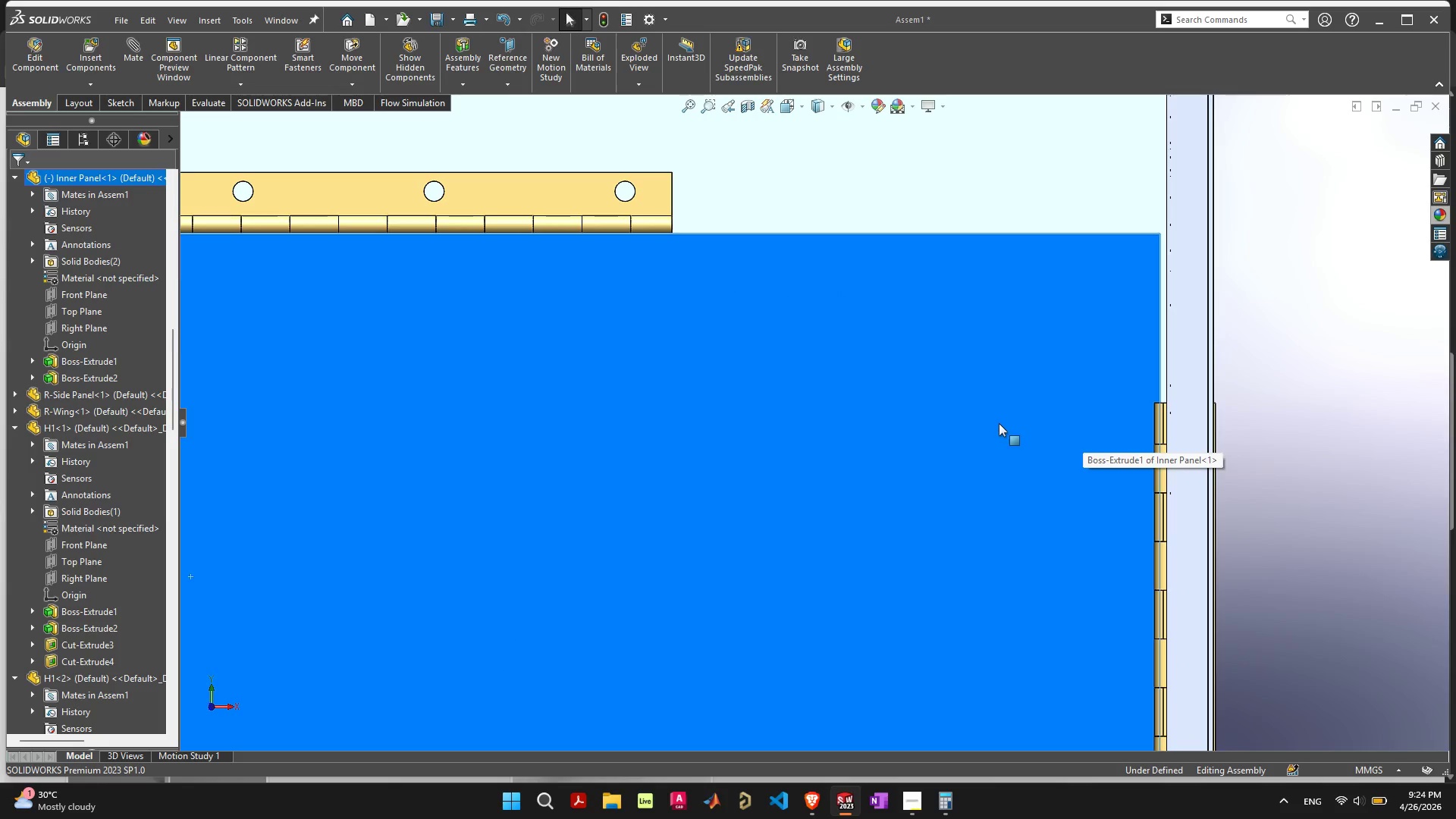 
double_click([730, 284])
 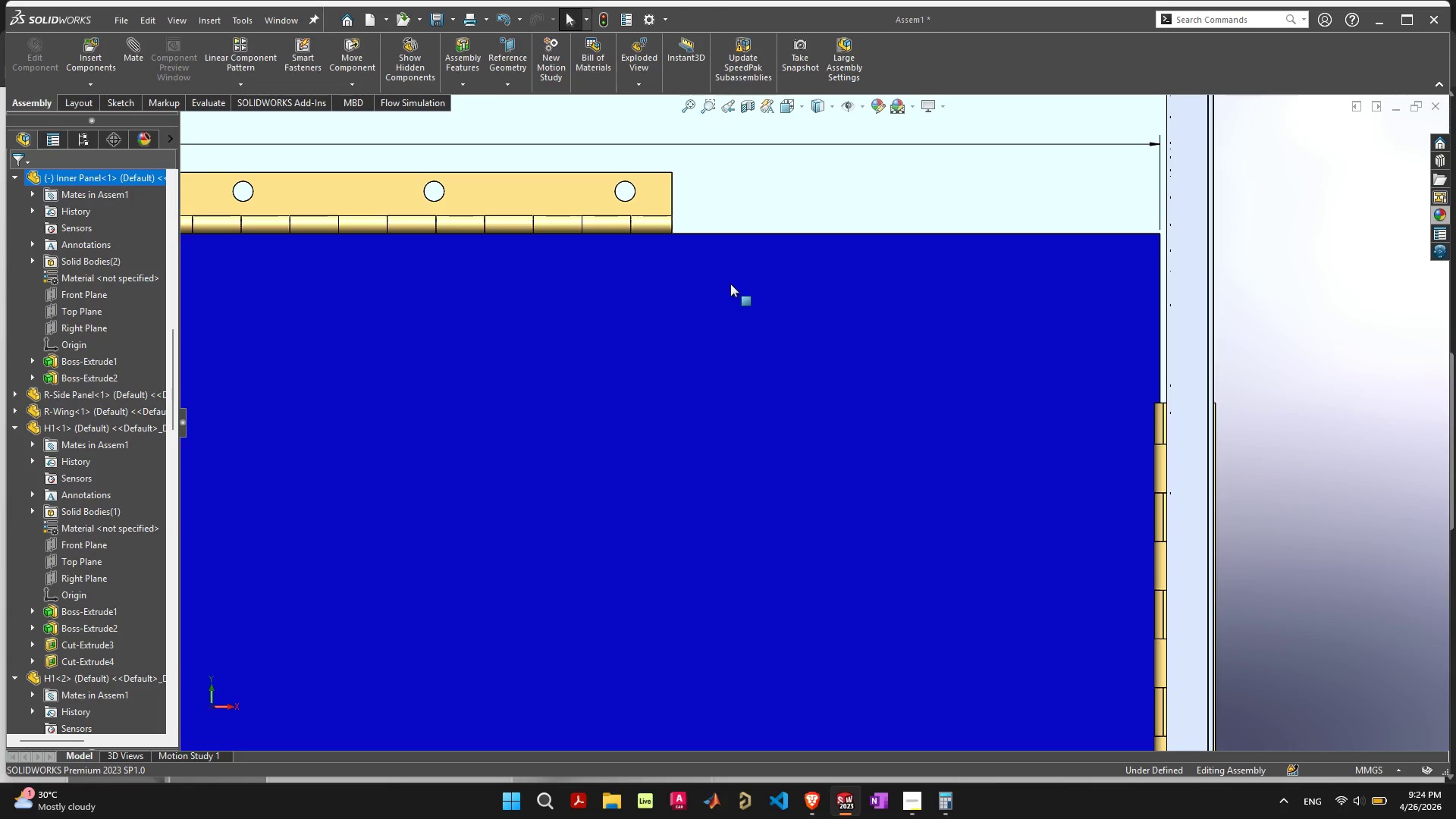 
scroll: coordinate [366, 344], scroll_direction: down, amount: 7.0
 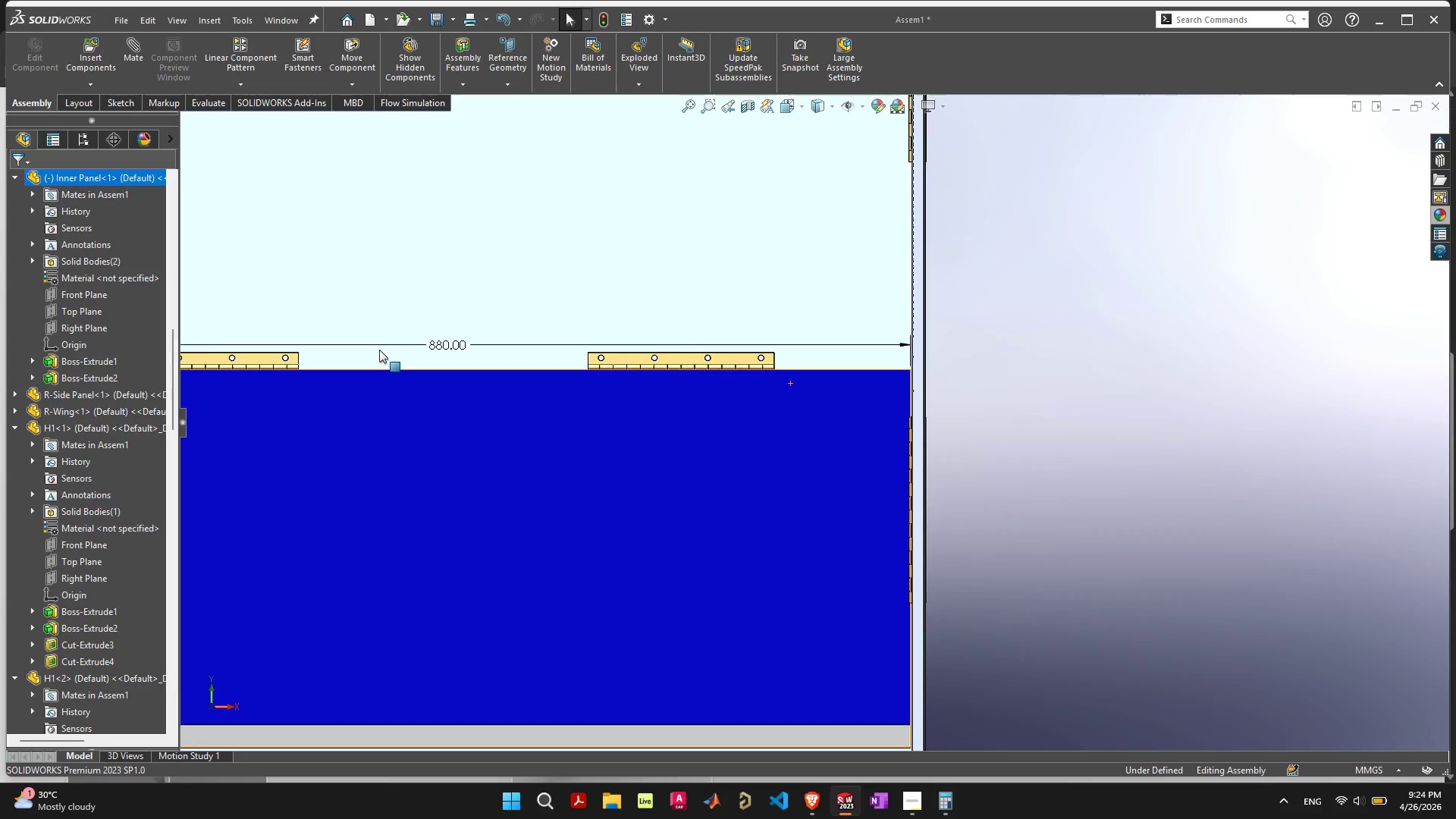 
scroll: coordinate [420, 347], scroll_direction: up, amount: 5.0
 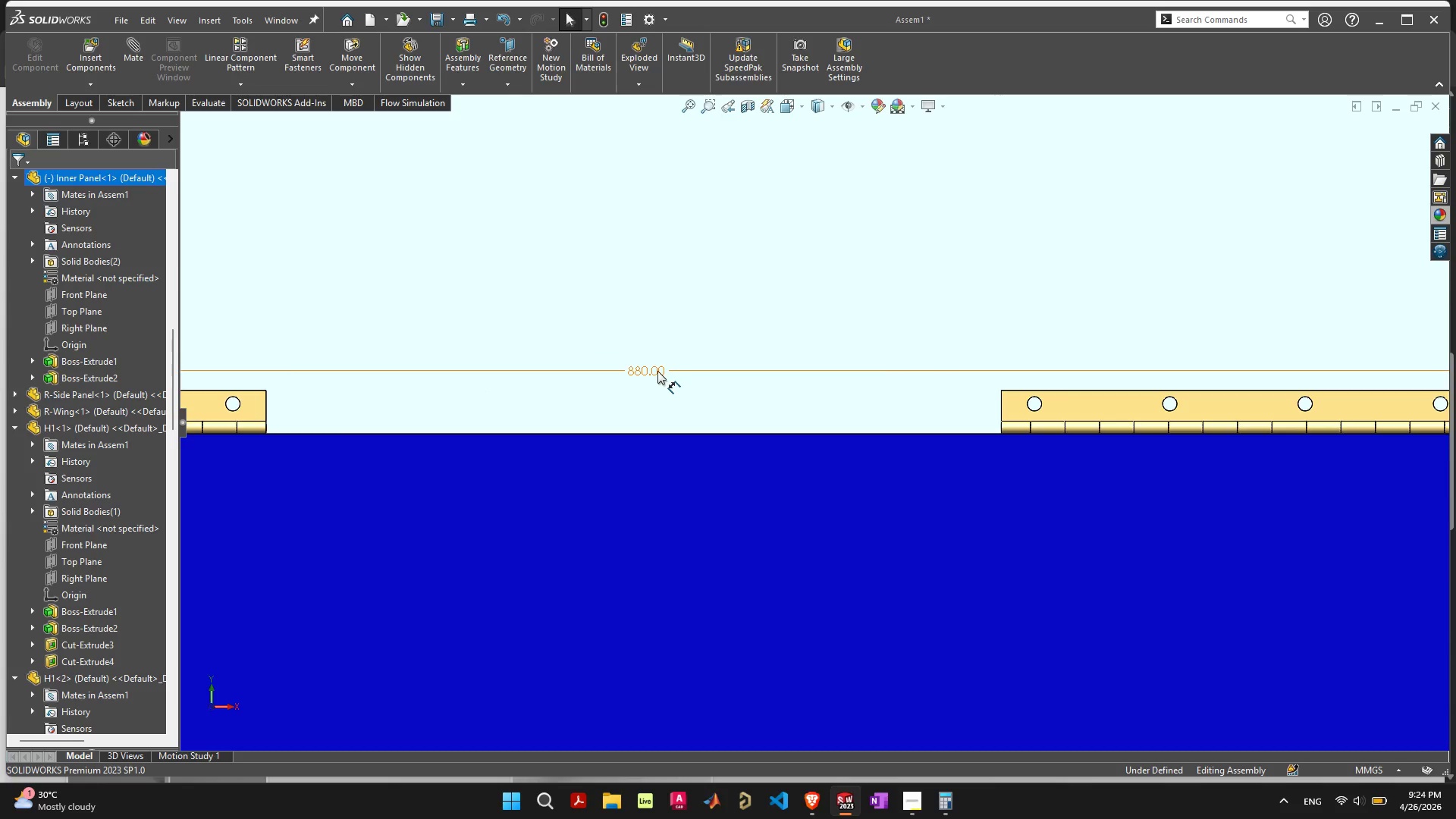 
double_click([657, 371])
 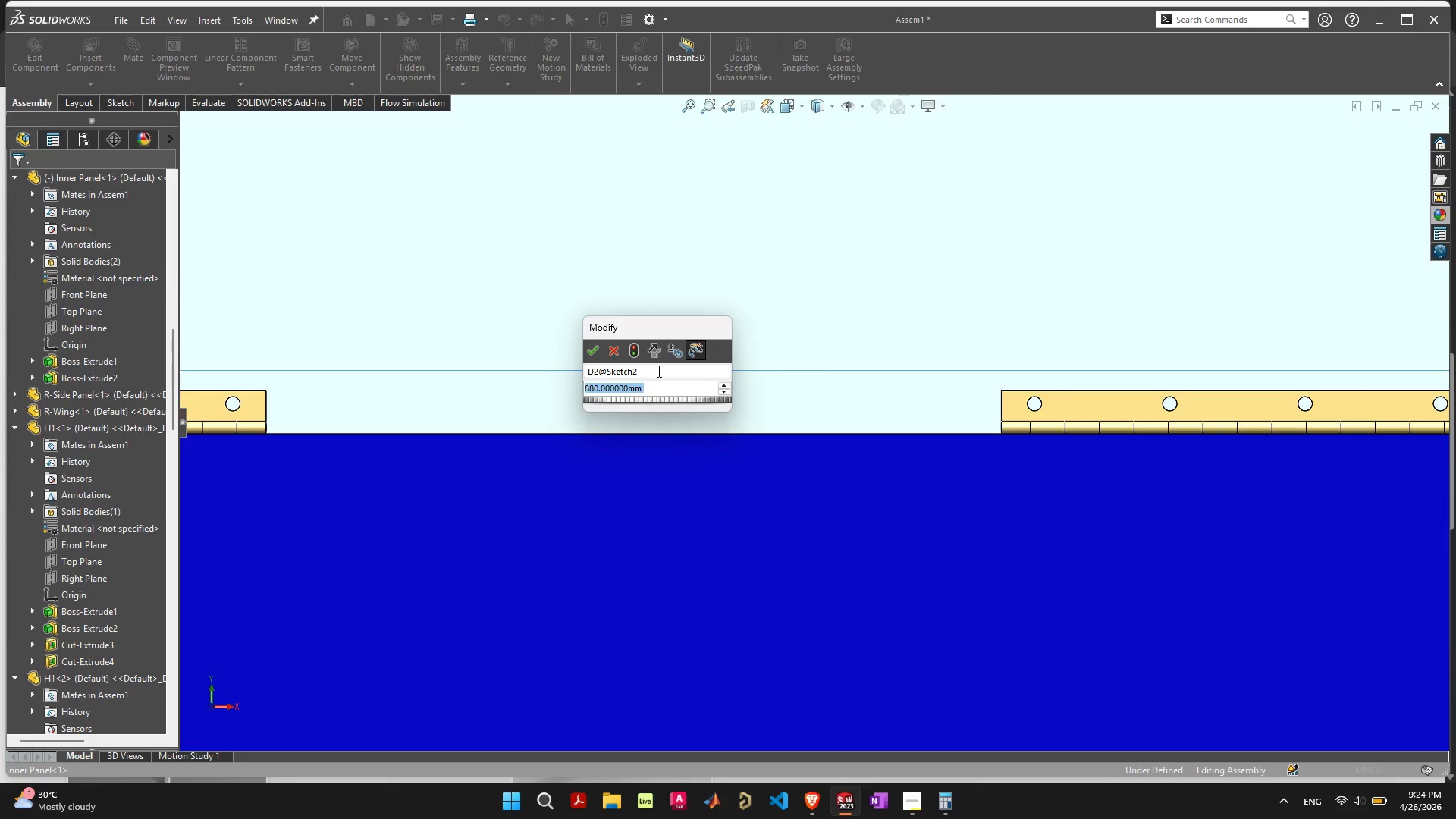 
type(870)
 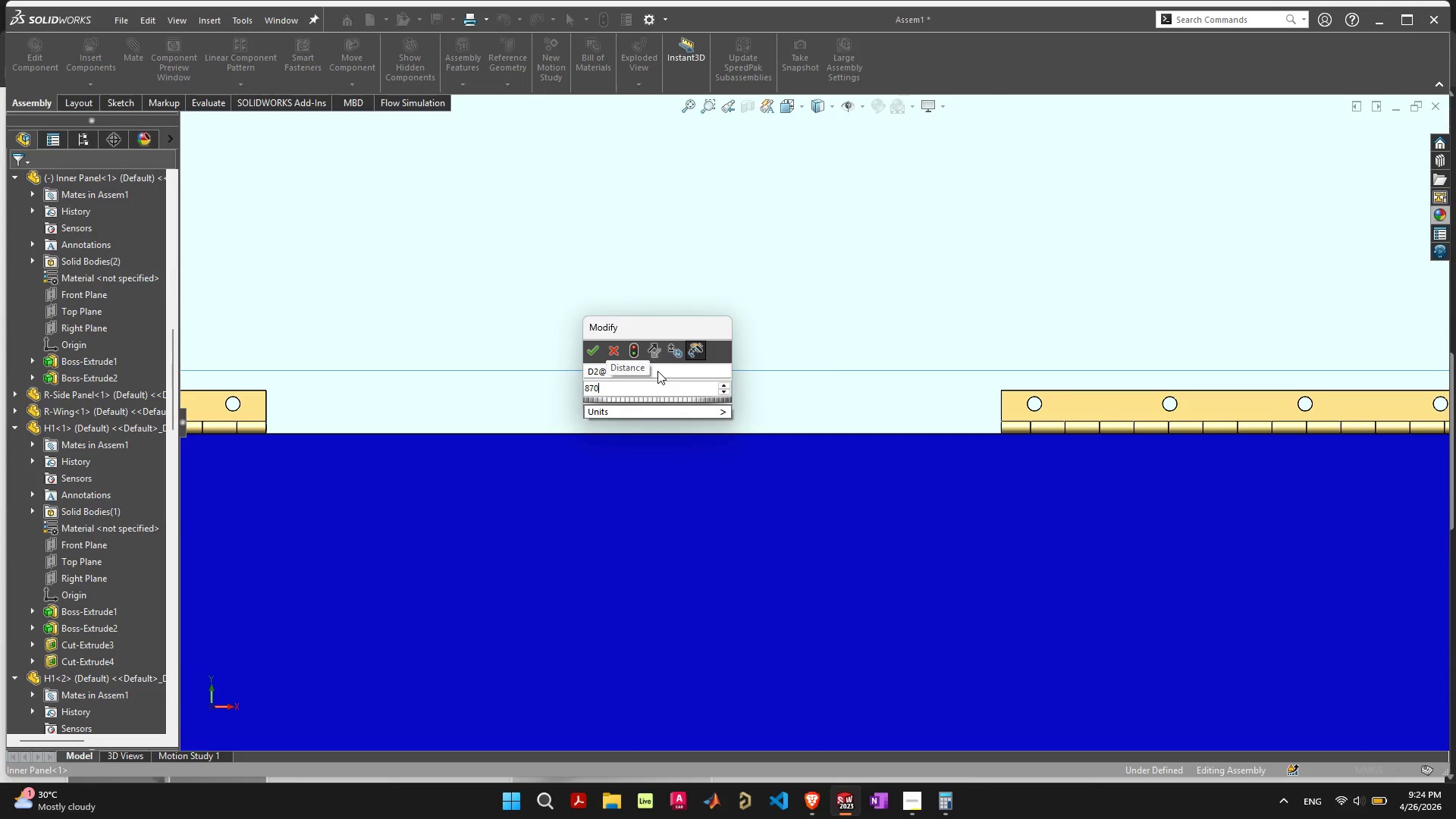 
scroll: coordinate [948, 552], scroll_direction: down, amount: 10.0
 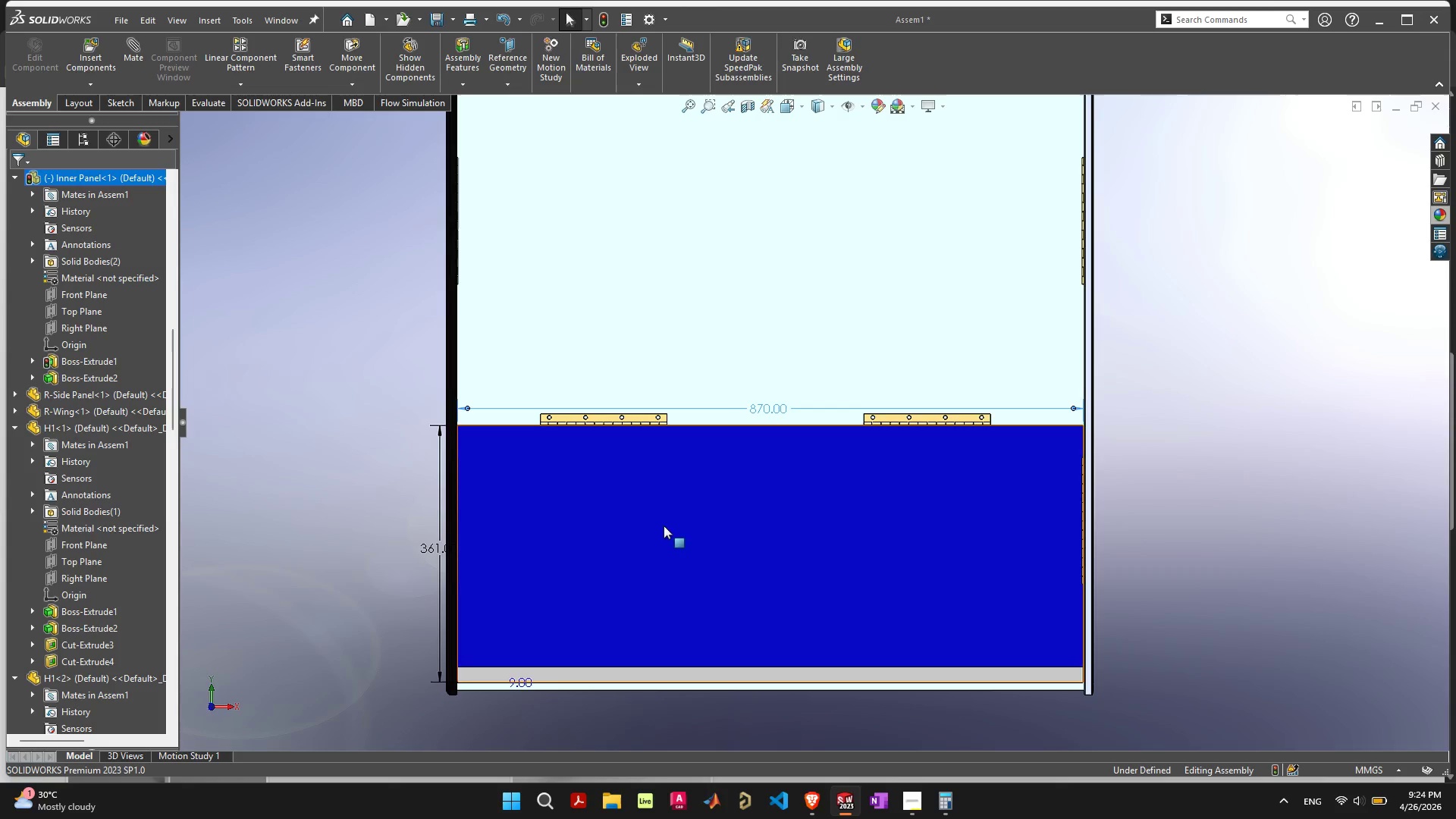 
scroll: coordinate [664, 518], scroll_direction: up, amount: 2.0
 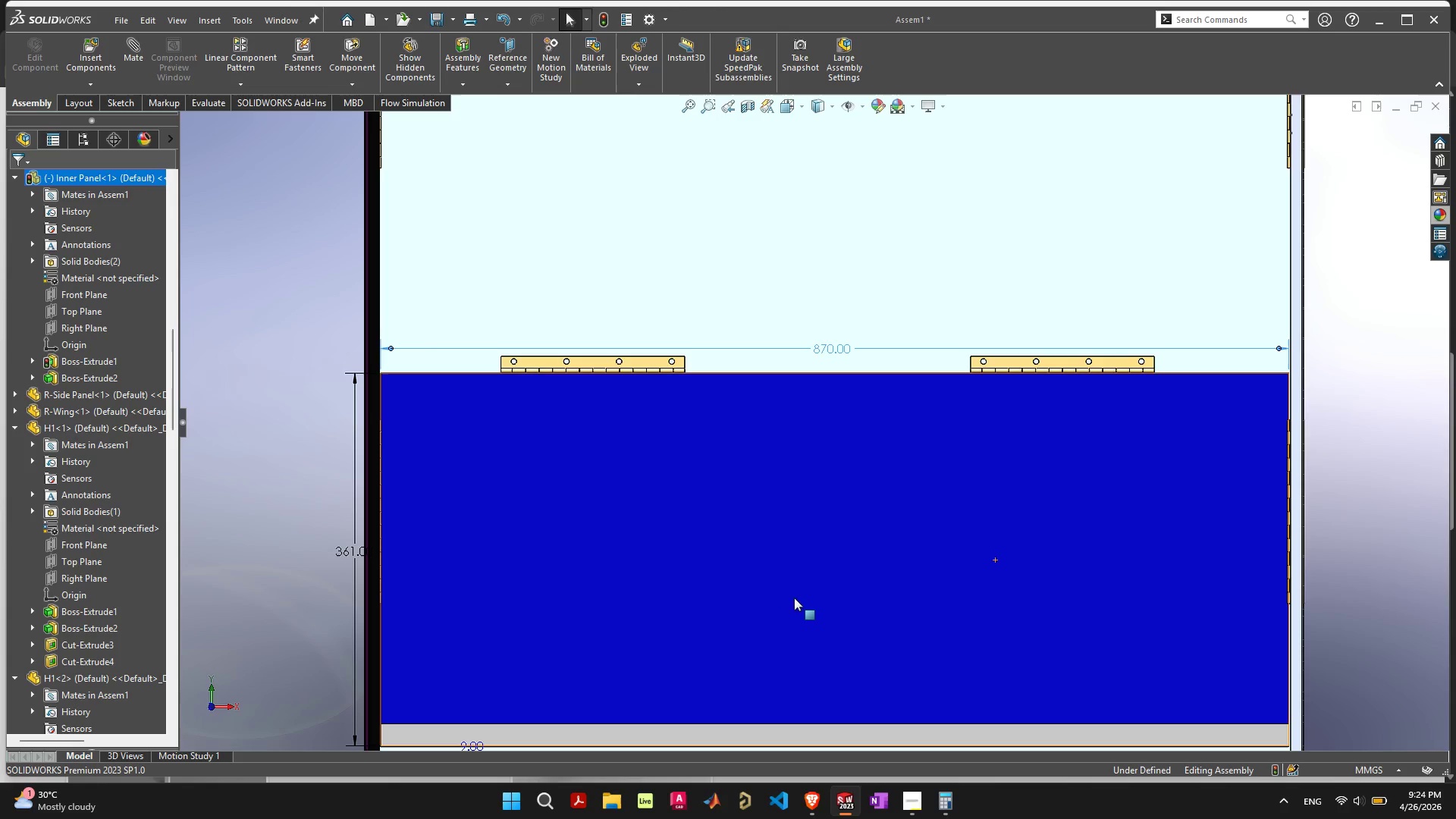 
scroll: coordinate [777, 488], scroll_direction: down, amount: 9.0
 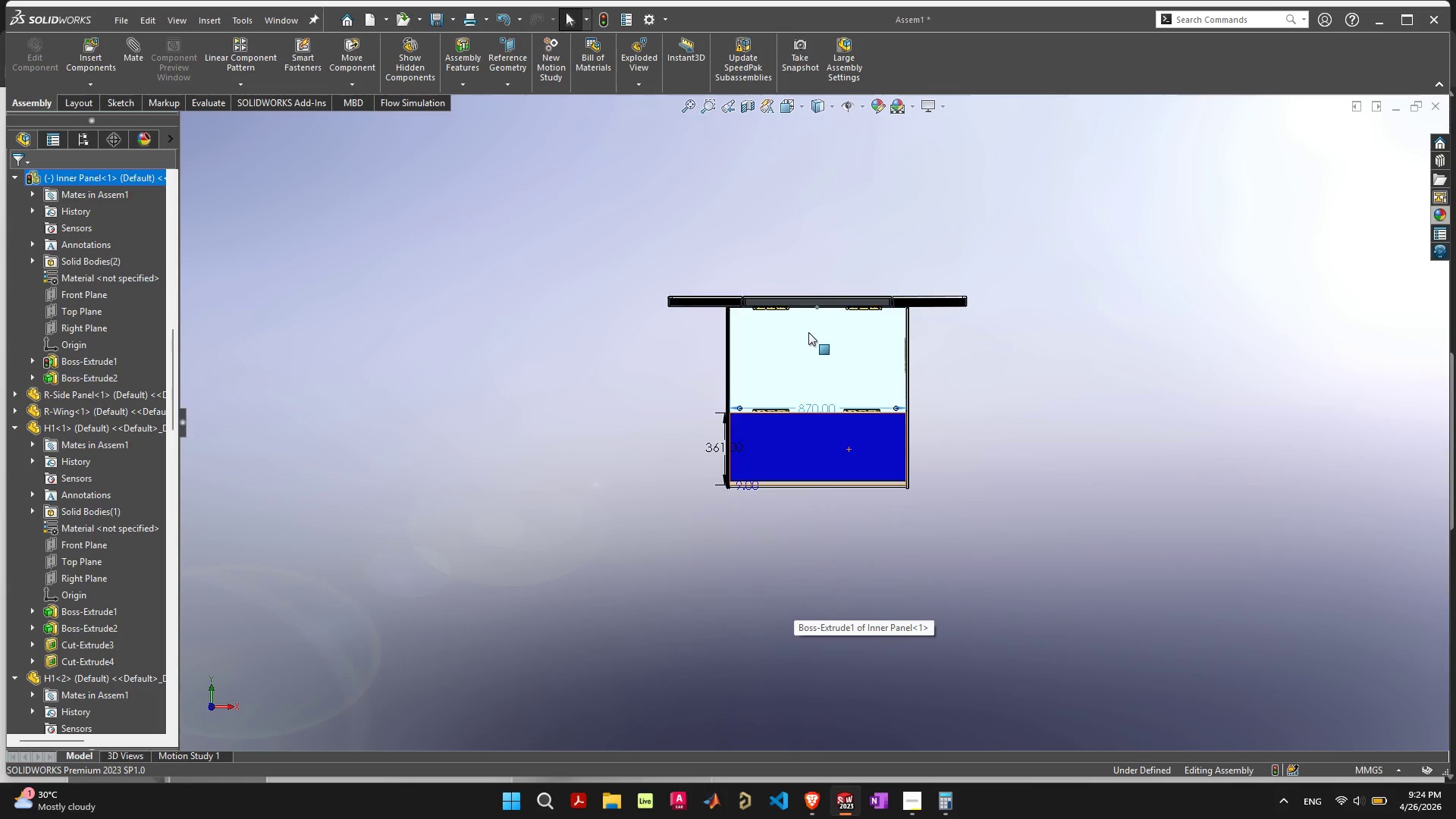 
scroll: coordinate [841, 545], scroll_direction: up, amount: 7.0
 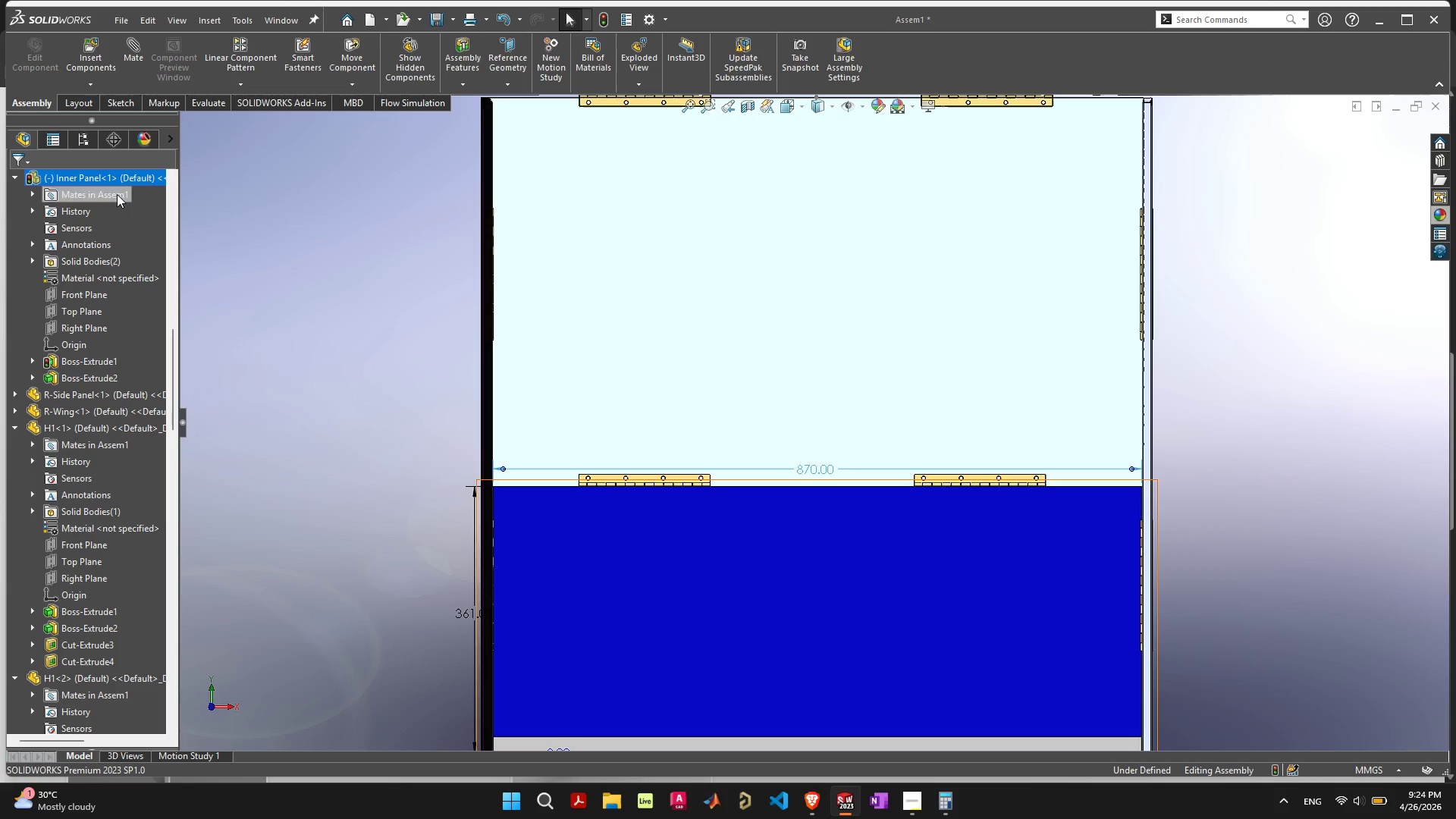 
left_click([336, 289])
 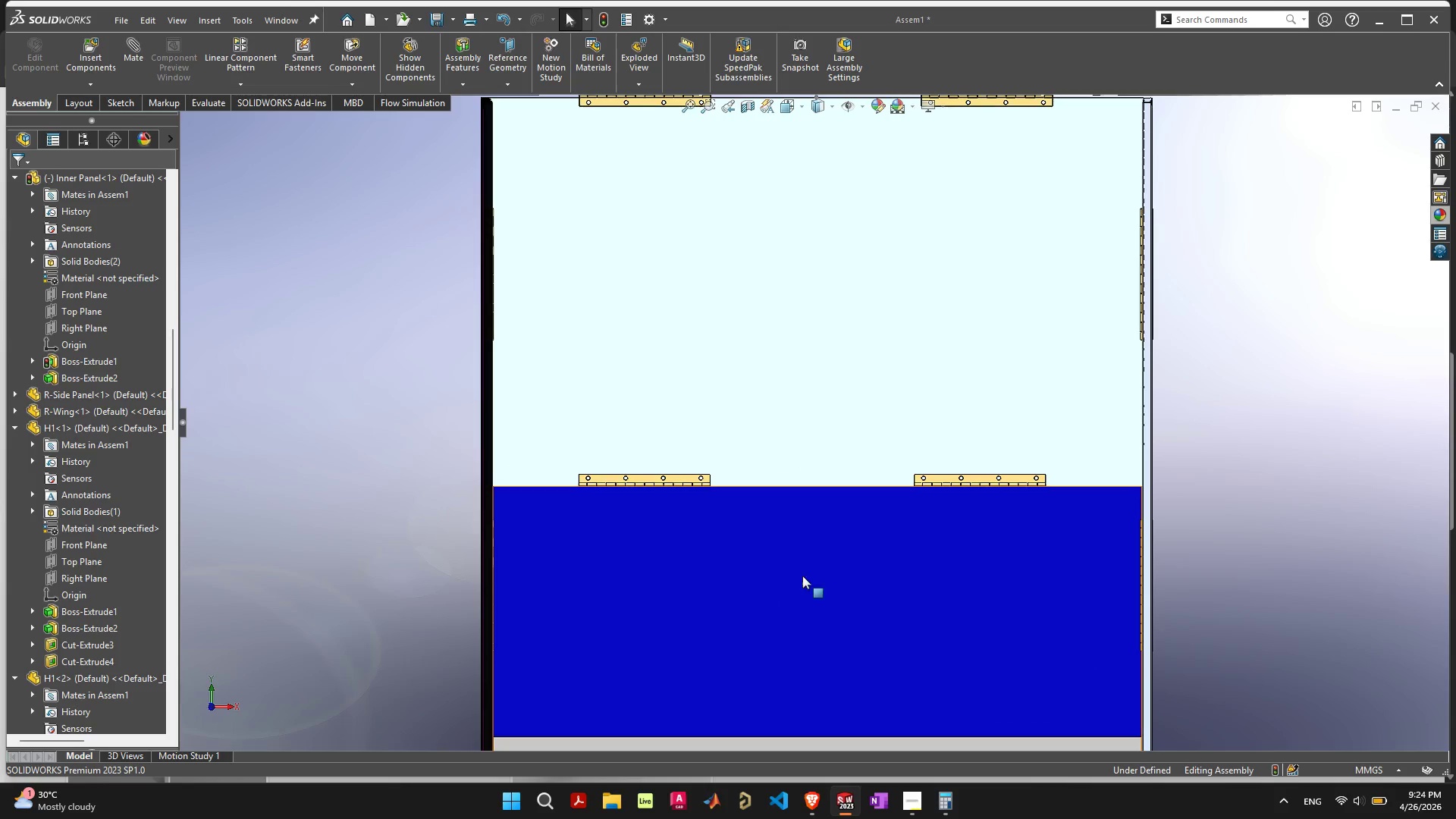 
left_click([805, 574])
 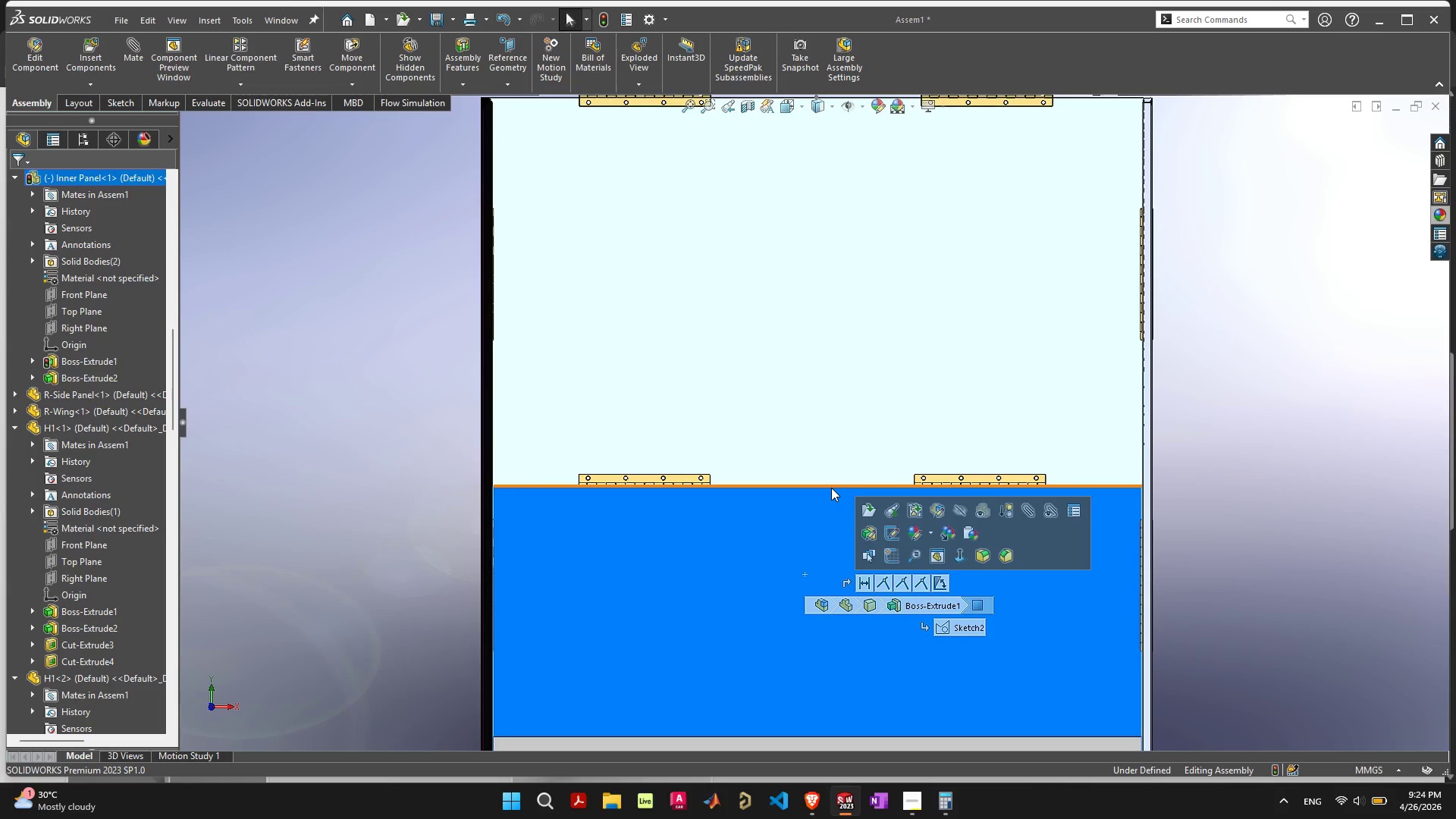 
left_click([831, 488])
 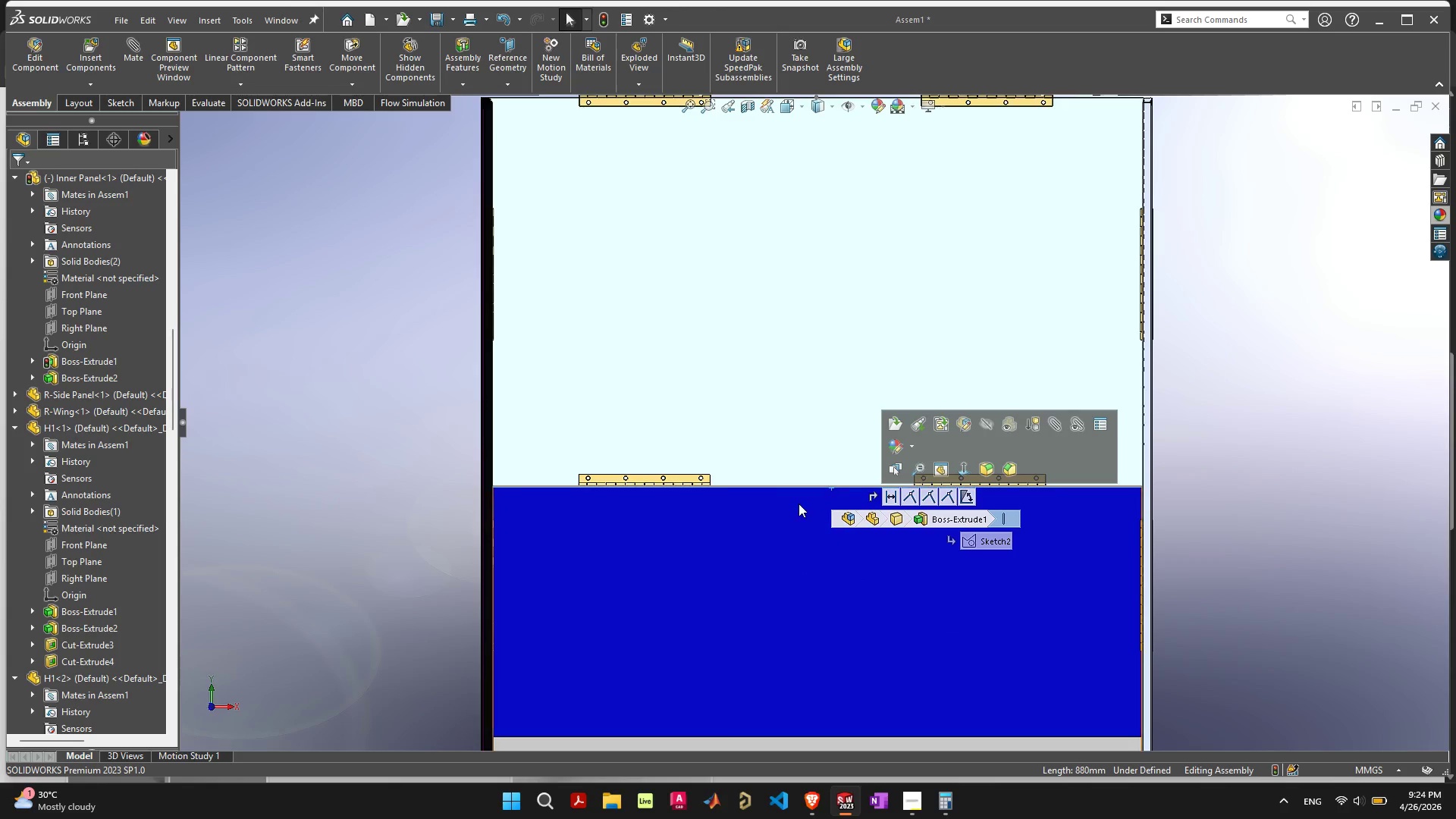 
scroll: coordinate [780, 516], scroll_direction: down, amount: 6.0
 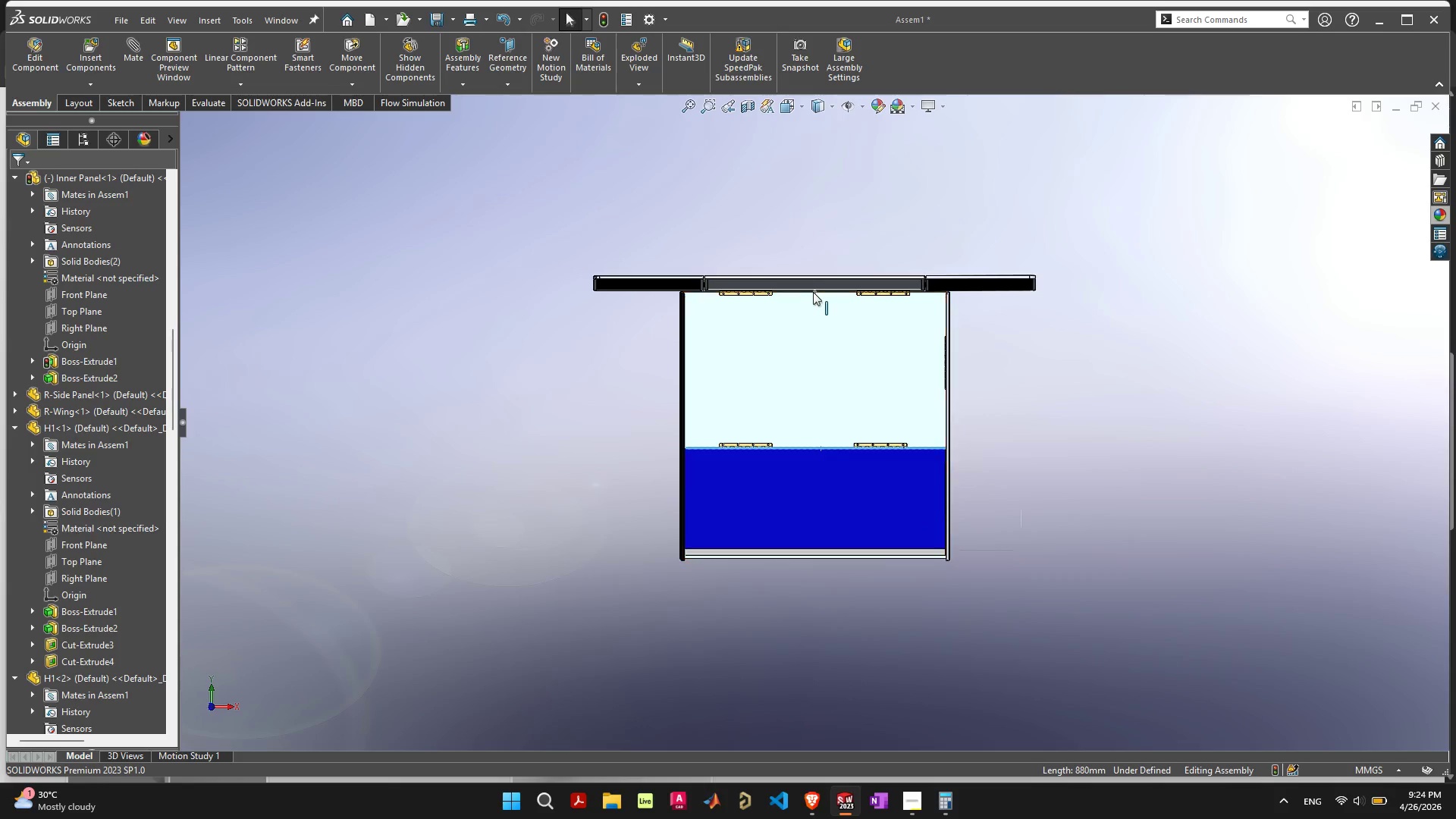 
hold_key(key=ControlLeft, duration=0.67)
left_click([815, 291])
 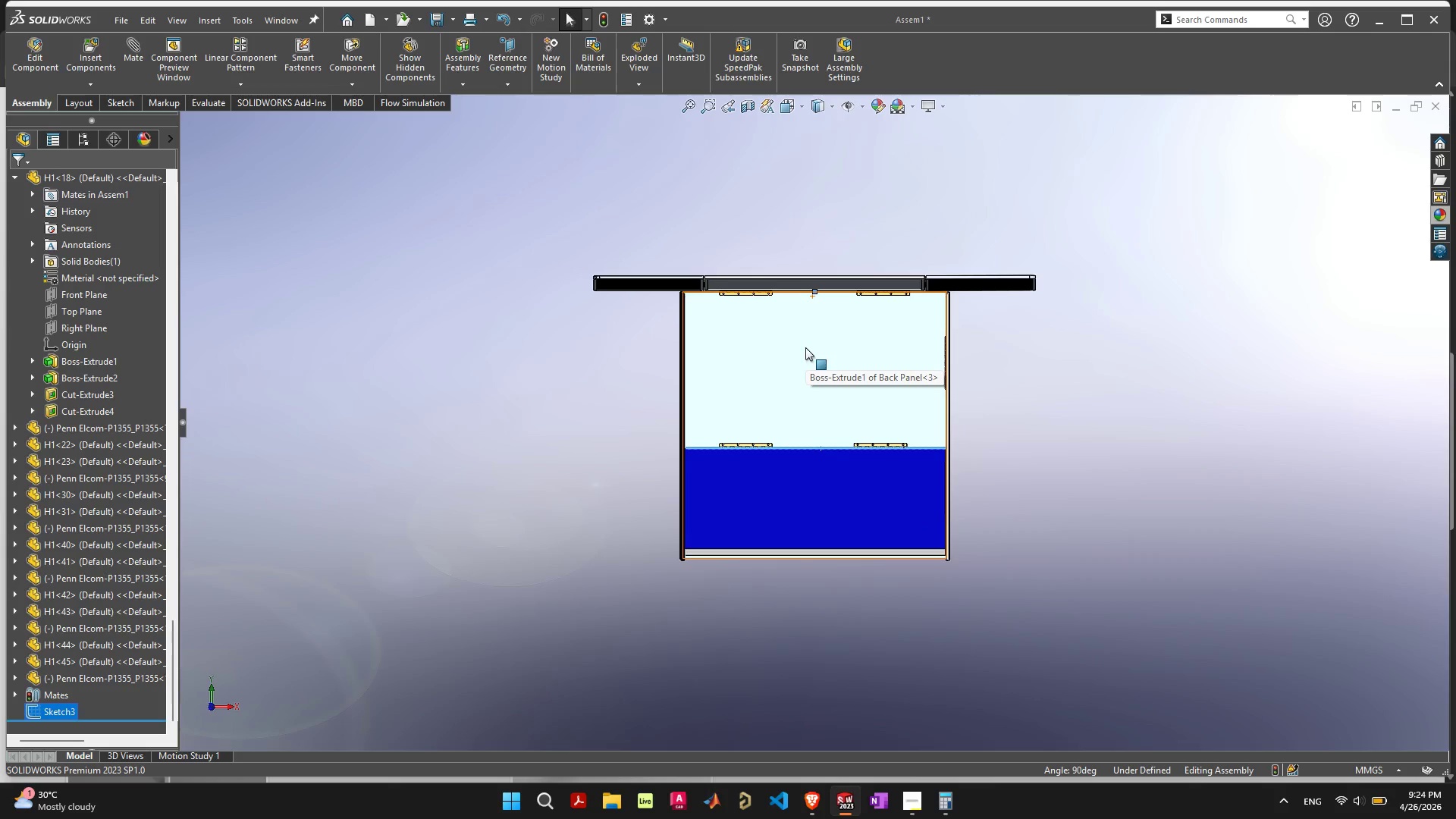 
left_click([1040, 485])
 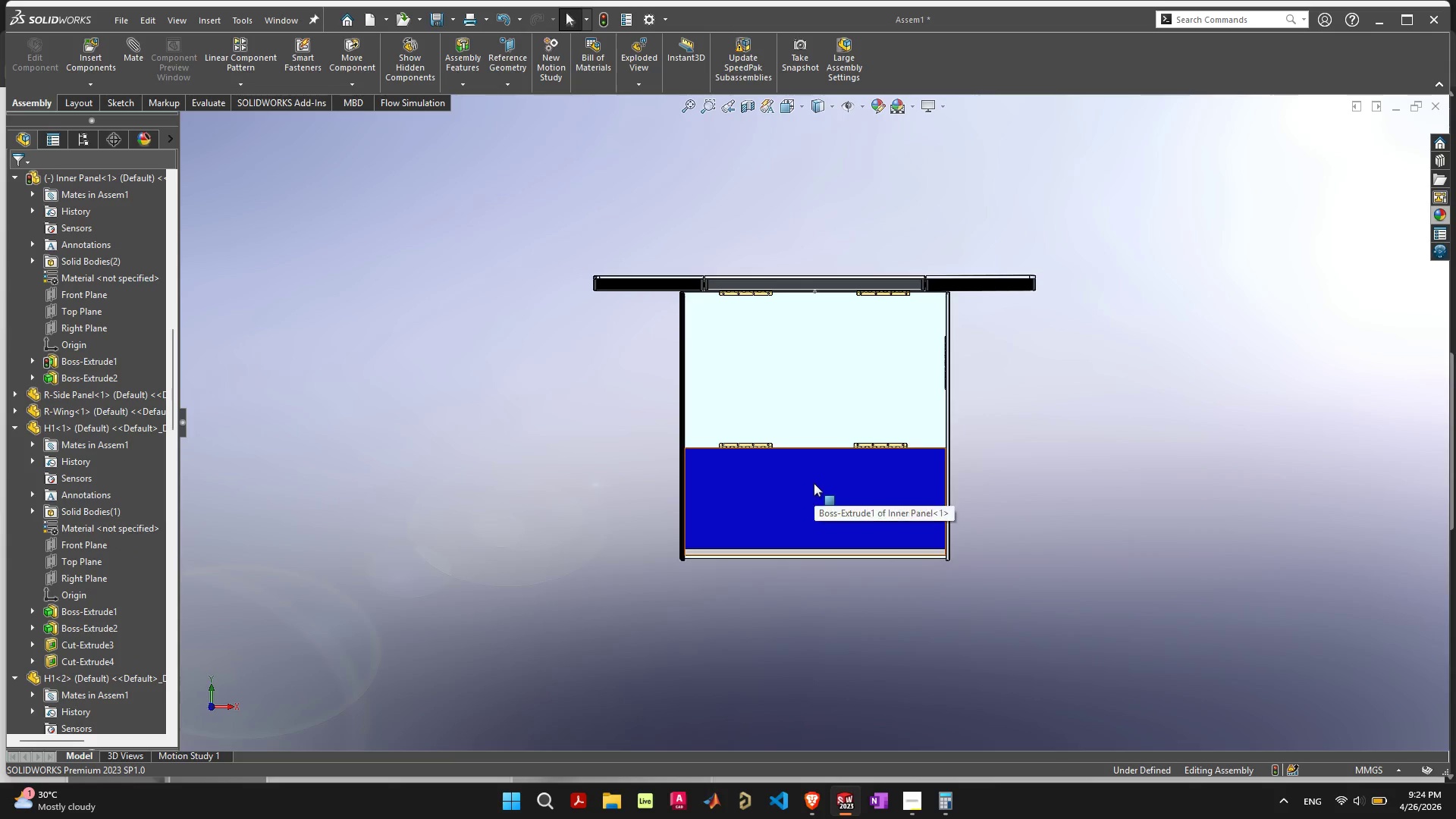 
left_click([814, 482])
 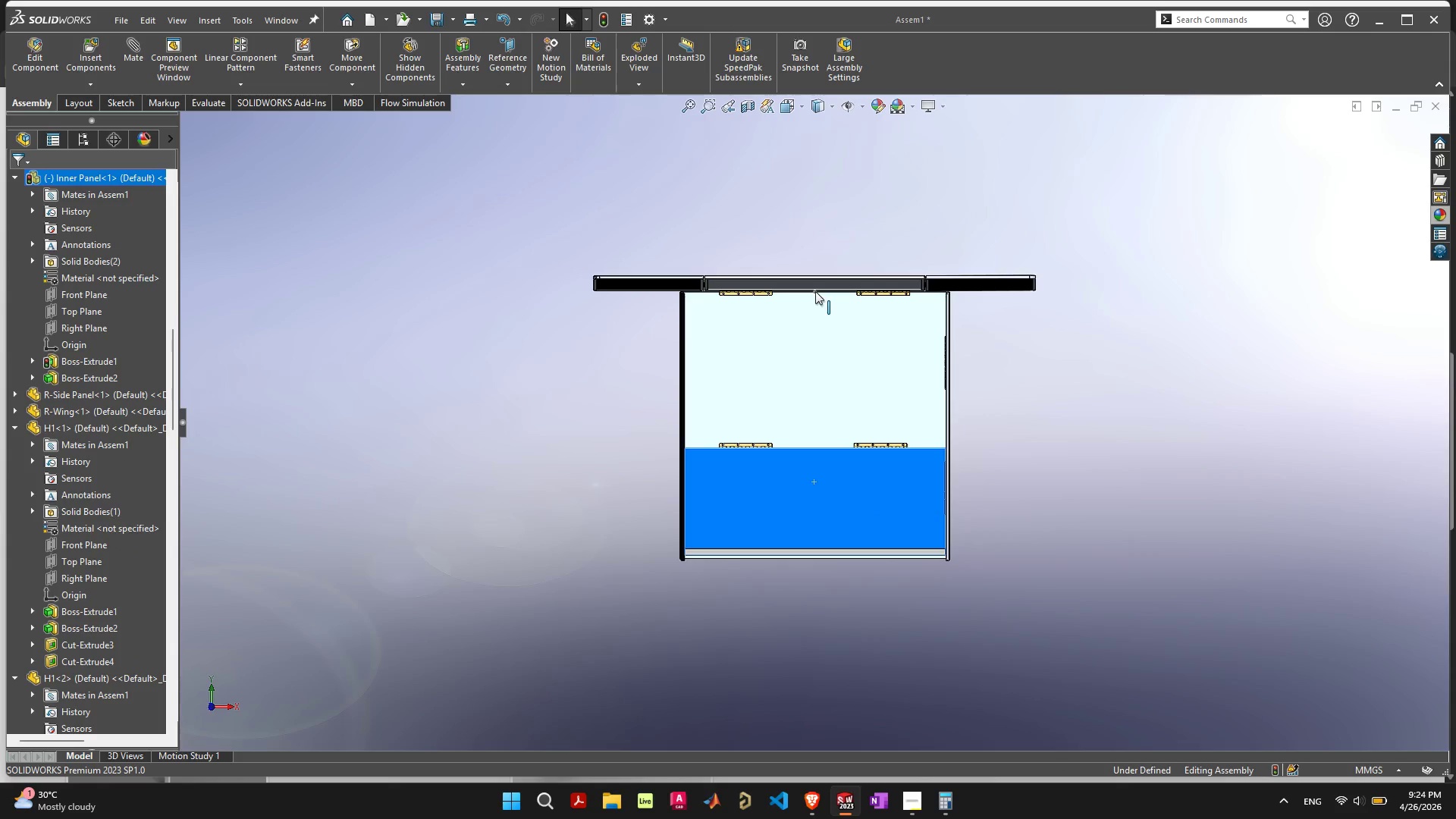 
key(Control+ControlLeft)
 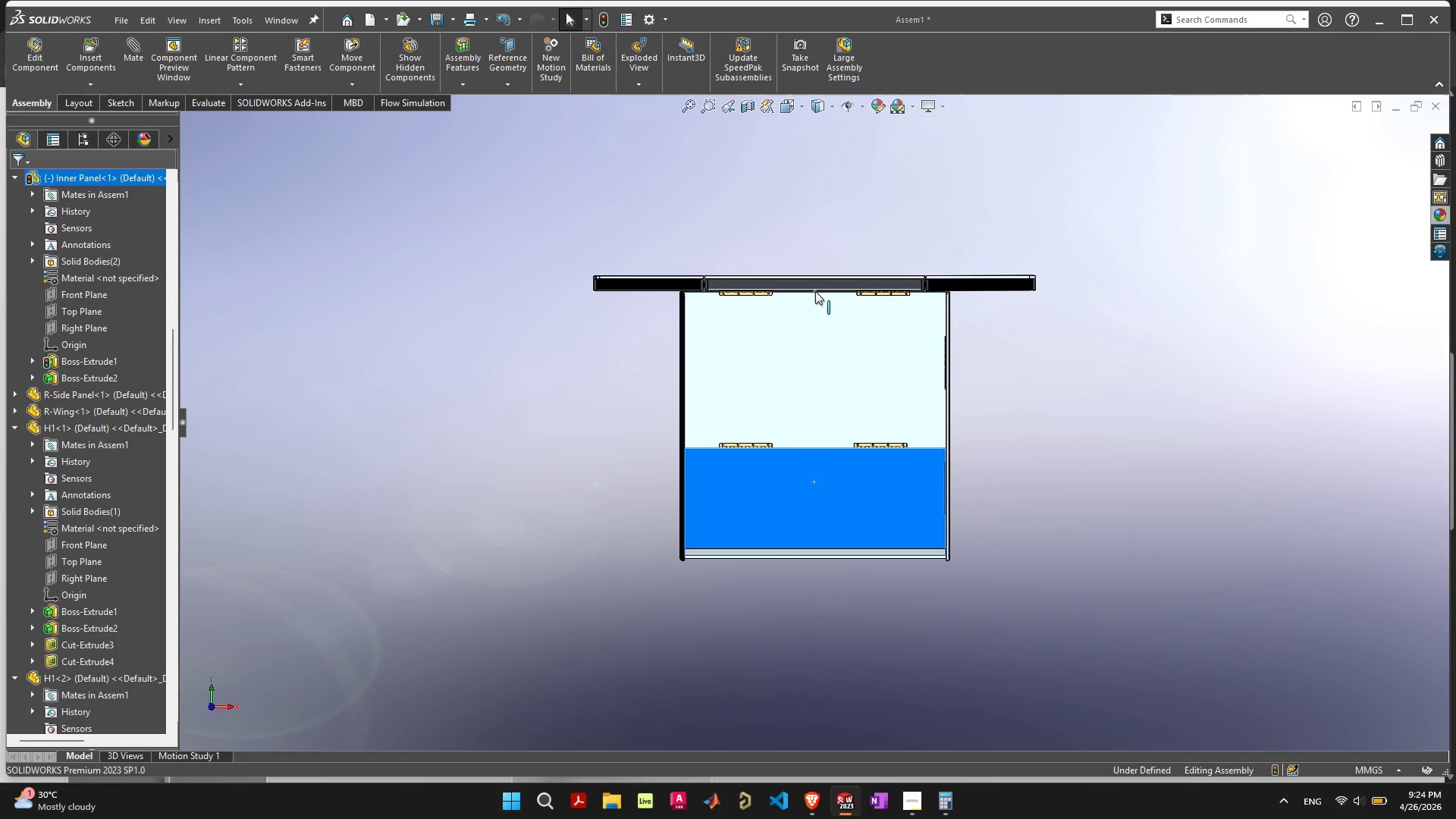 
left_click([815, 291])
 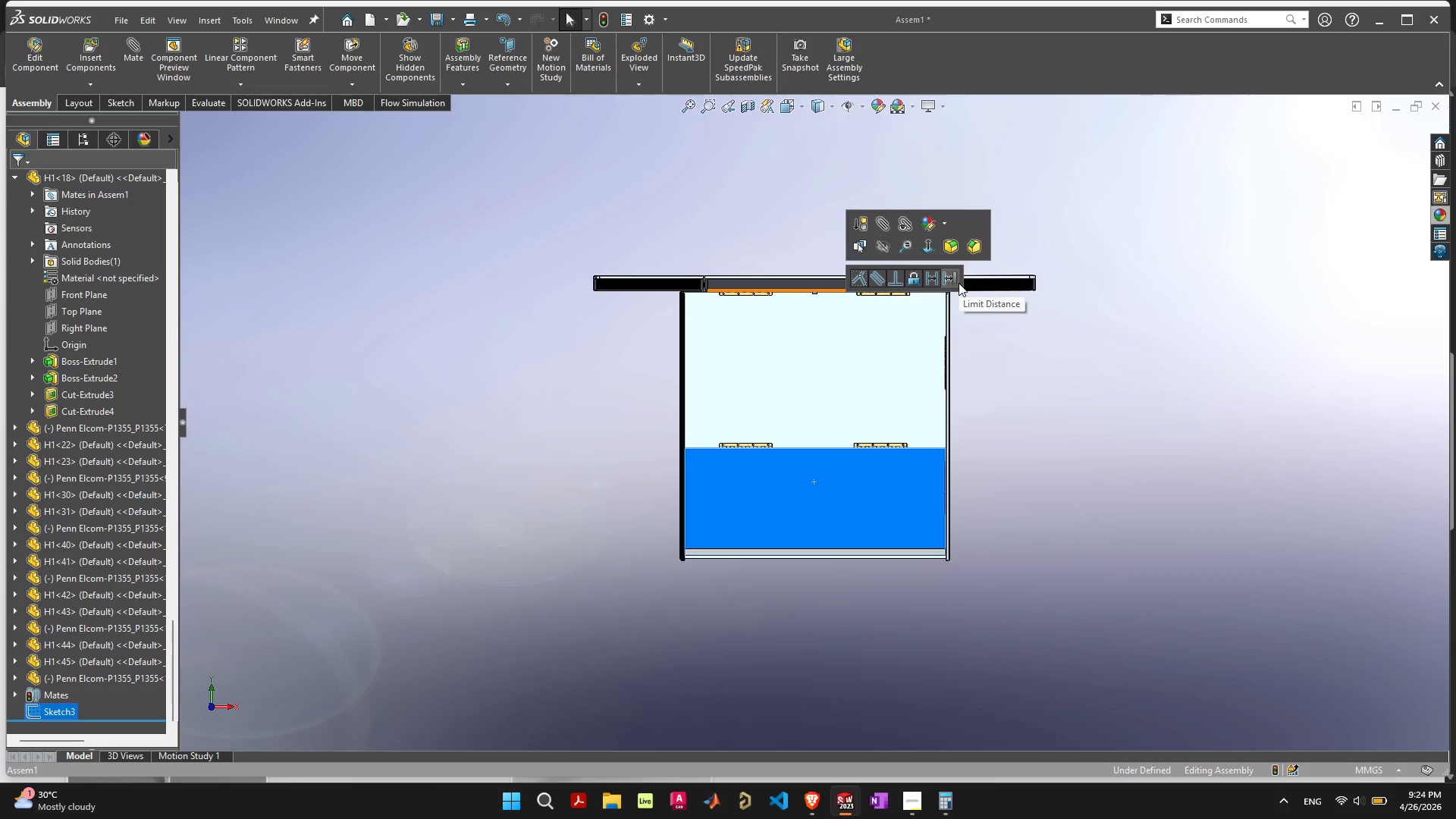 
left_click([992, 390])
 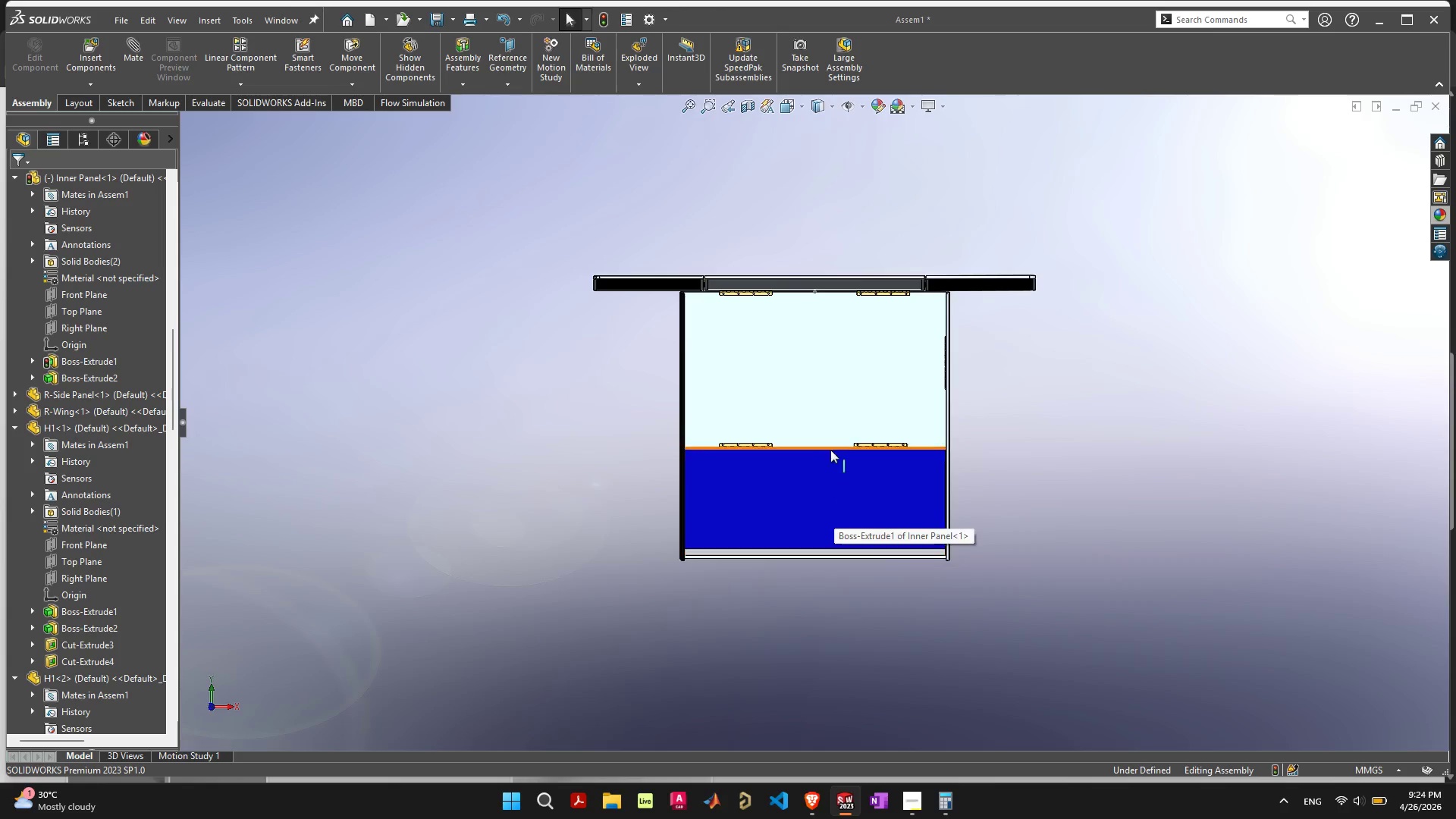 
scroll: coordinate [915, 425], scroll_direction: up, amount: 14.0
 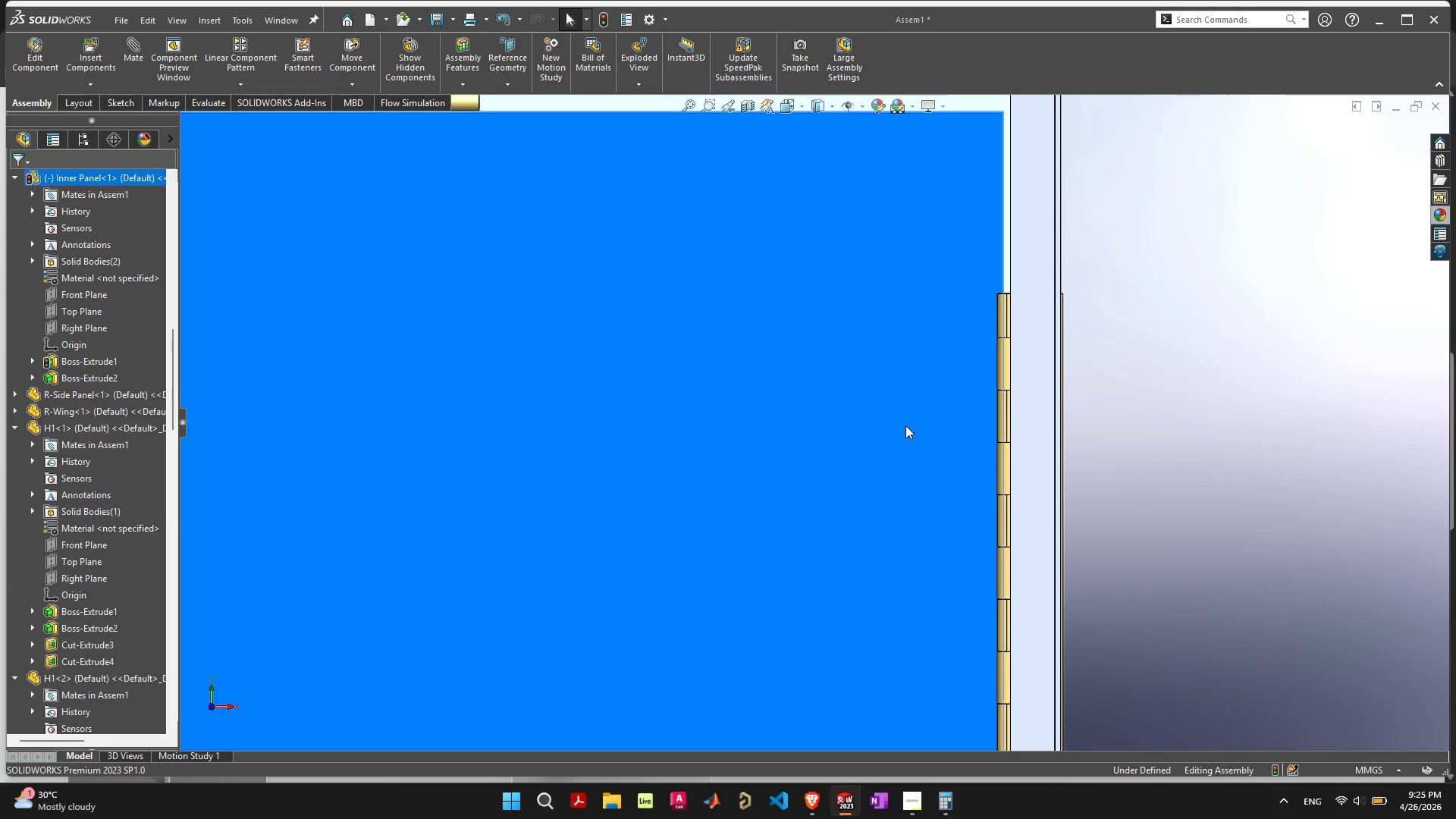 
scroll: coordinate [587, 410], scroll_direction: down, amount: 8.0
 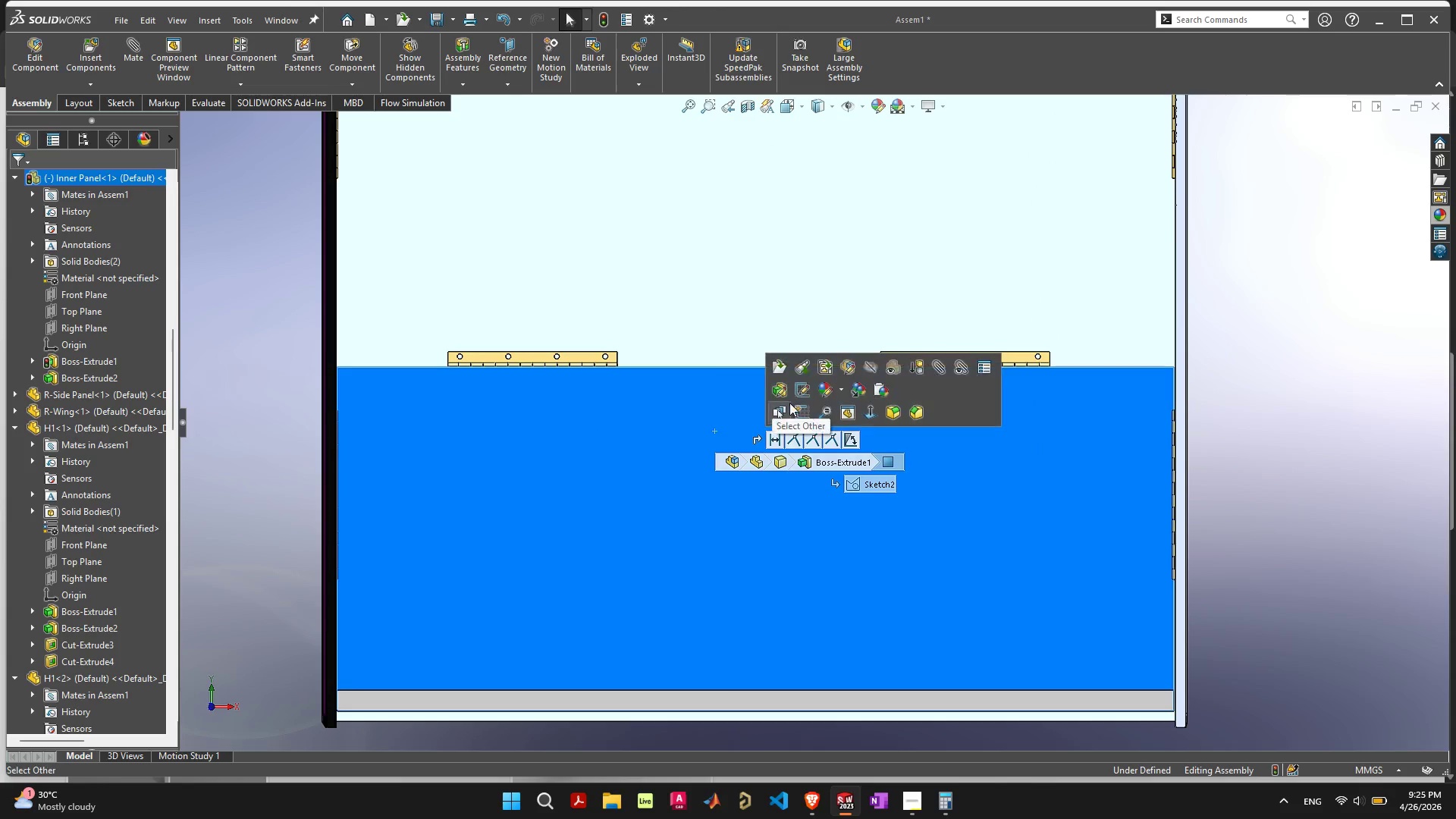 
double_click([717, 394])
 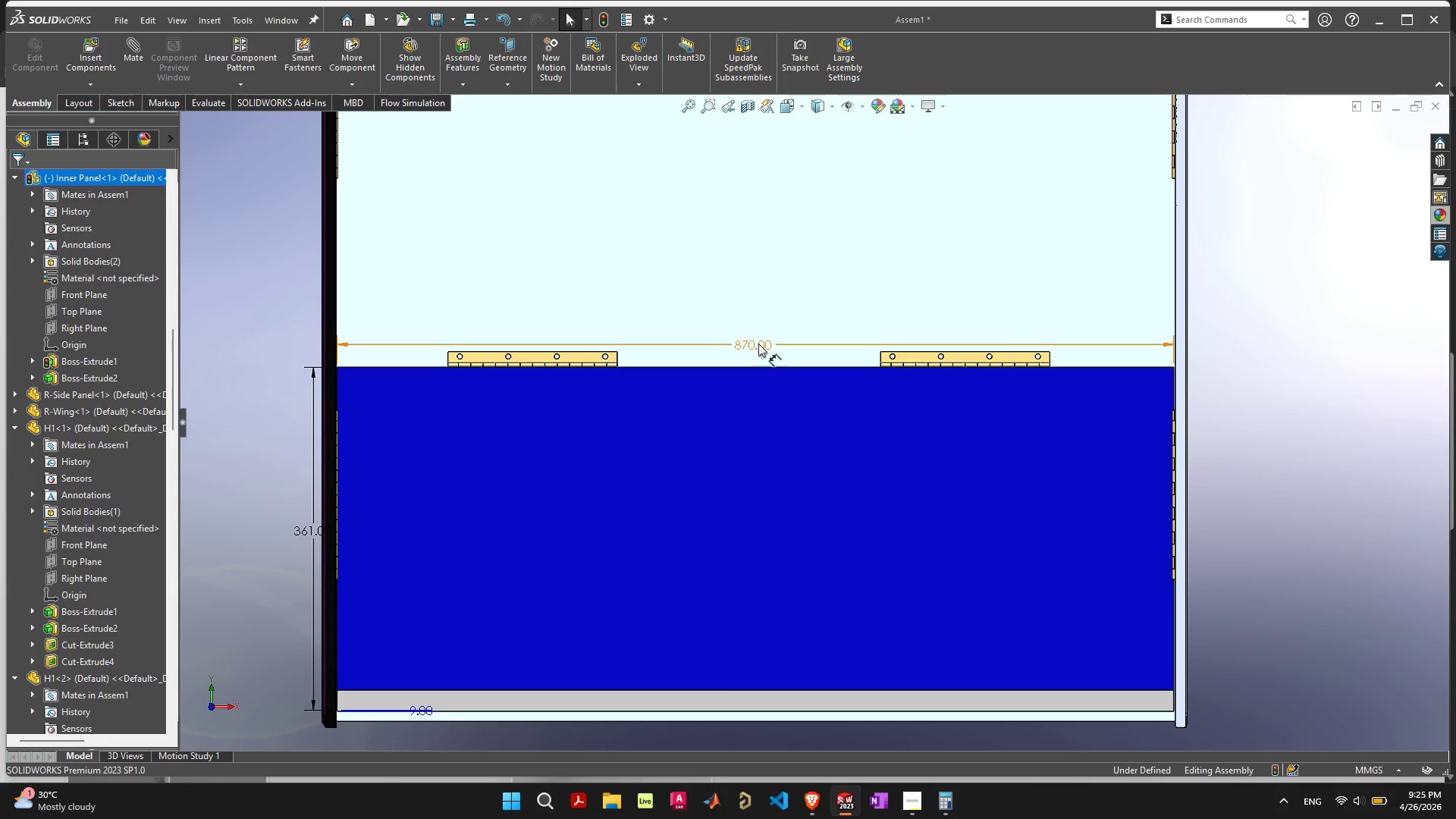 
double_click([760, 344])
 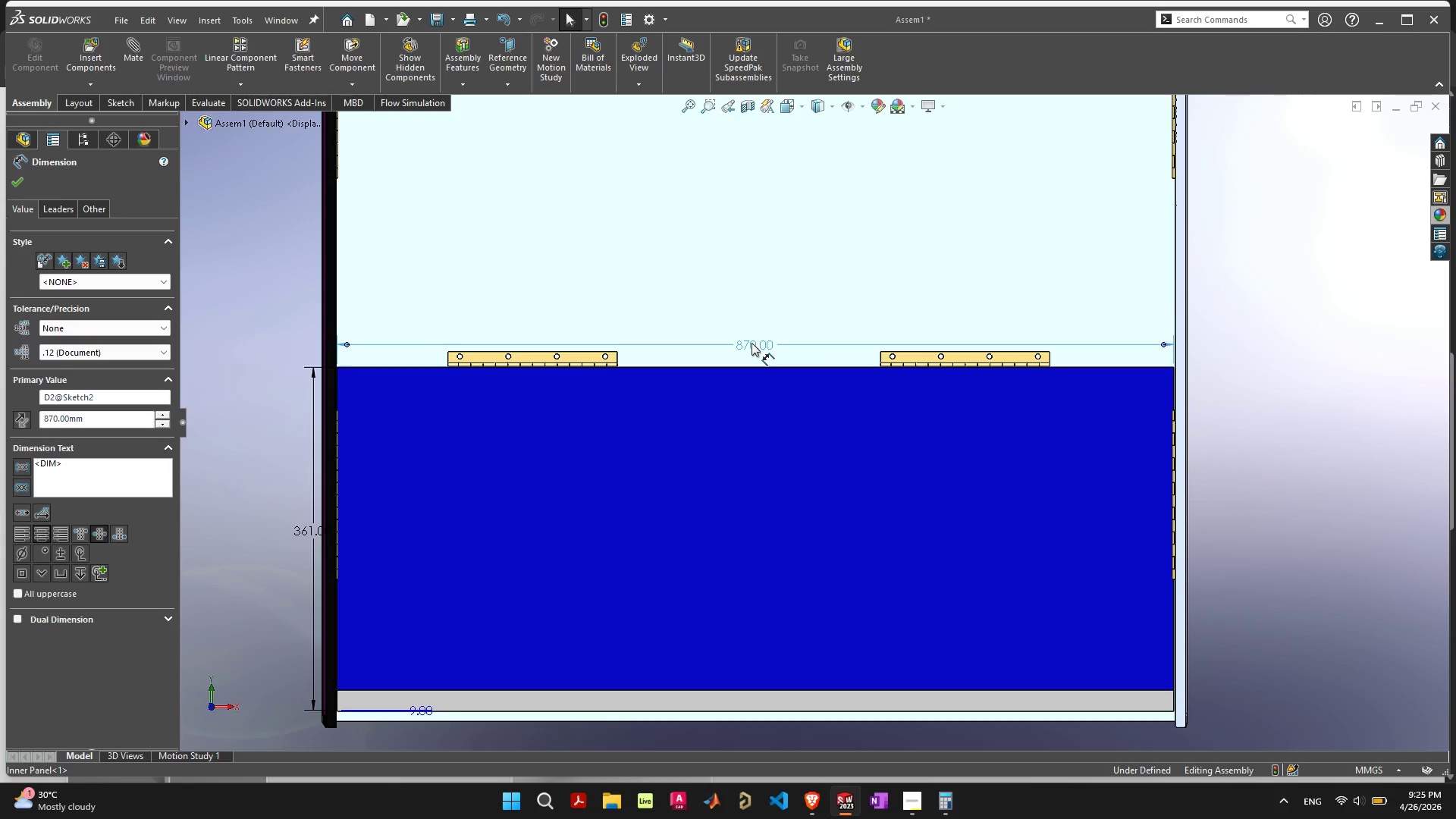 
double_click([752, 343])
 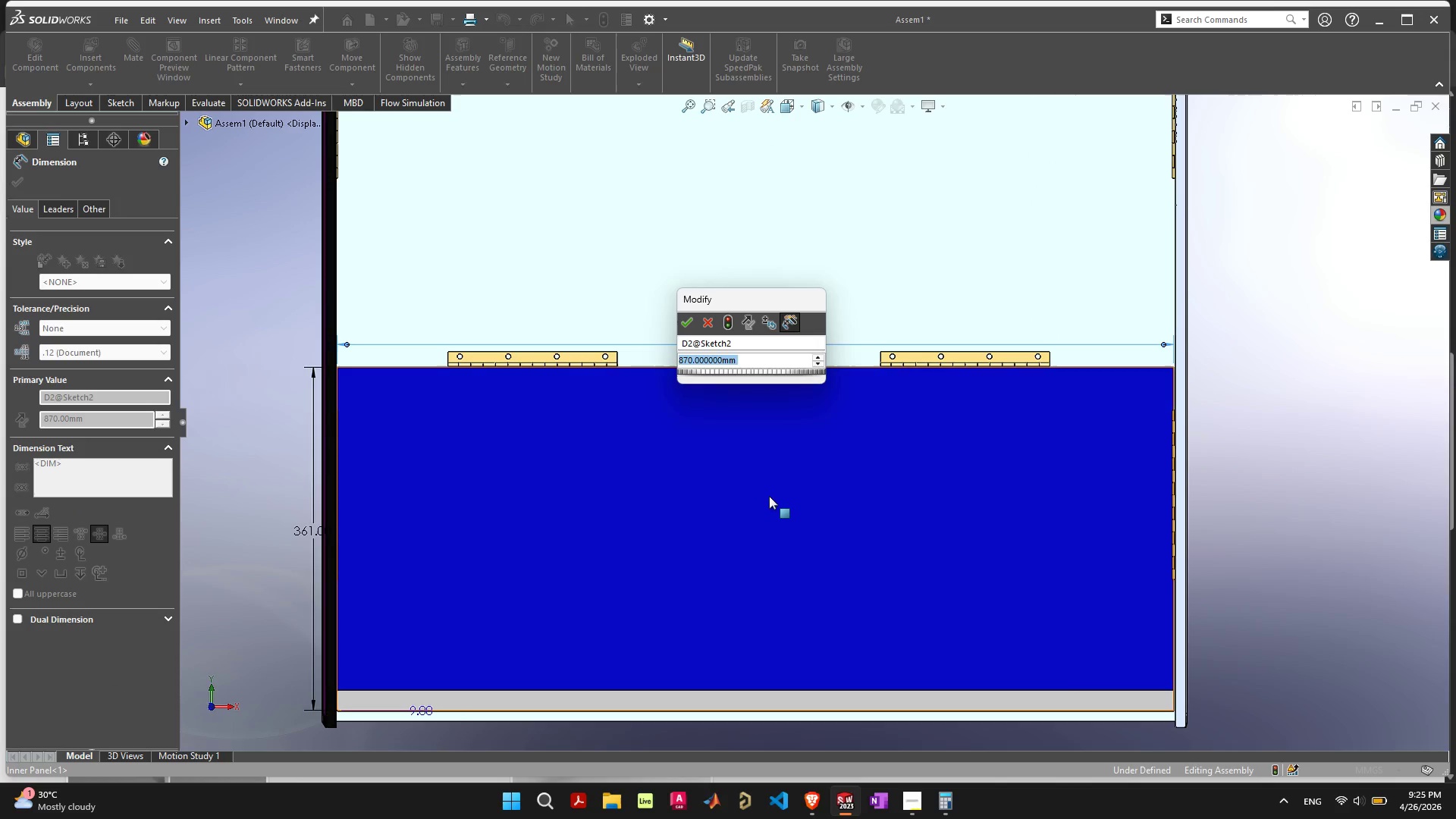 
type(850)
 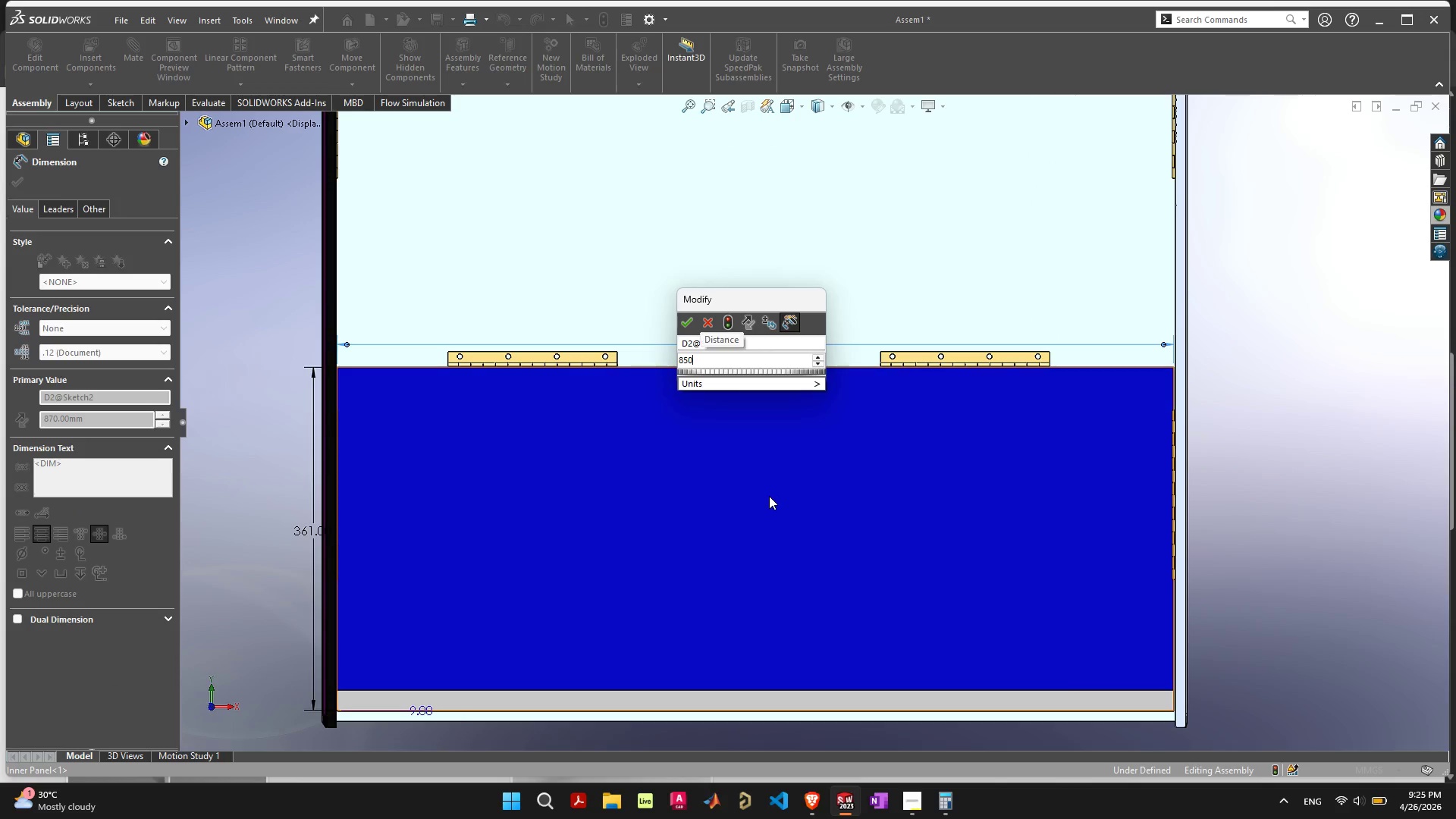 
hold_key(key=Enter, duration=19.33)
 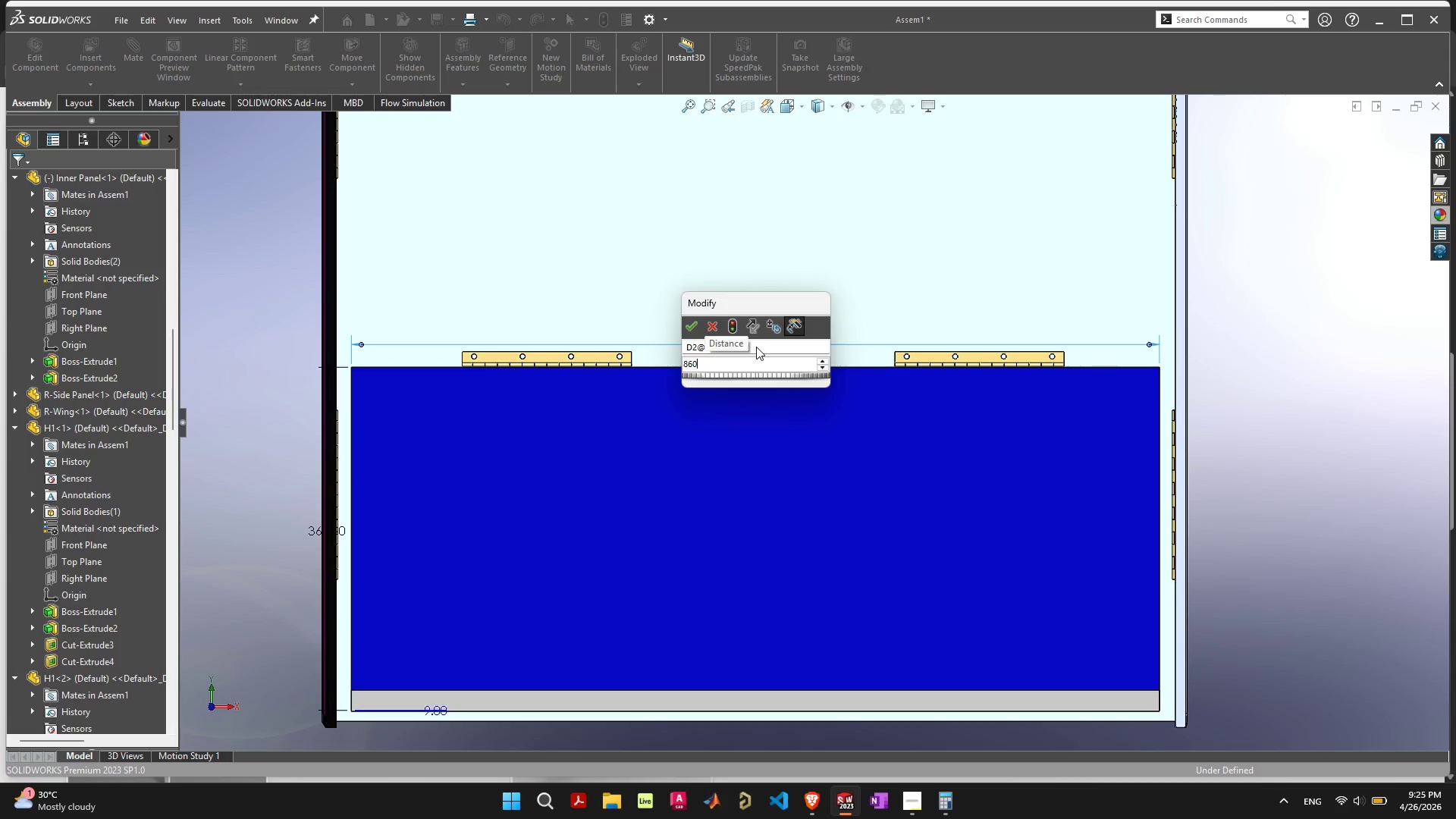 
left_click([1215, 325])
 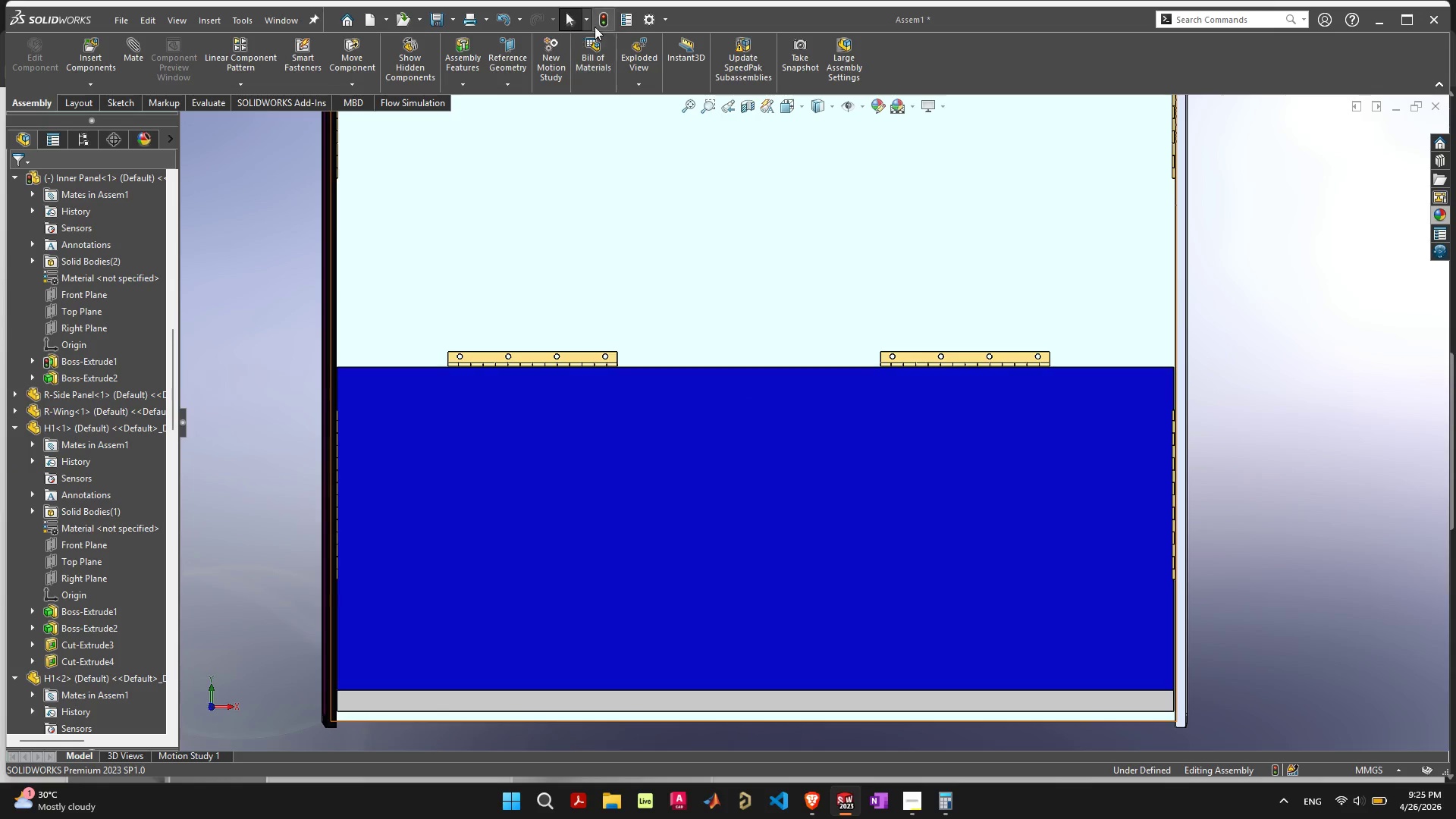 
left_click([600, 24])
 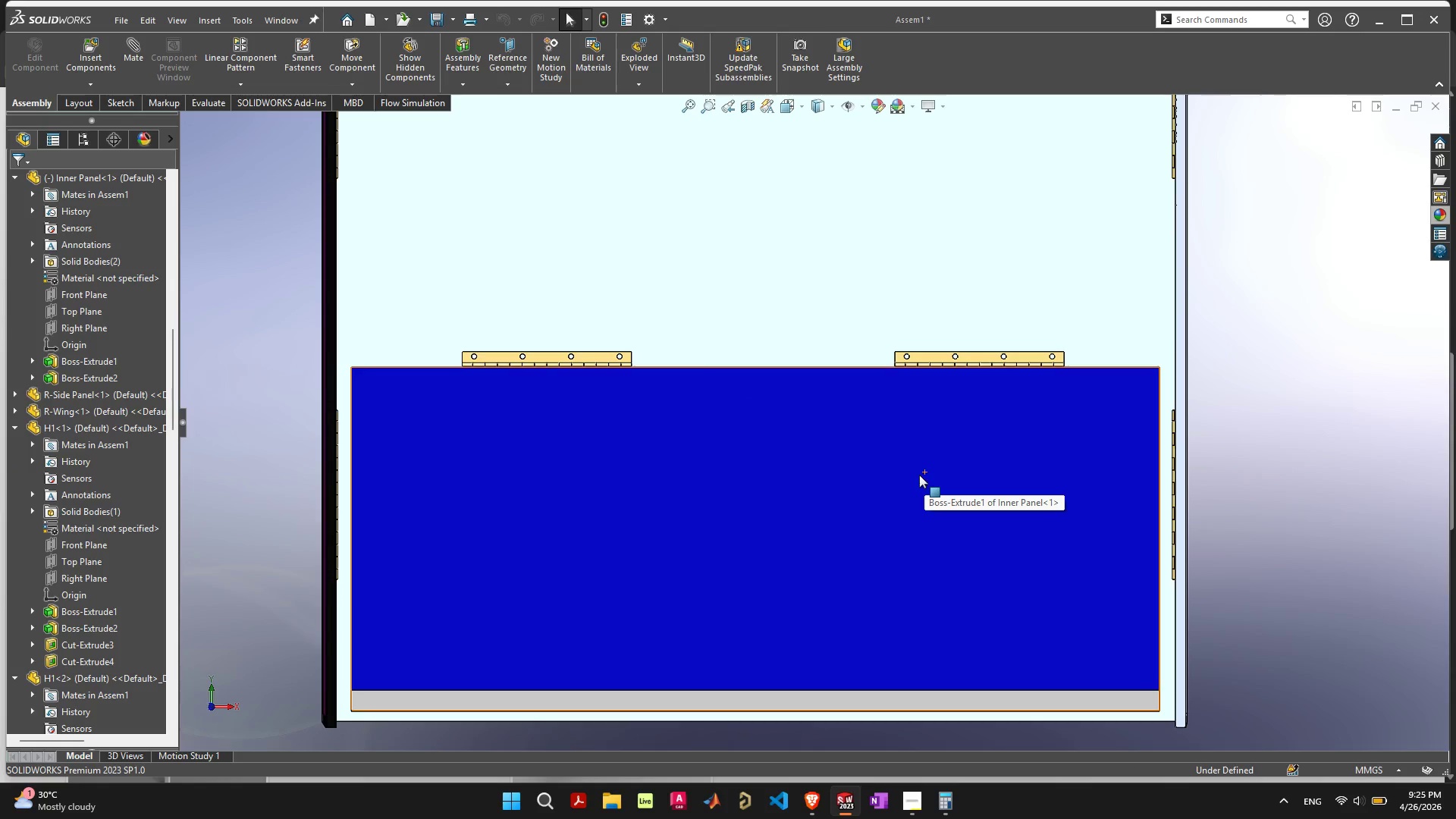 
left_click([864, 483])
 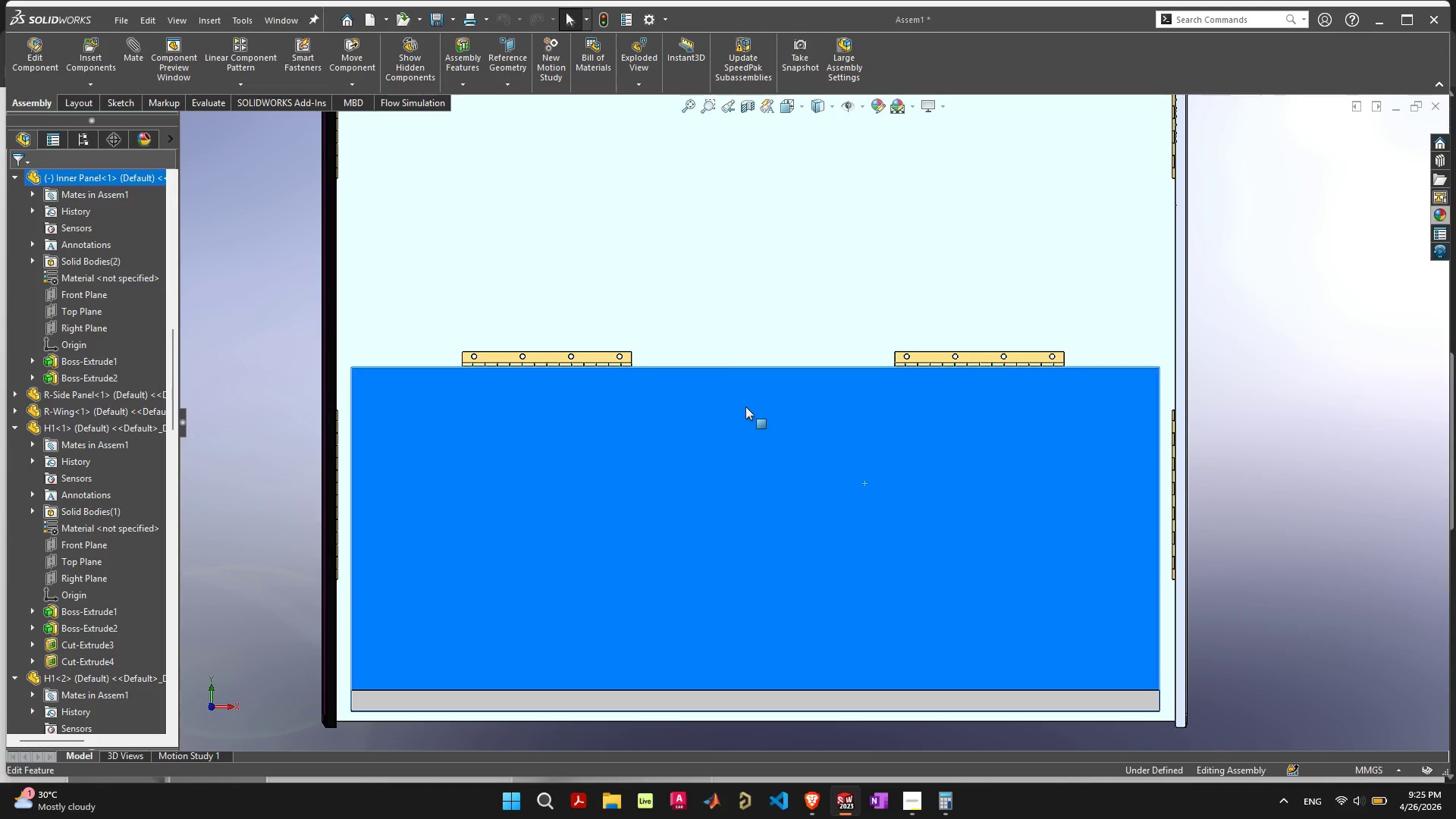 
double_click([745, 406])
 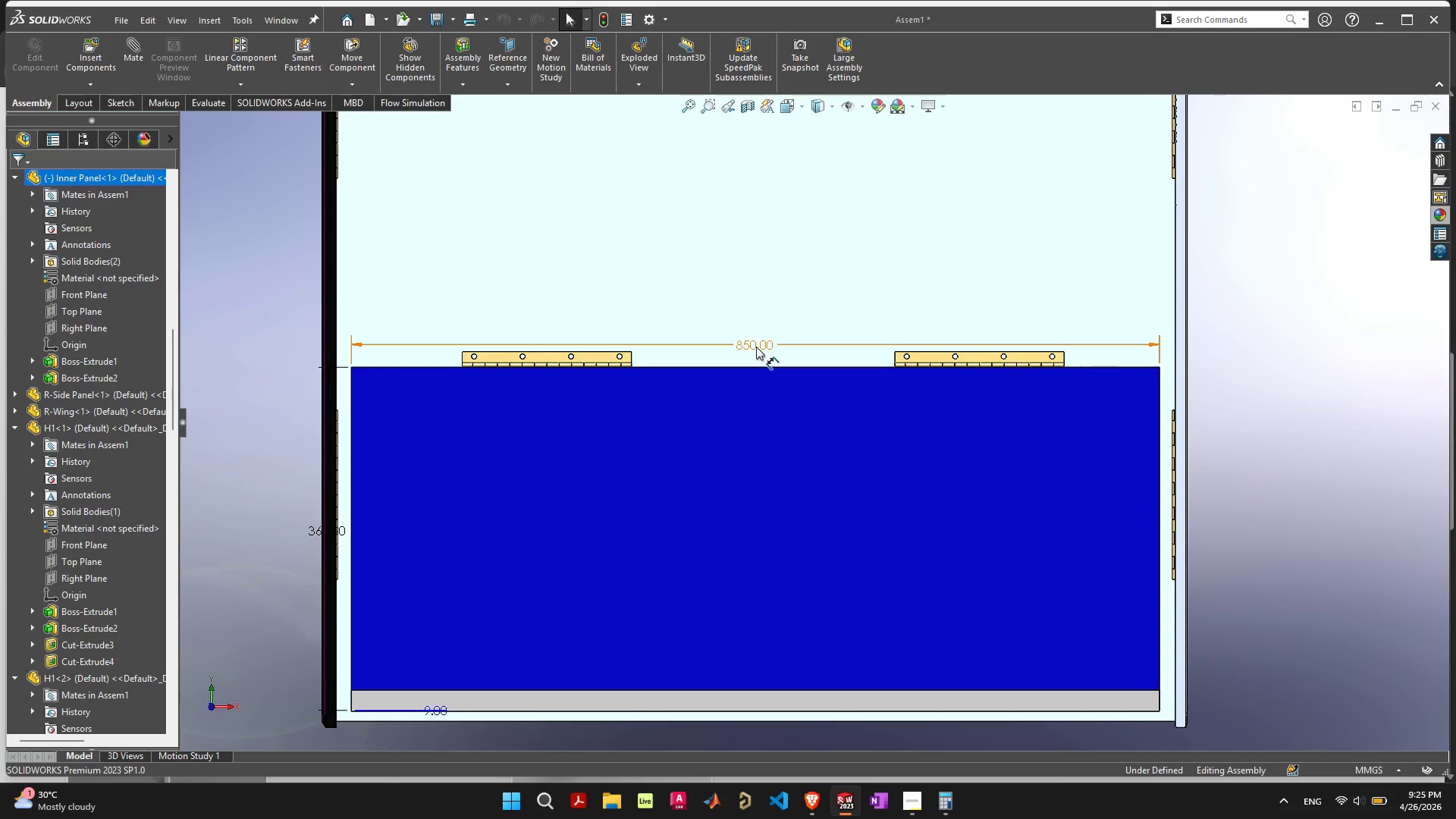 
double_click([756, 347])
 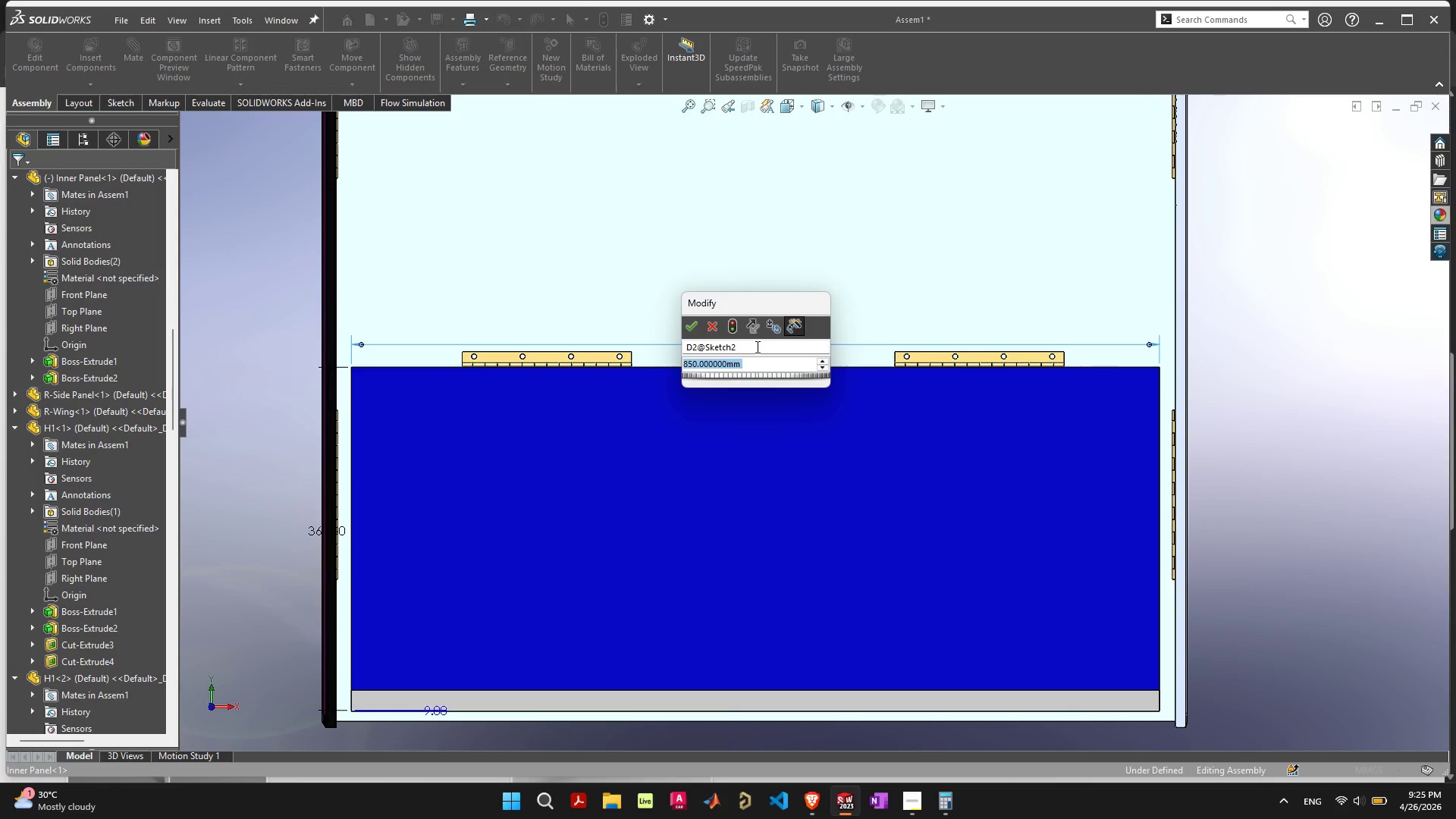 
type(060)
key(Backspace)
key(Backspace)
key(Backspace)
key(Backspace)
key(Backspace)
type(860)
 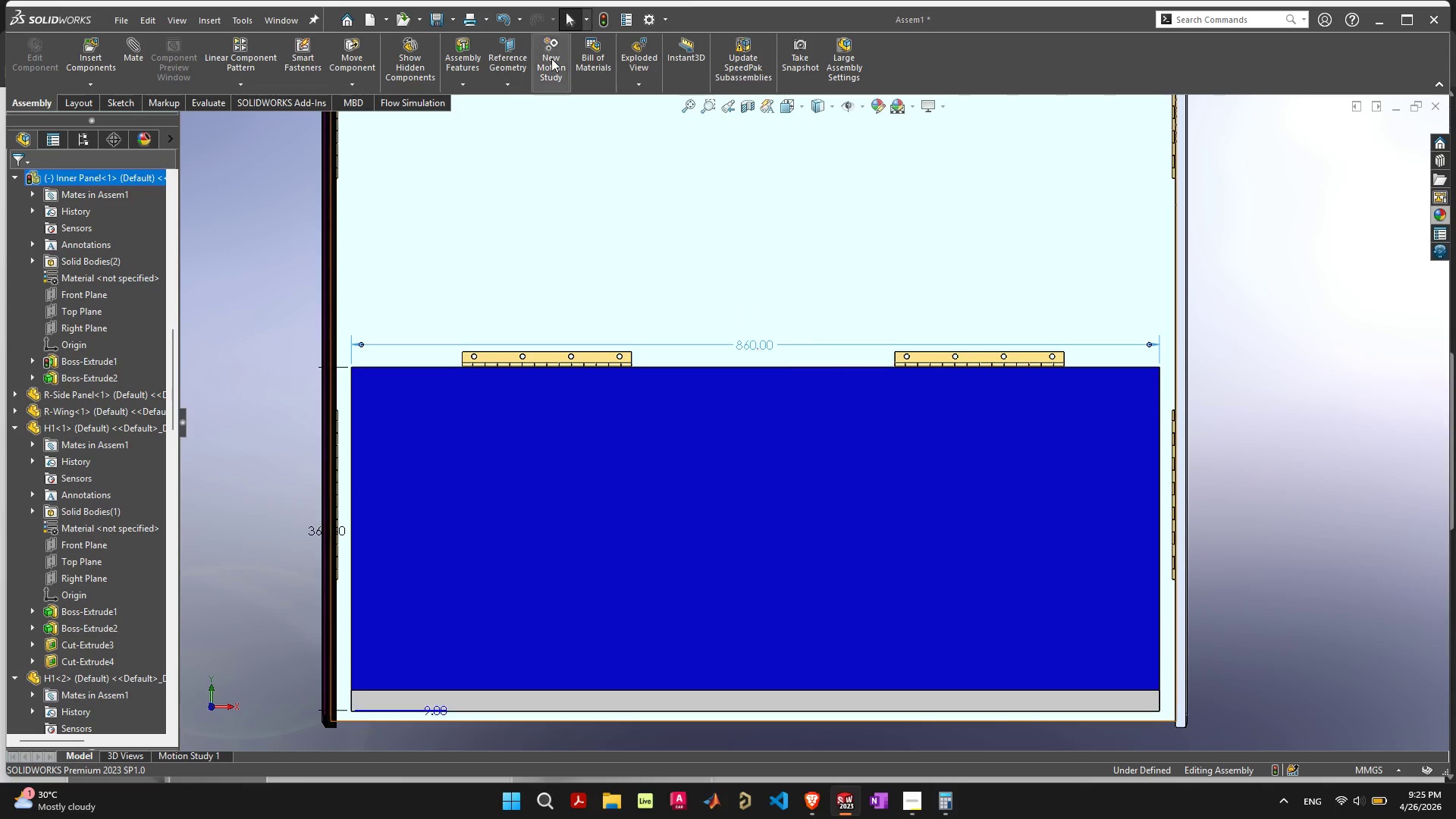 
left_click([598, 20])
 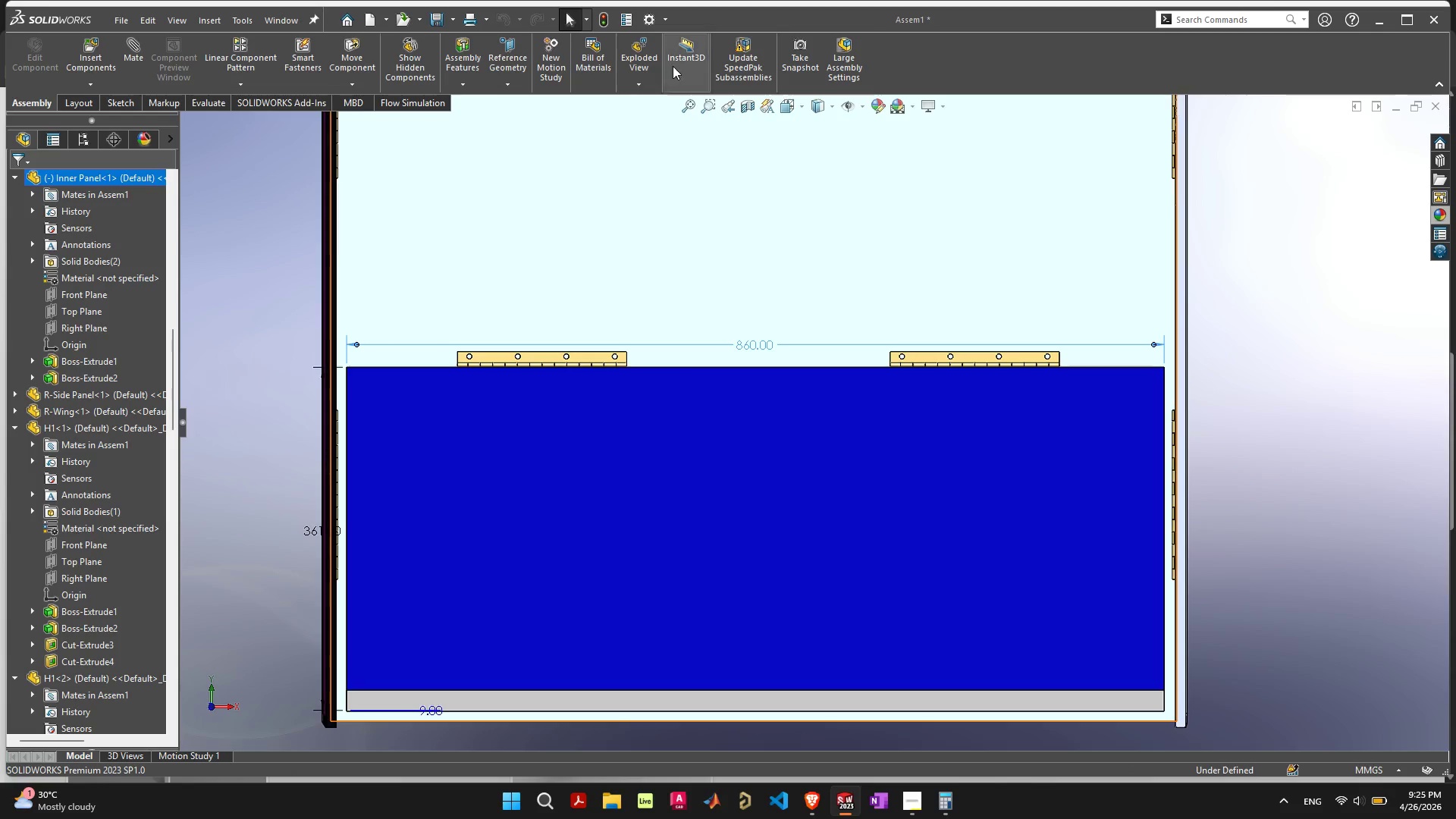 
wait(6.72)
 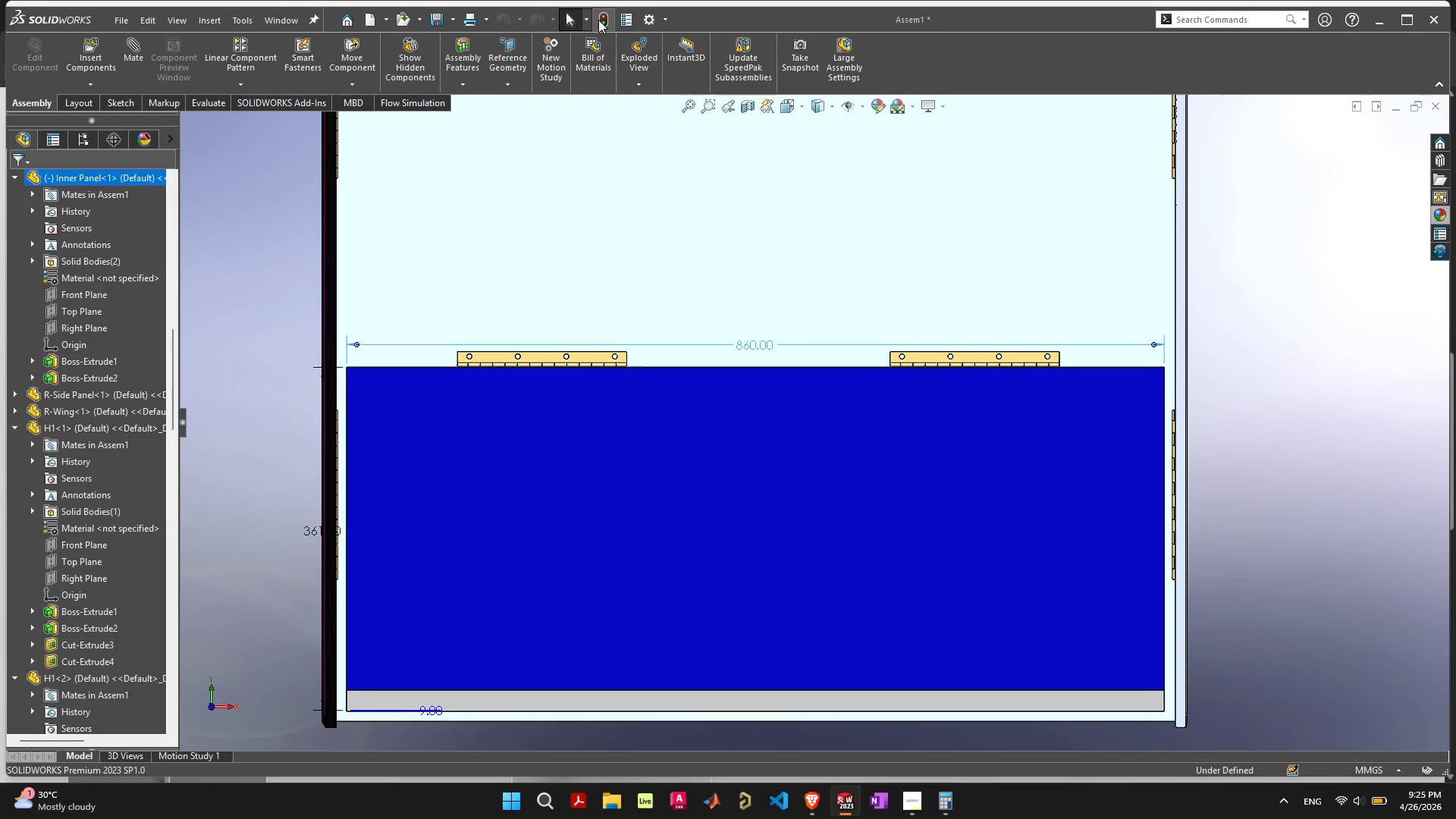 
double_click([758, 347])
 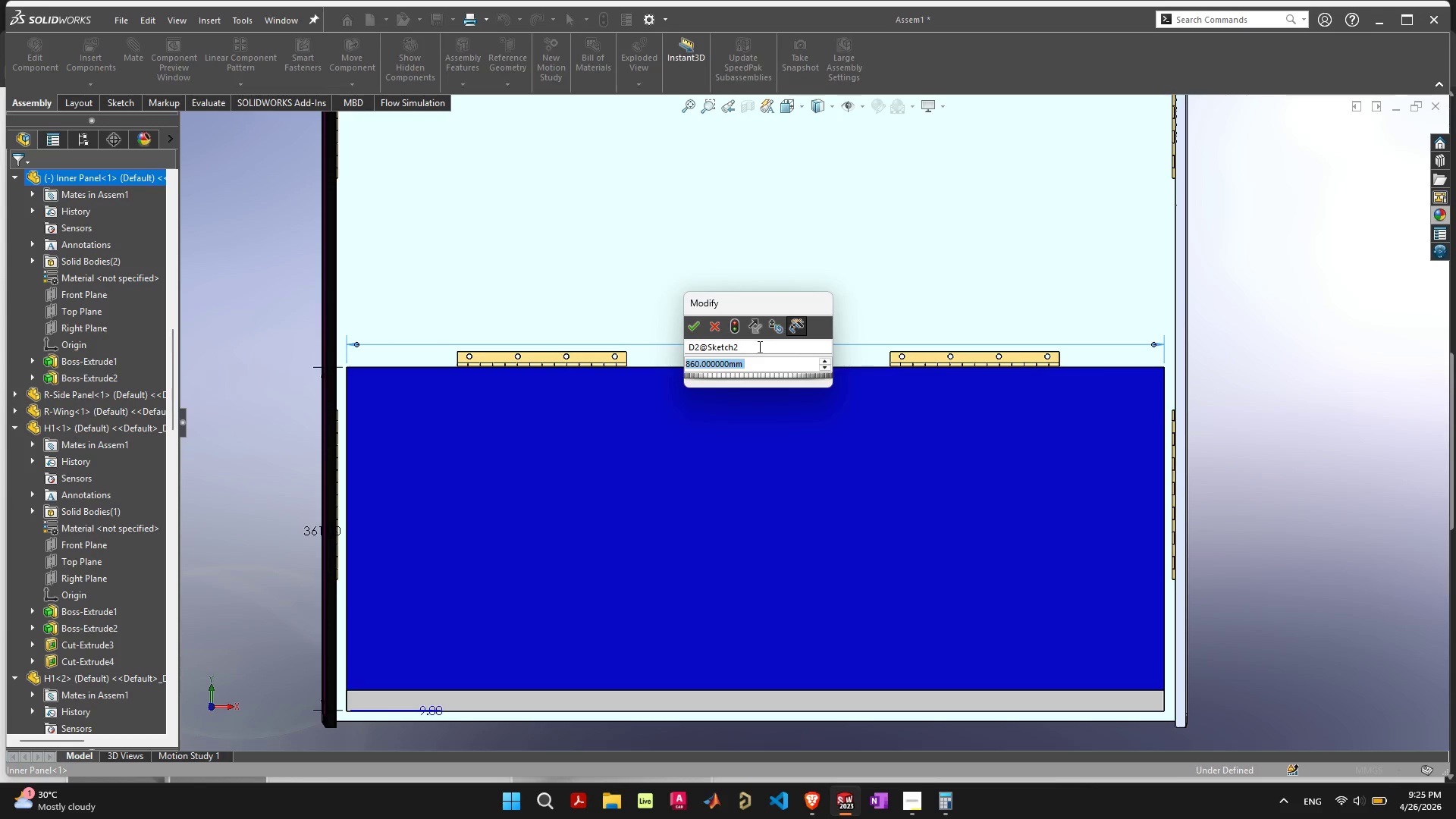 
type(865)
 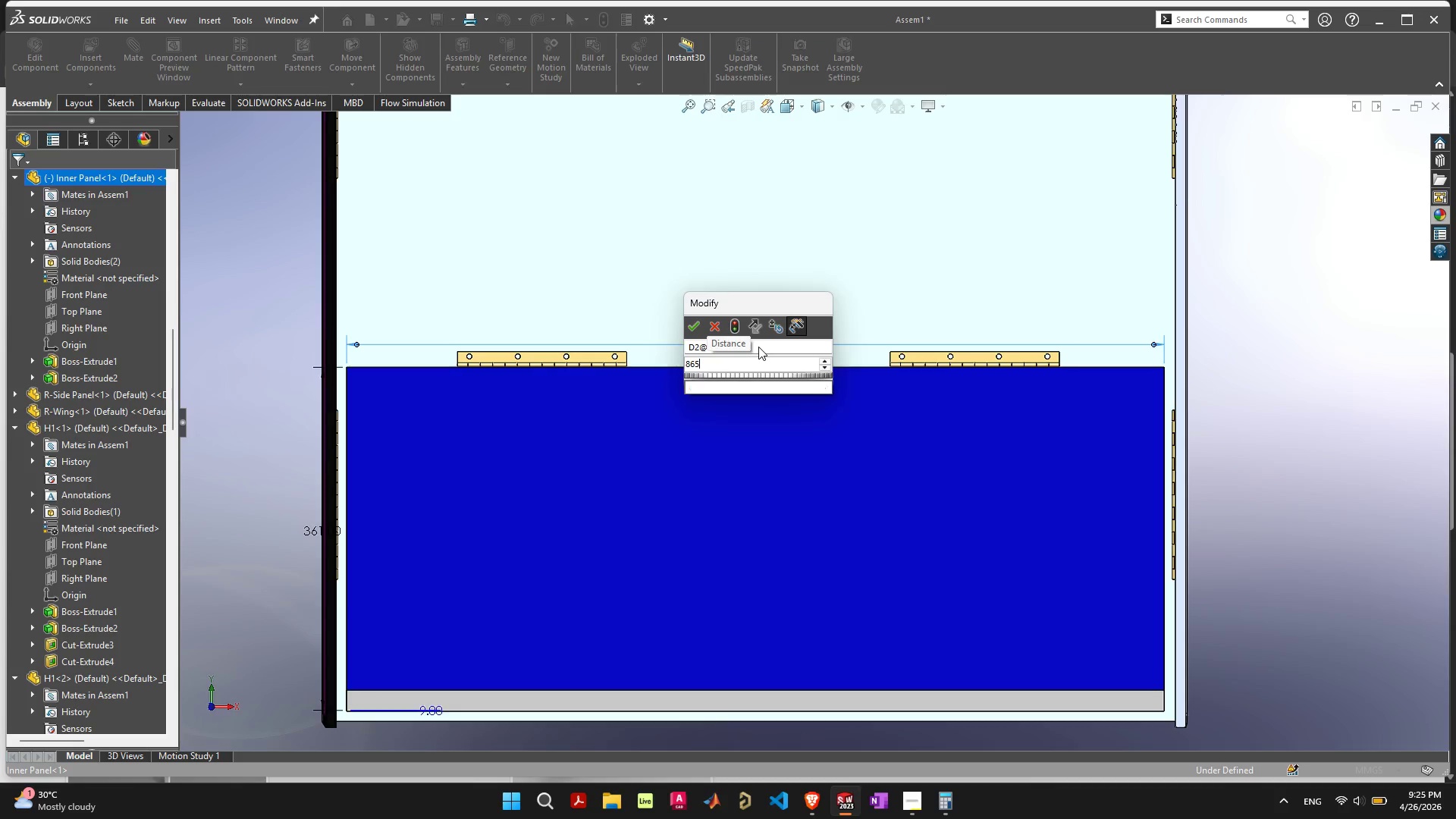 
left_click([608, 21])
 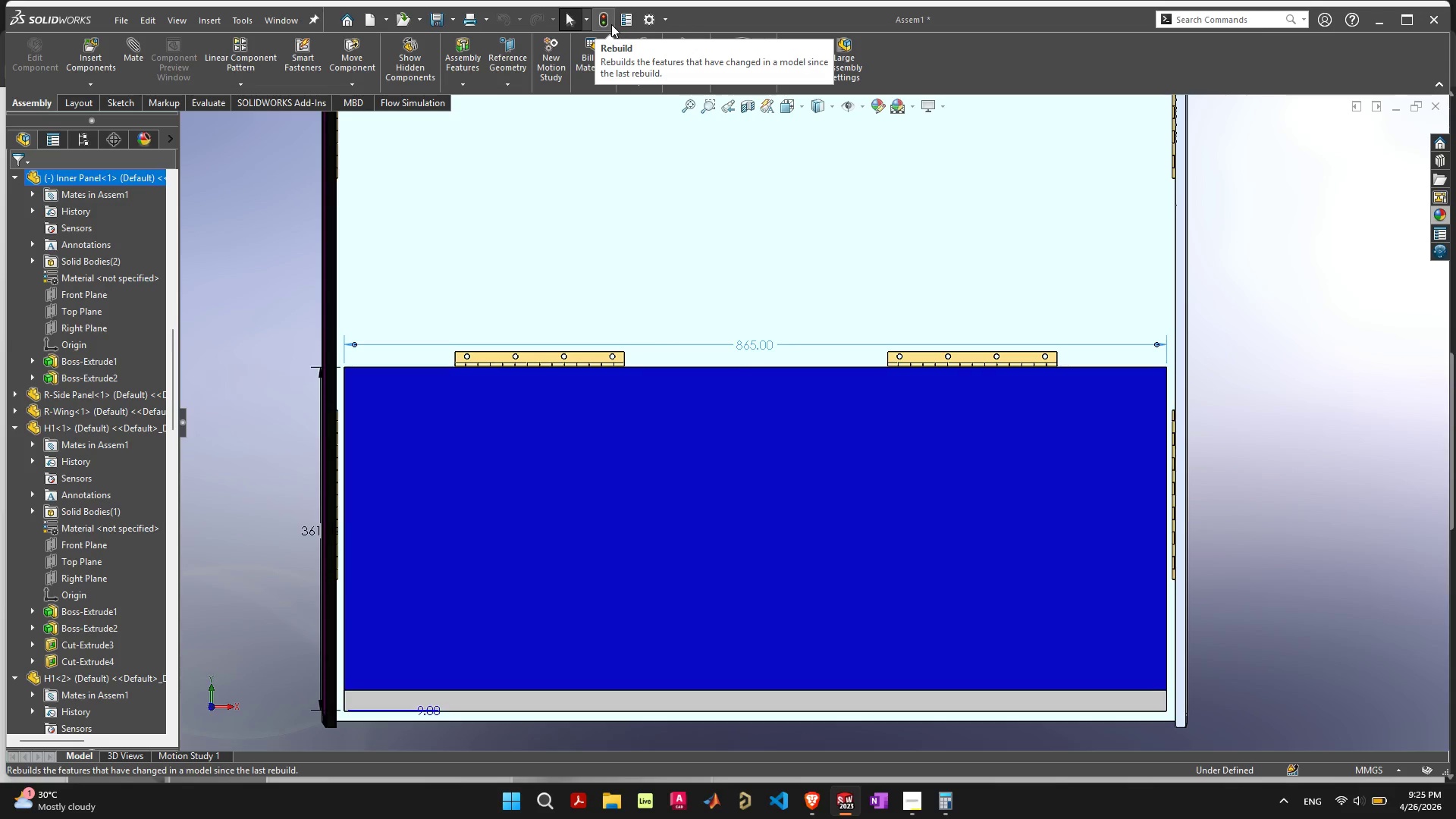 
wait(7.59)
 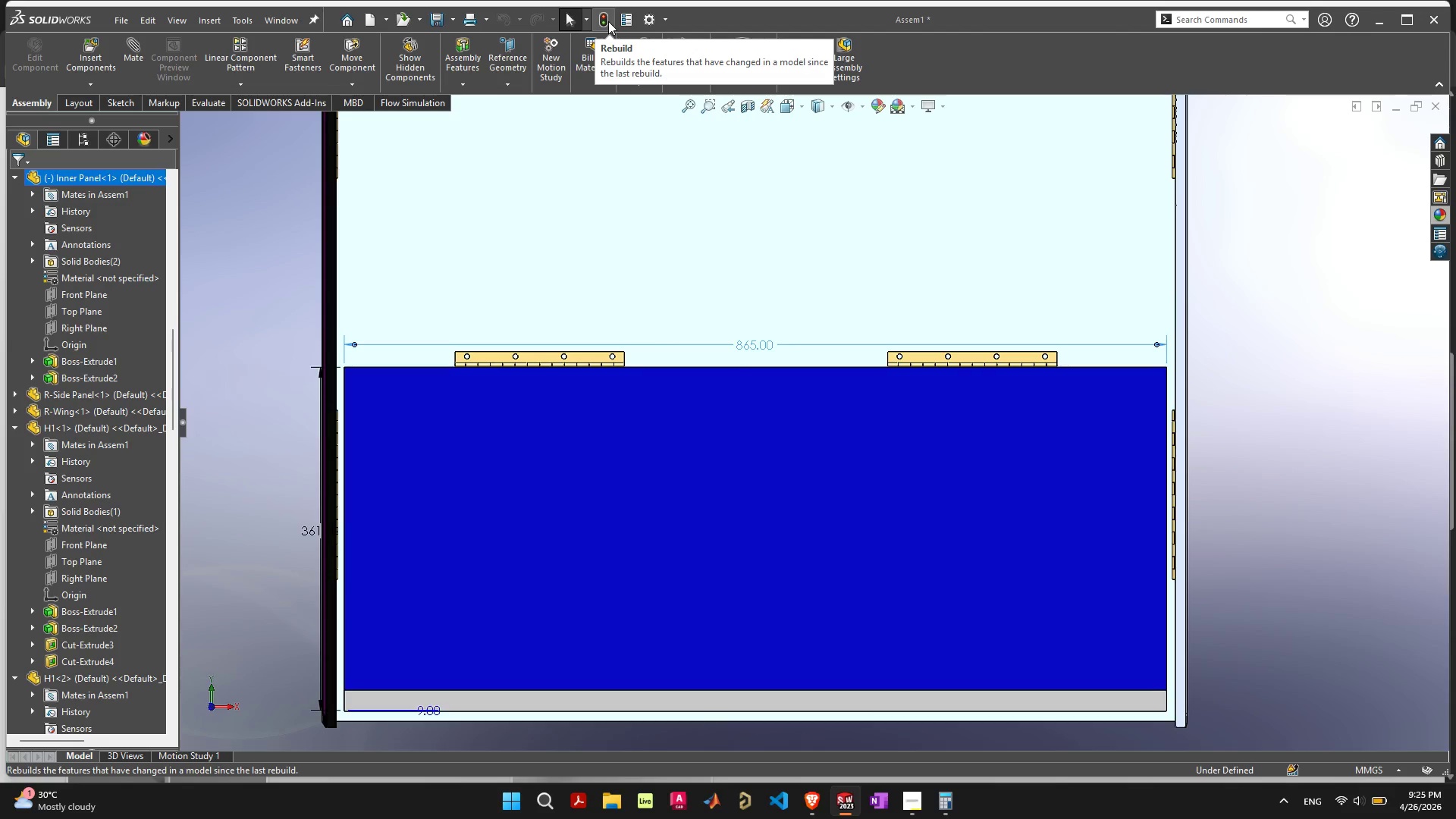 
left_click([1326, 507])
 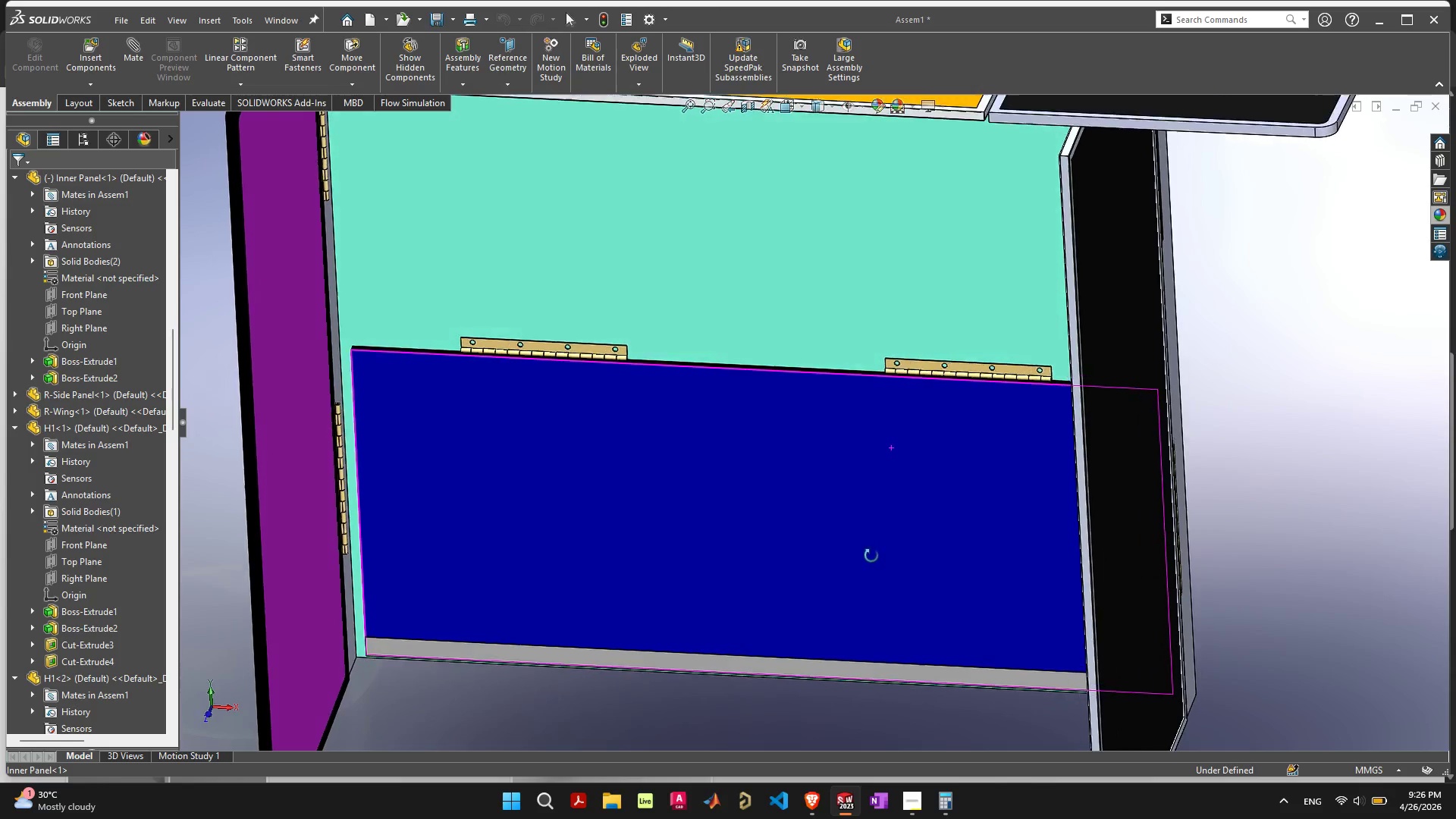 
left_click_drag(start_coordinate=[844, 560], to_coordinate=[687, 514])
 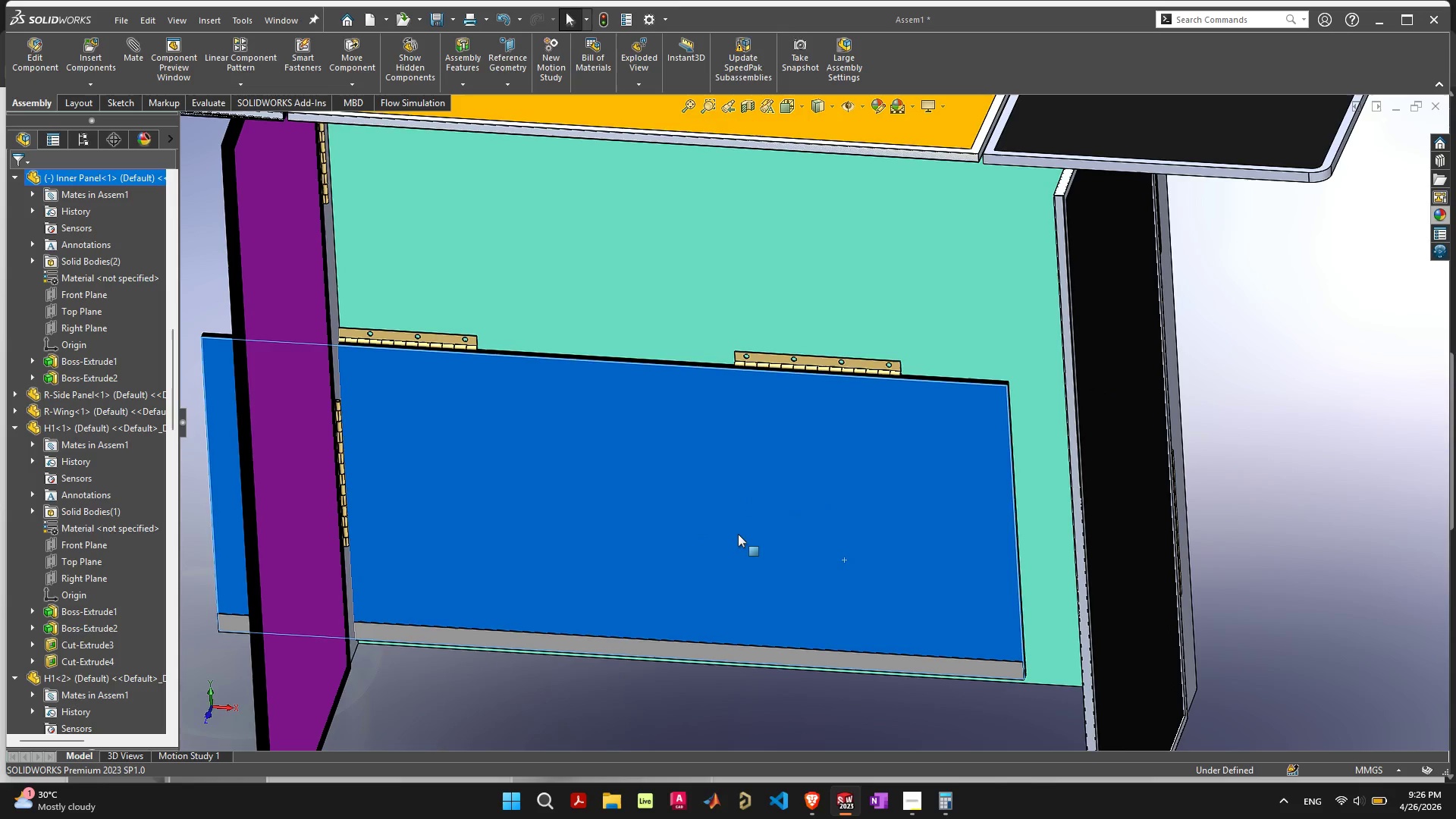 
key(Control+ControlLeft)
 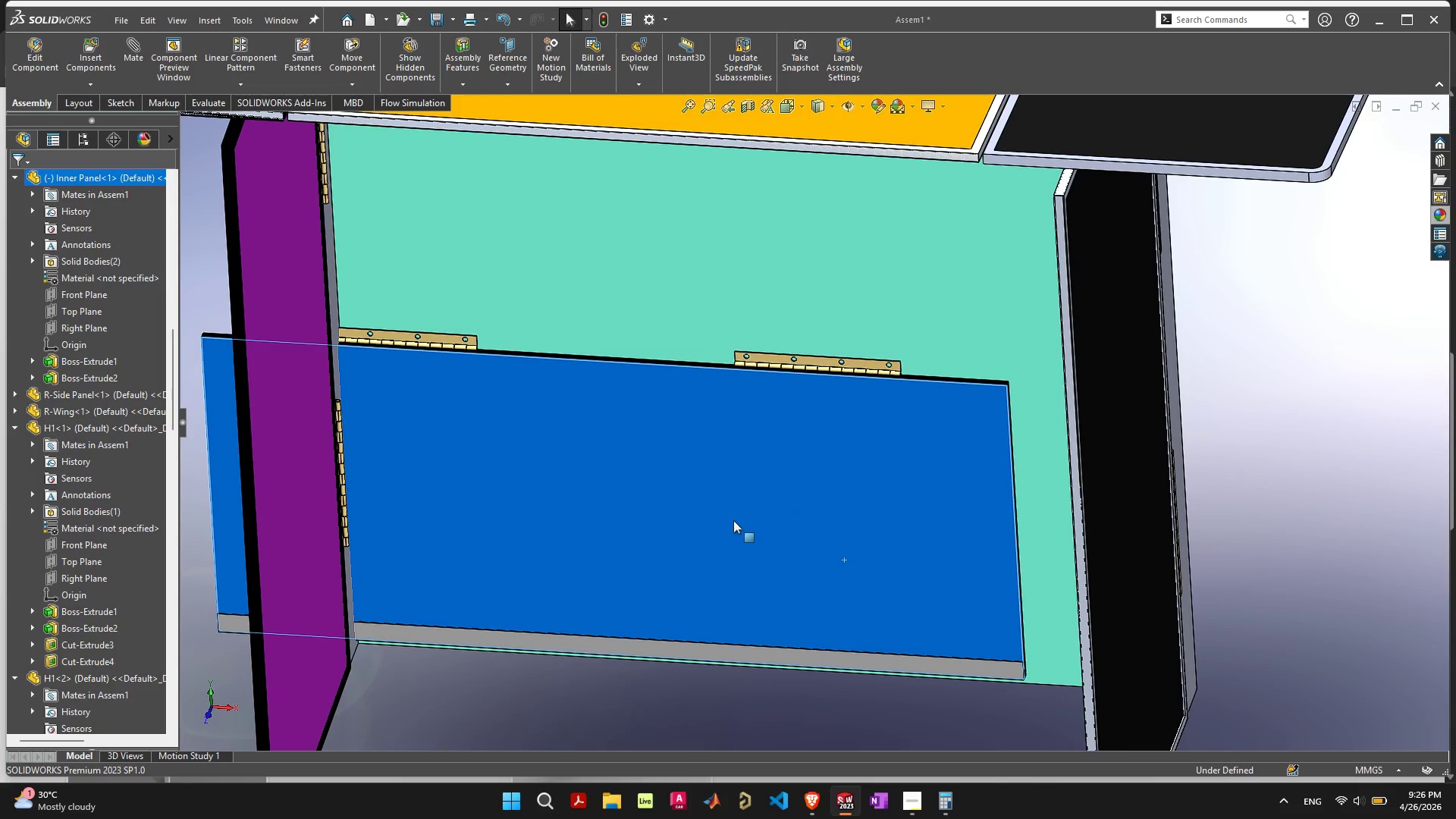 
key(Control+Z)
 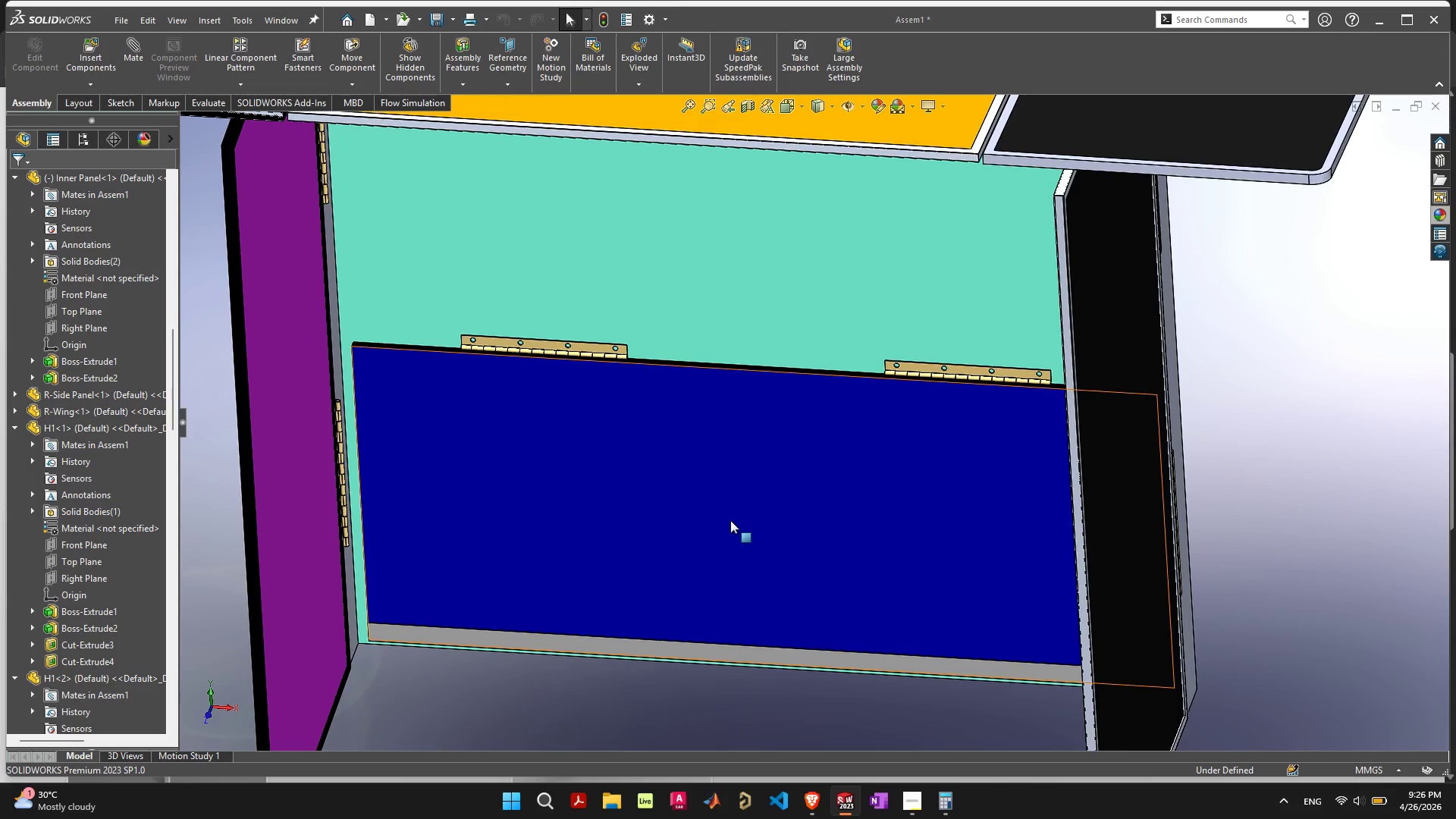 
scroll: coordinate [745, 518], scroll_direction: down, amount: 4.0
 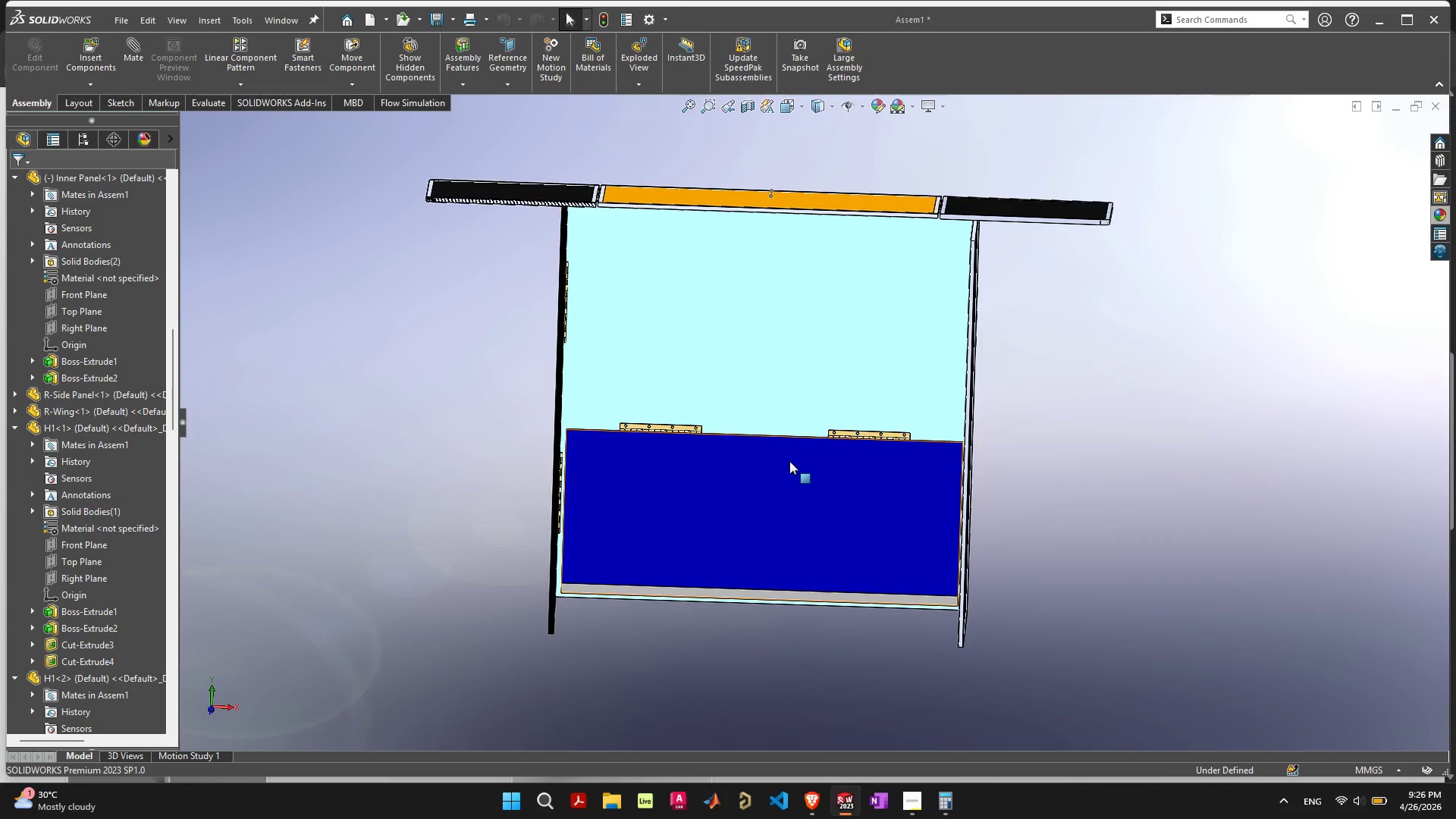 
left_click([789, 469])
 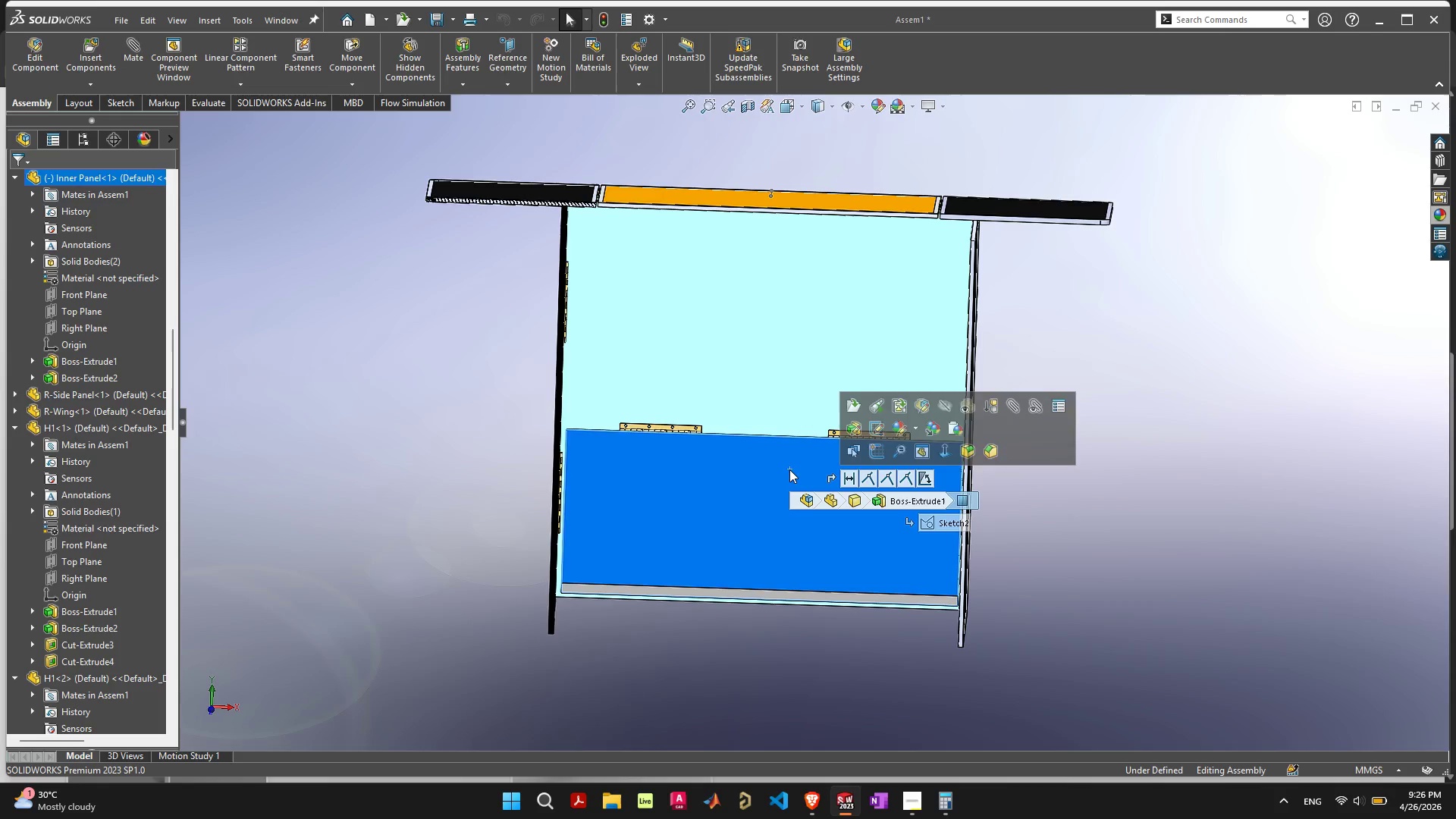 
key(Control+8)
 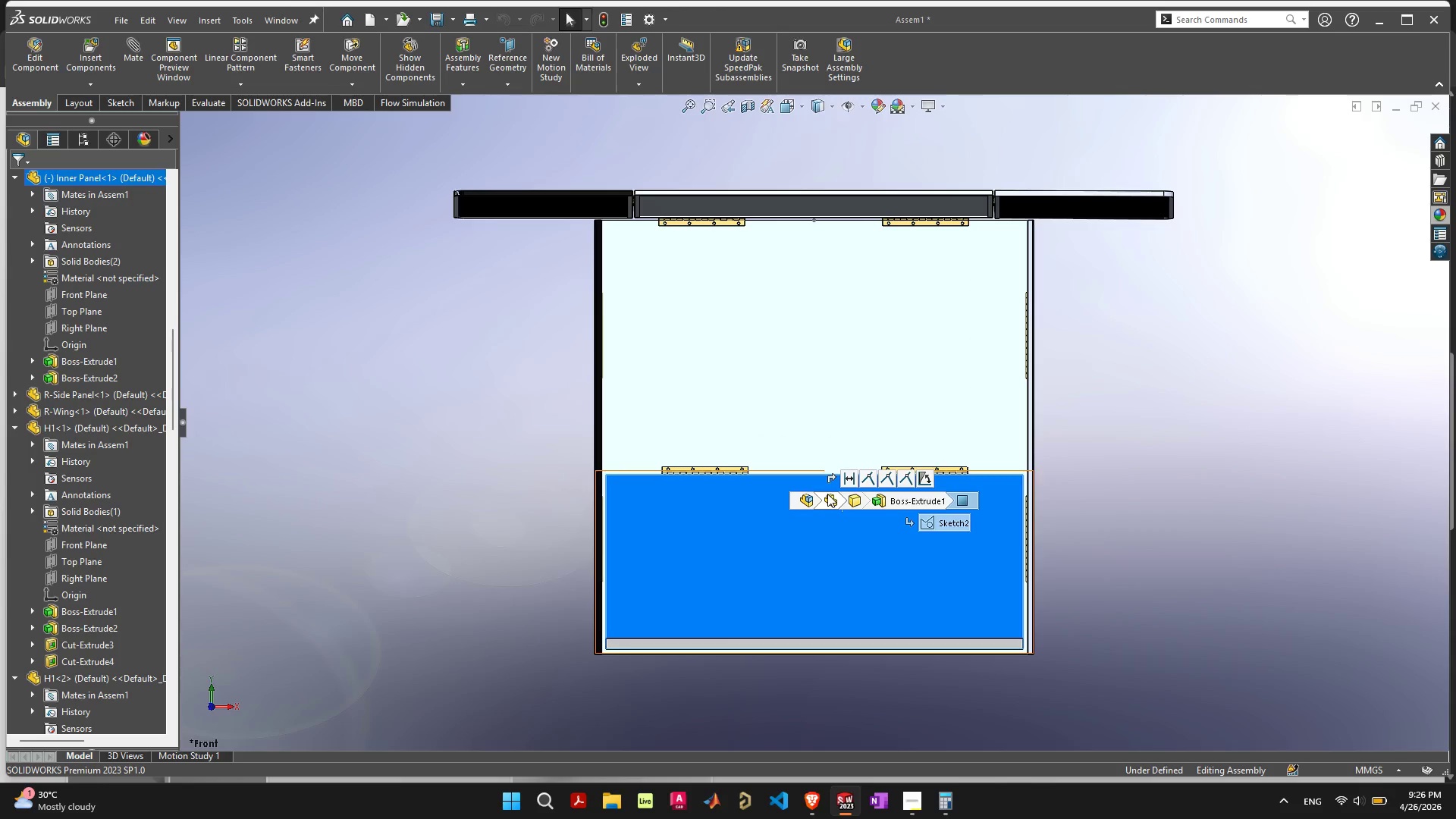 
scroll: coordinate [838, 526], scroll_direction: up, amount: 3.0
 